 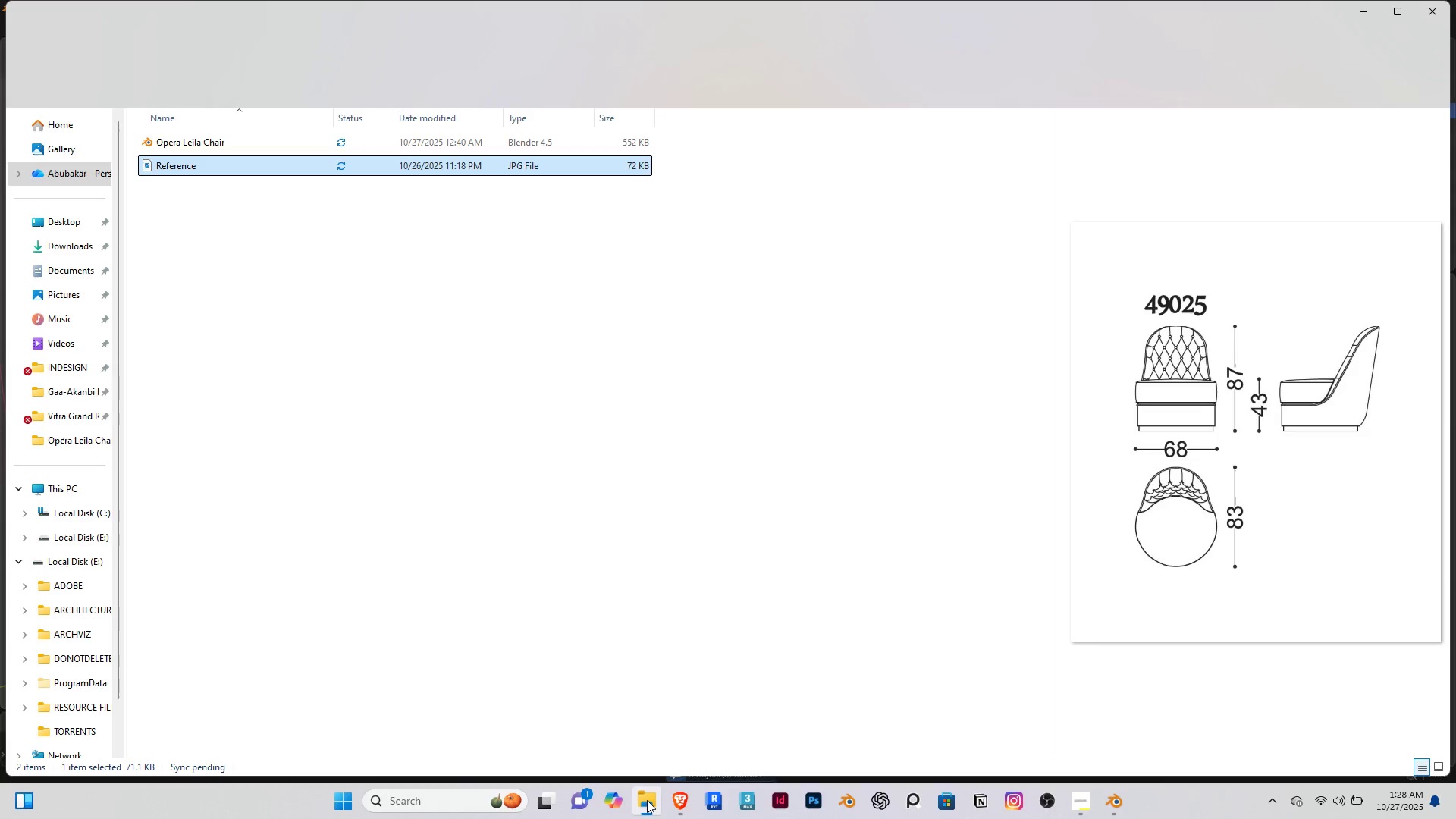 
left_click([647, 800])
 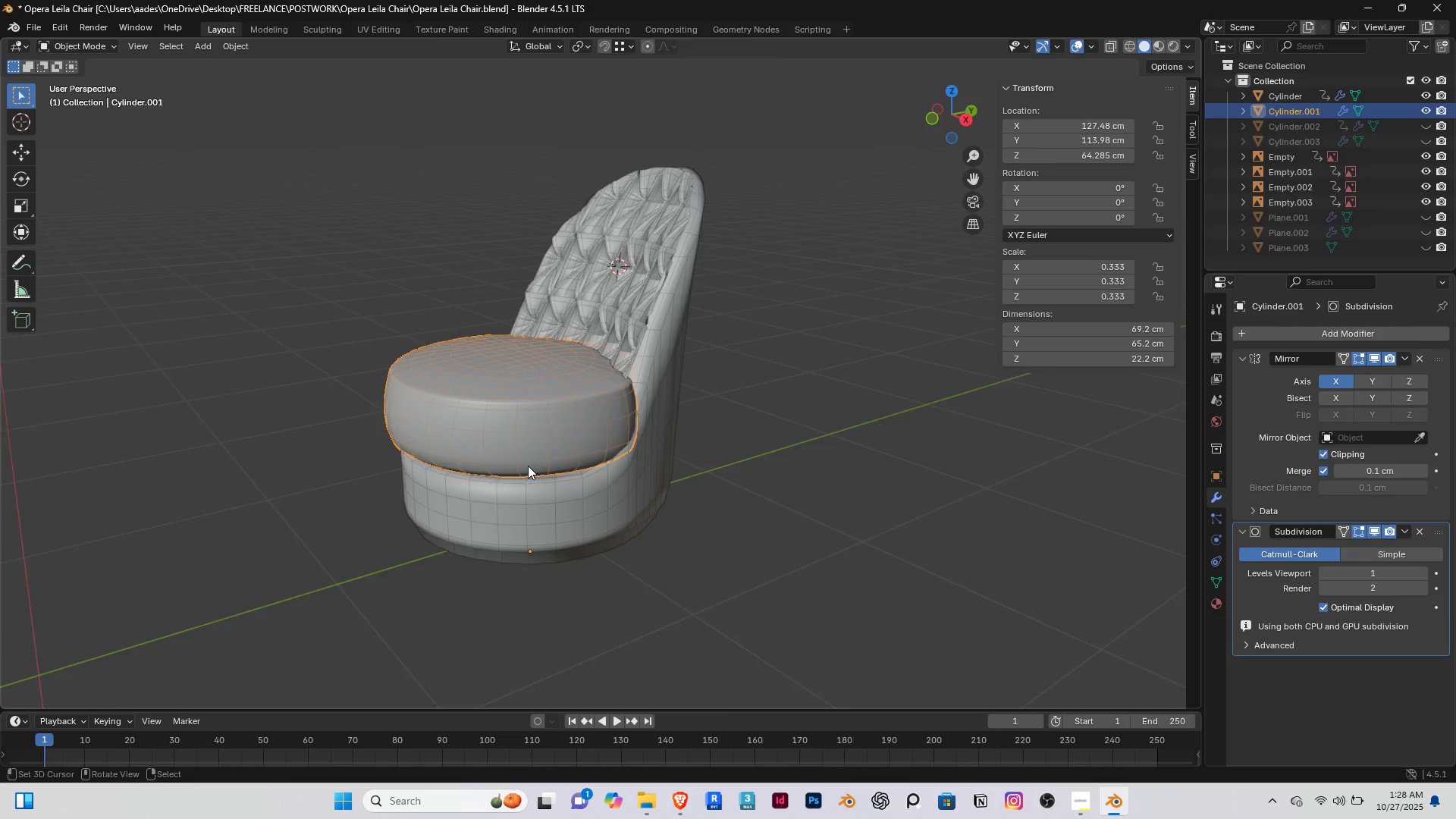 
scroll: coordinate [528, 466], scroll_direction: up, amount: 3.0
 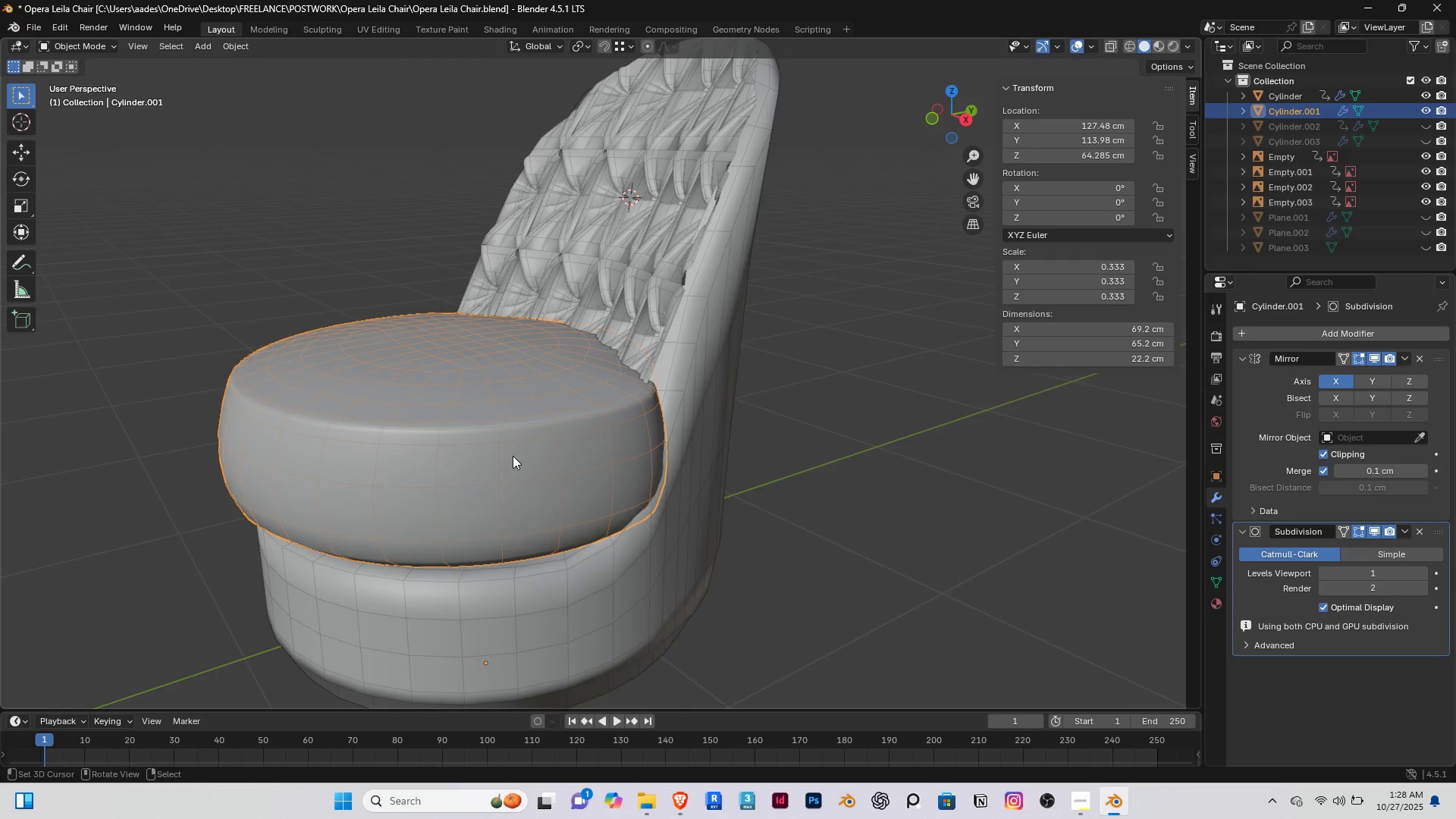 
key(Shift+ShiftRight)
 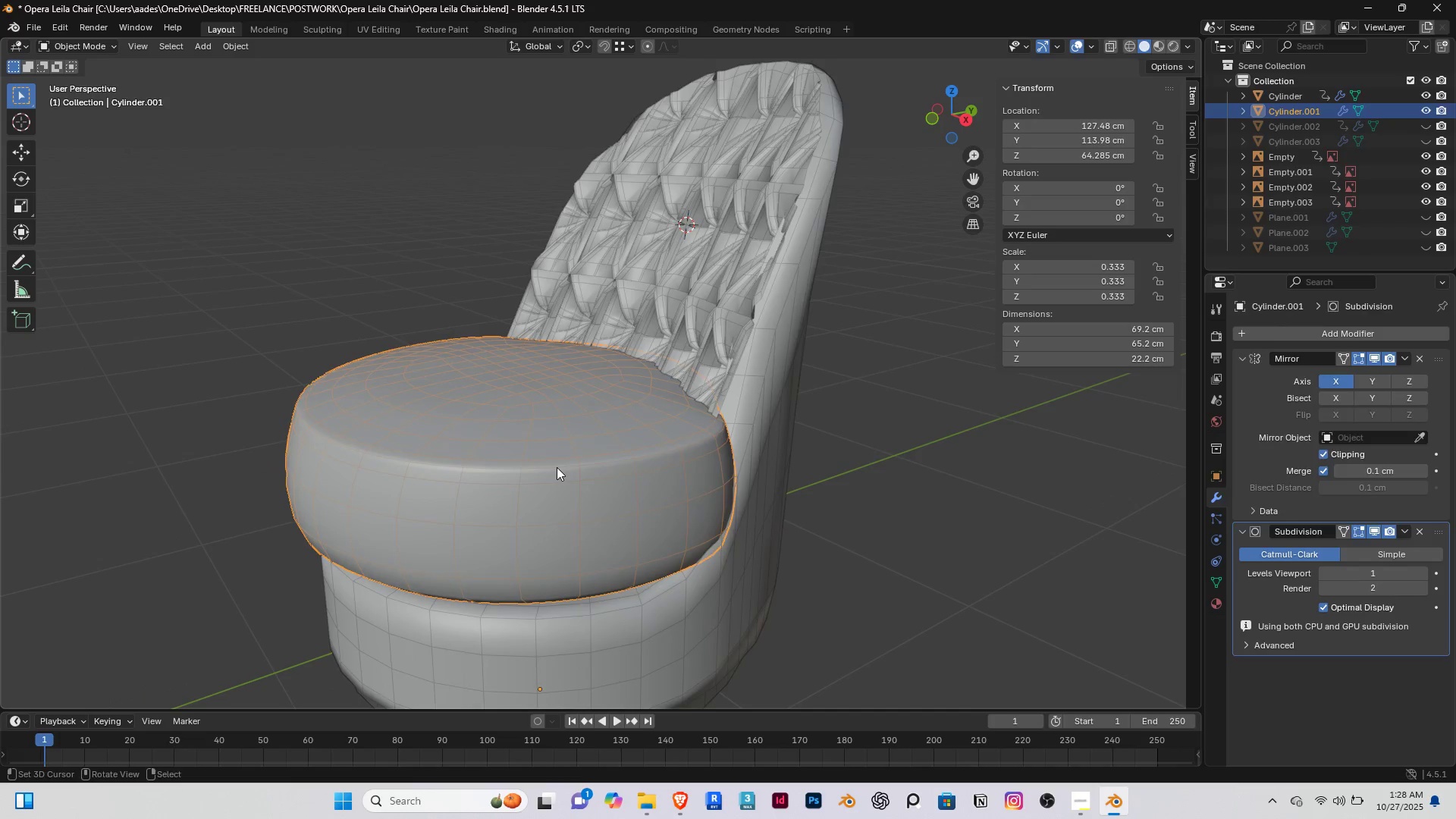 
right_click([557, 467])
 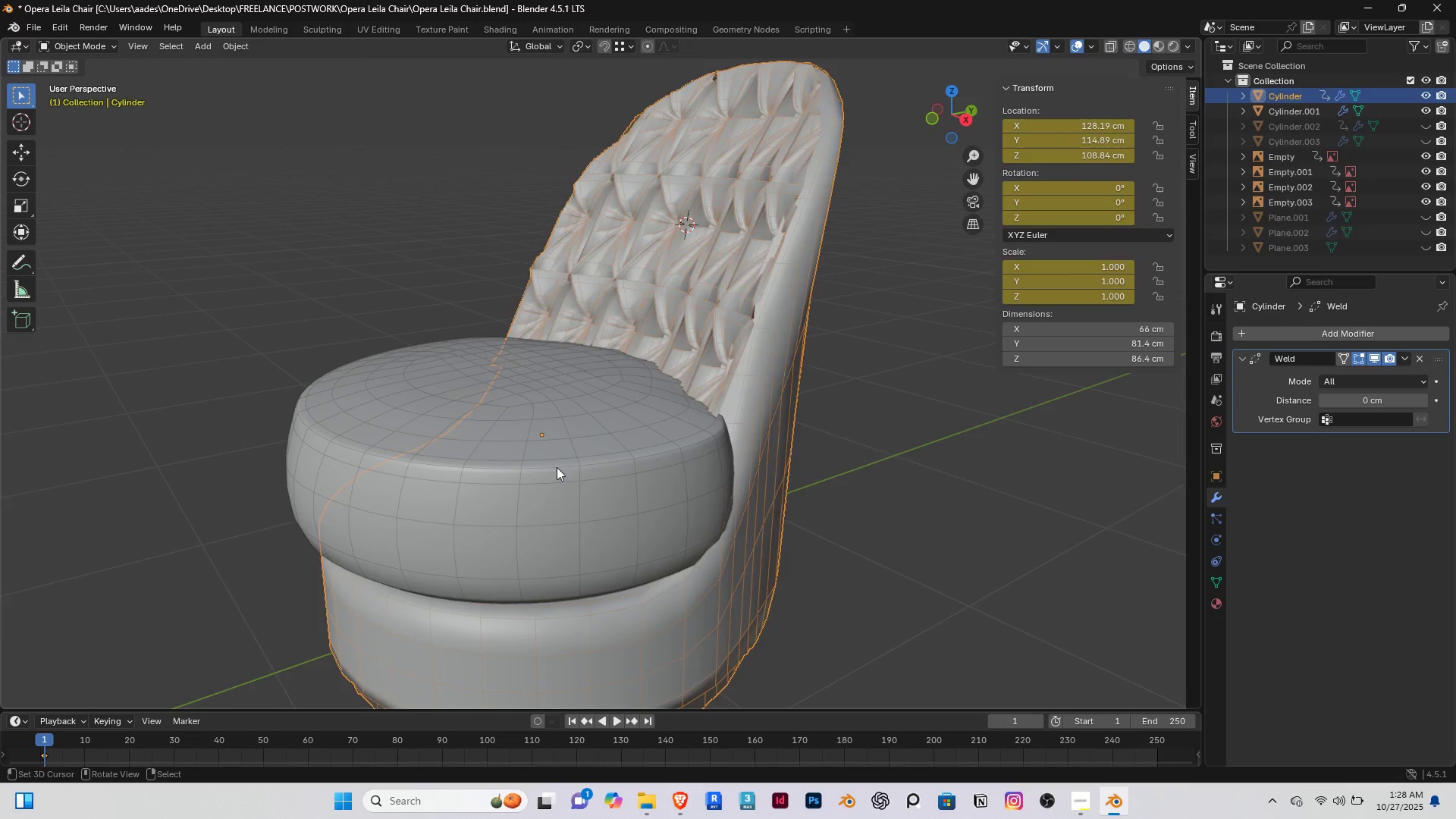 
key(Tab)
 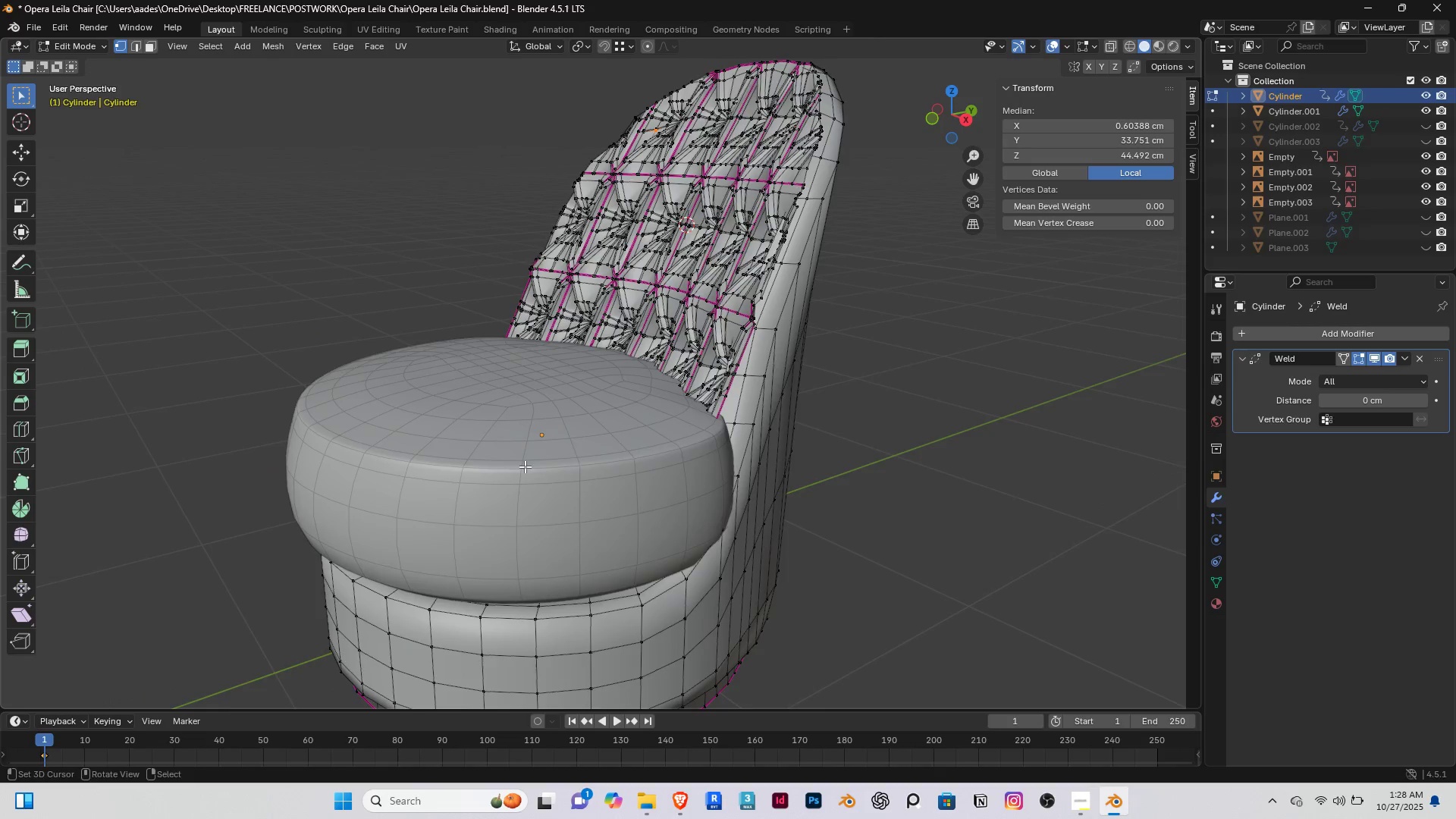 
scroll: coordinate [522, 466], scroll_direction: up, amount: 2.0
 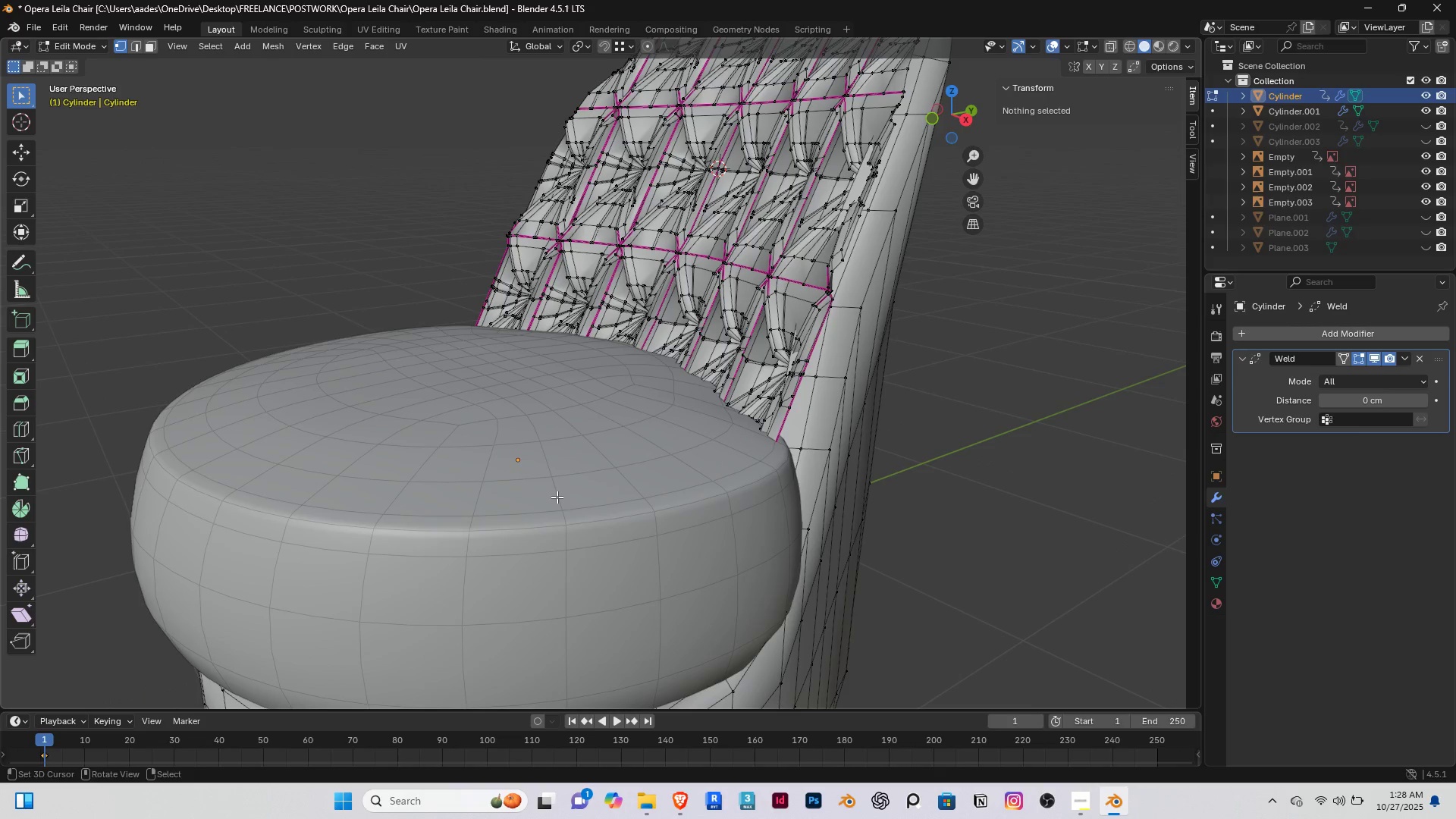 
right_click([557, 497])
 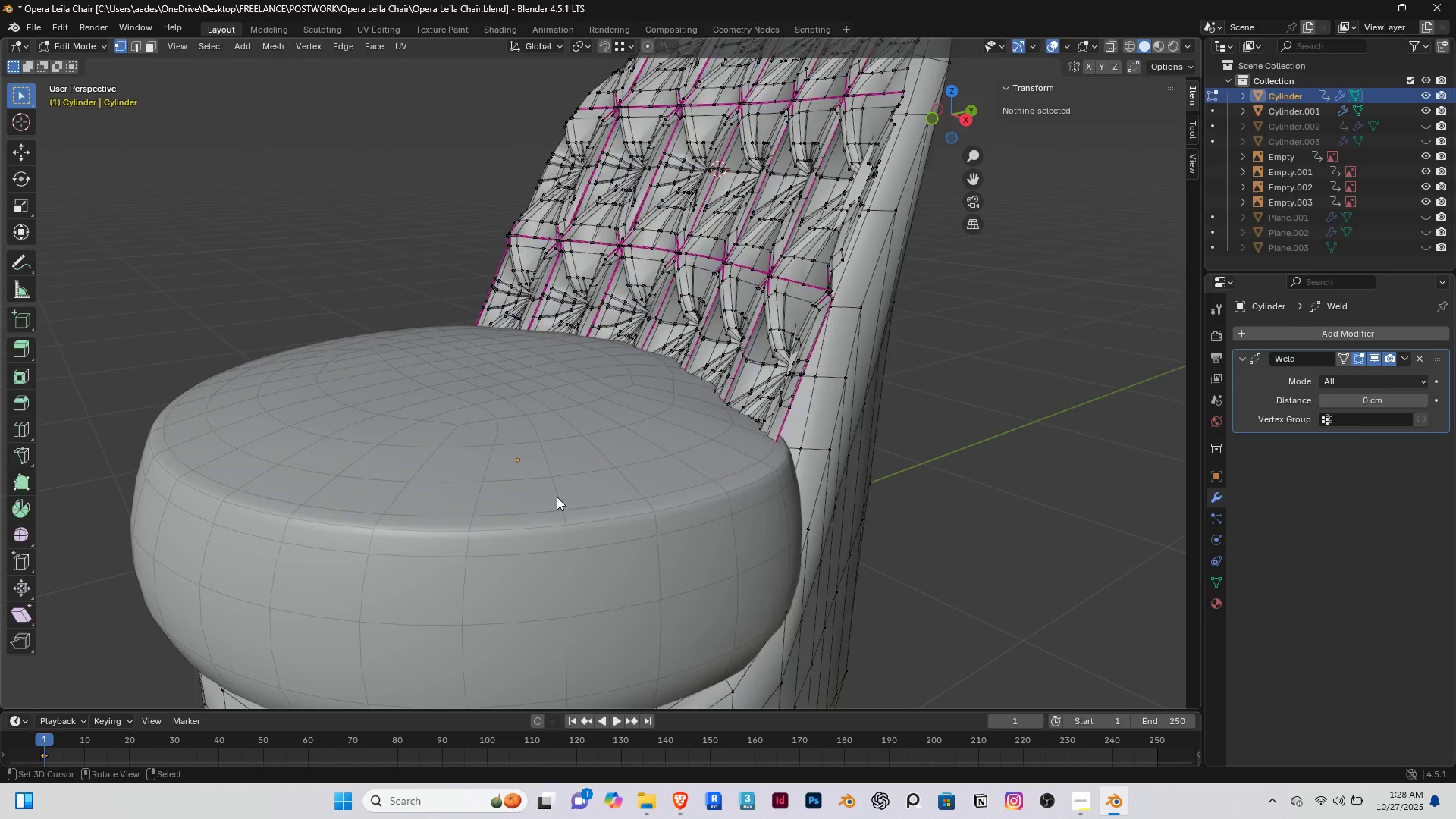 
key(Tab)
 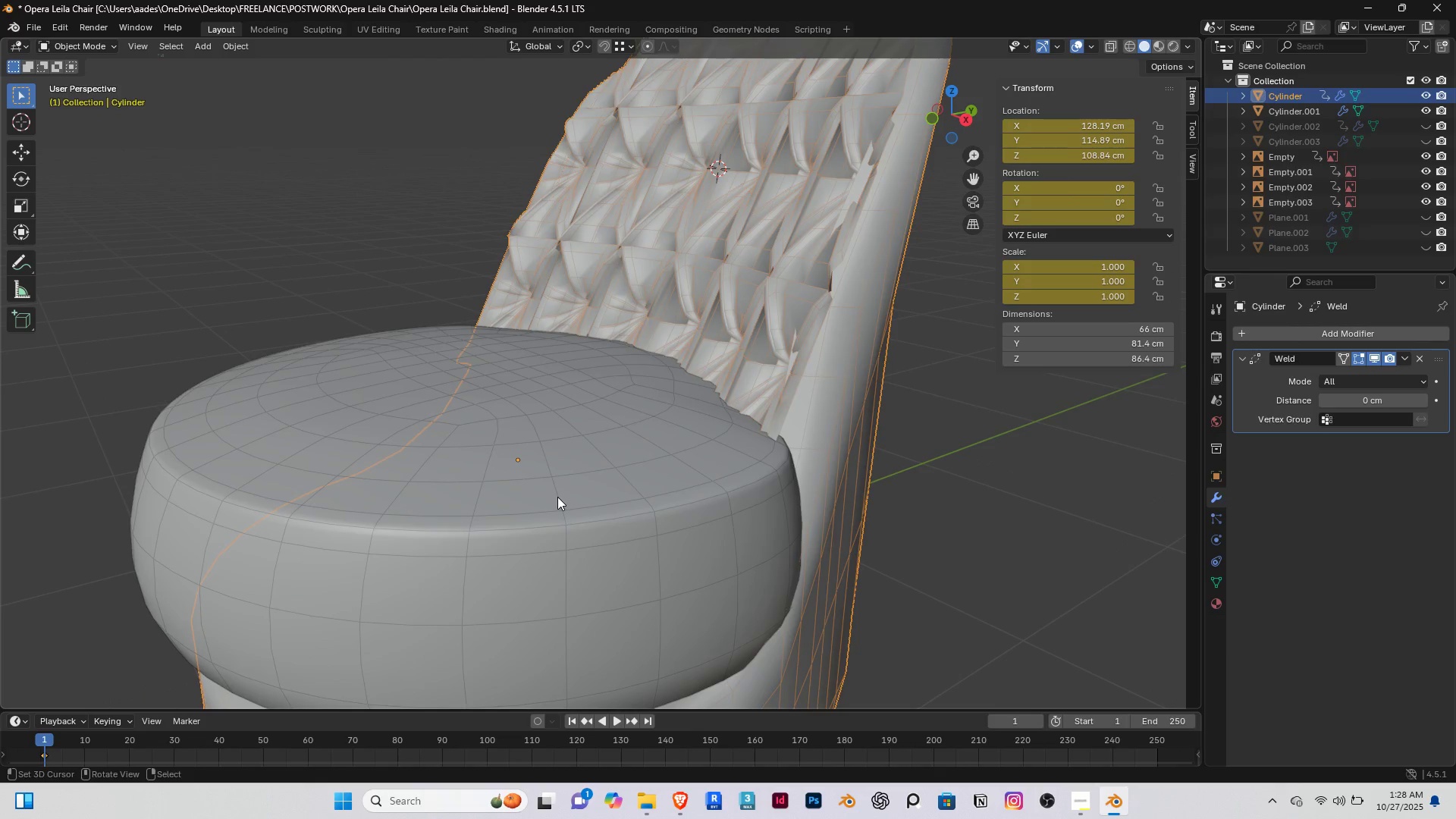 
right_click([557, 497])
 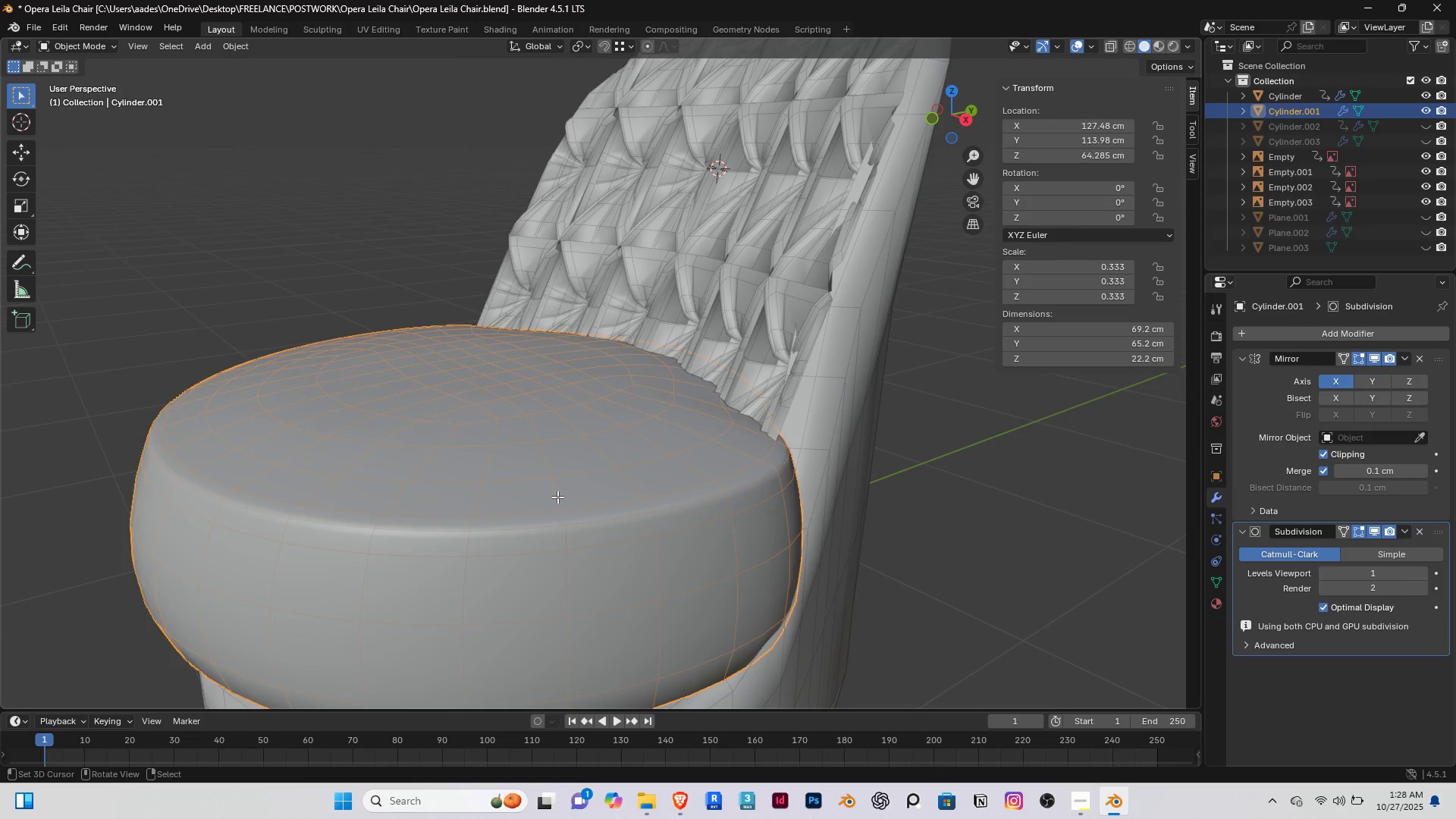 
key(Tab)
 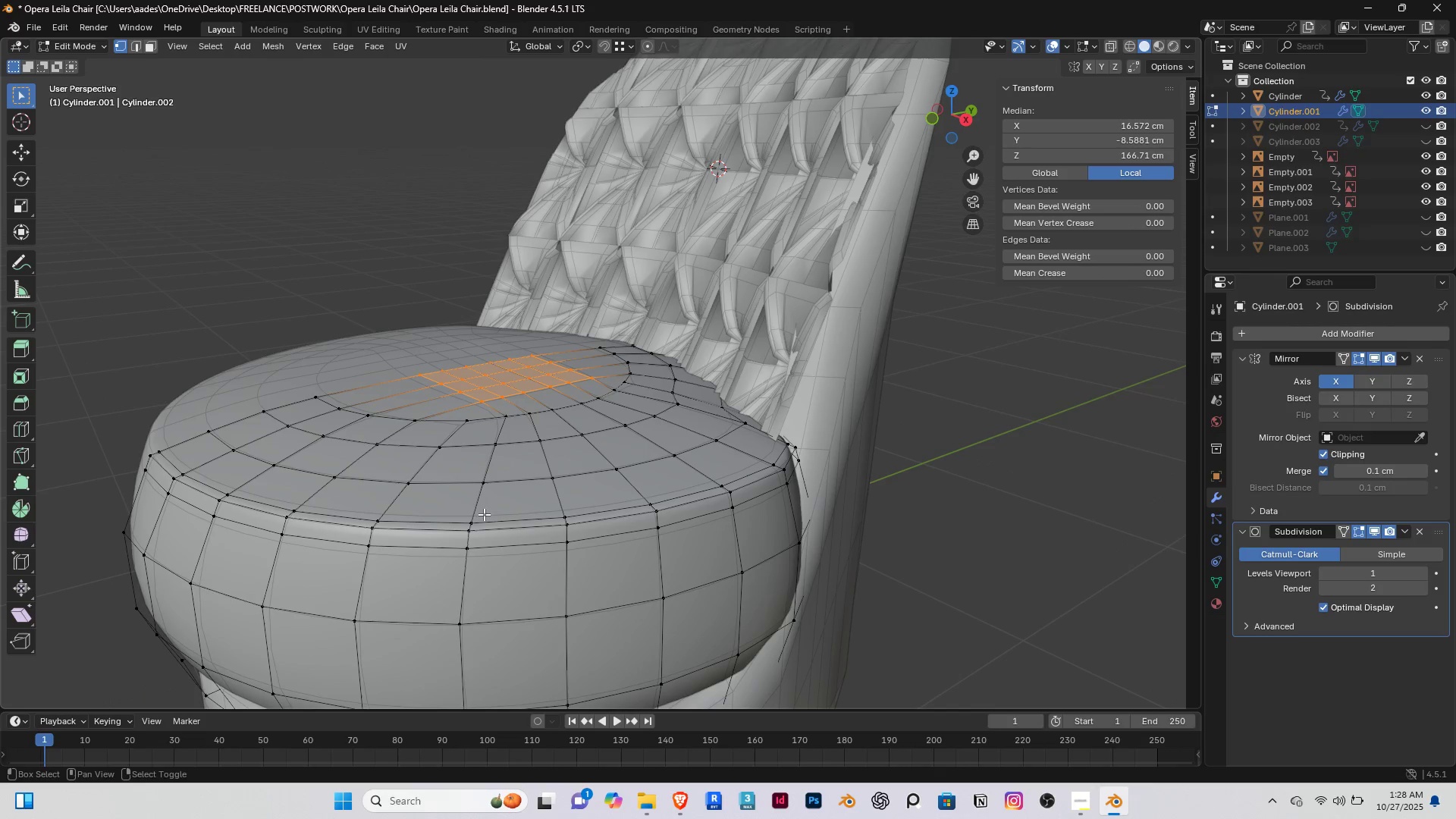 
hold_key(key=ShiftRight, duration=0.88)
left_click_drag(start_coordinate=[469, 542], to_coordinate=[506, 513])
 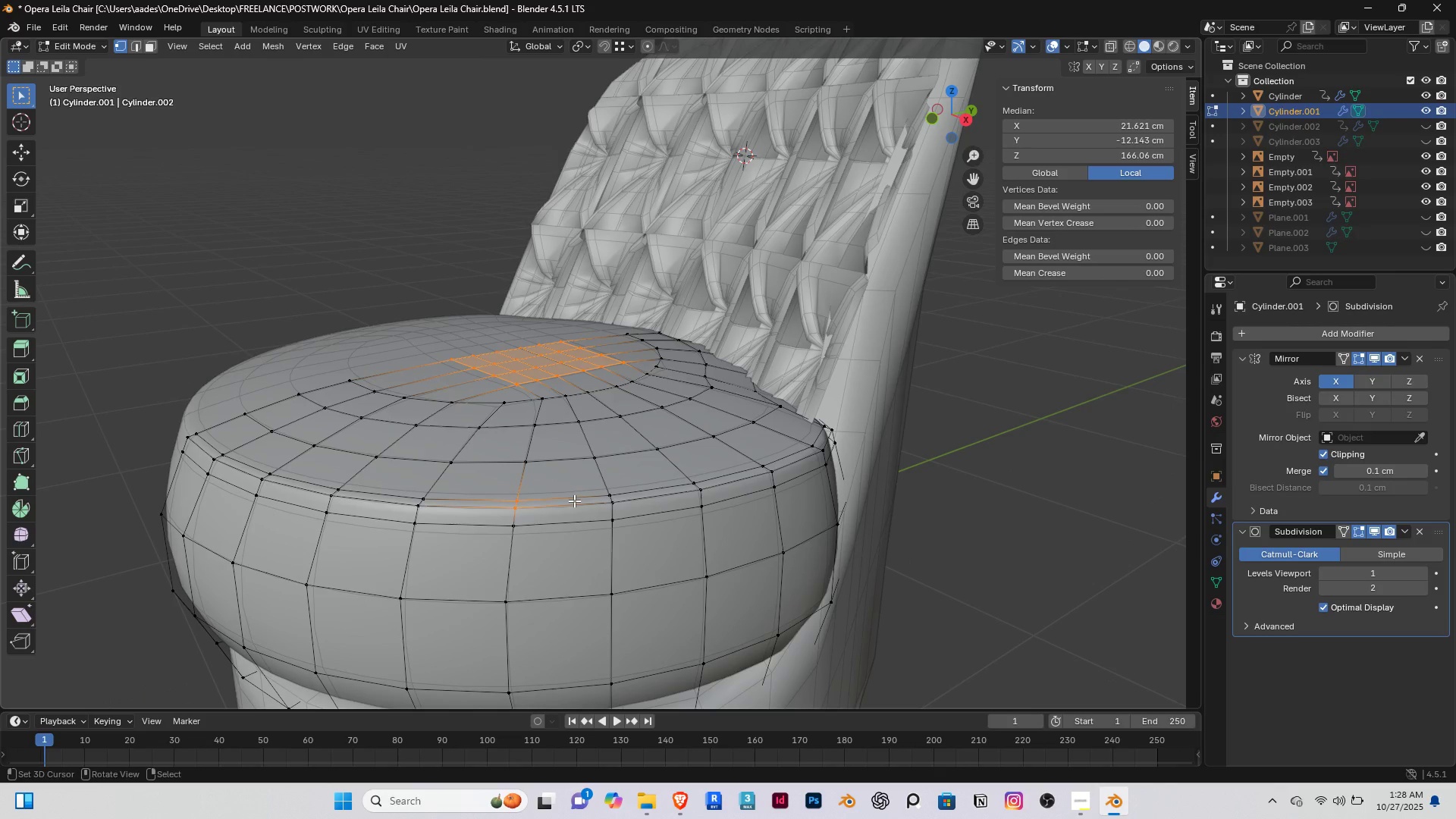 
key(2)
 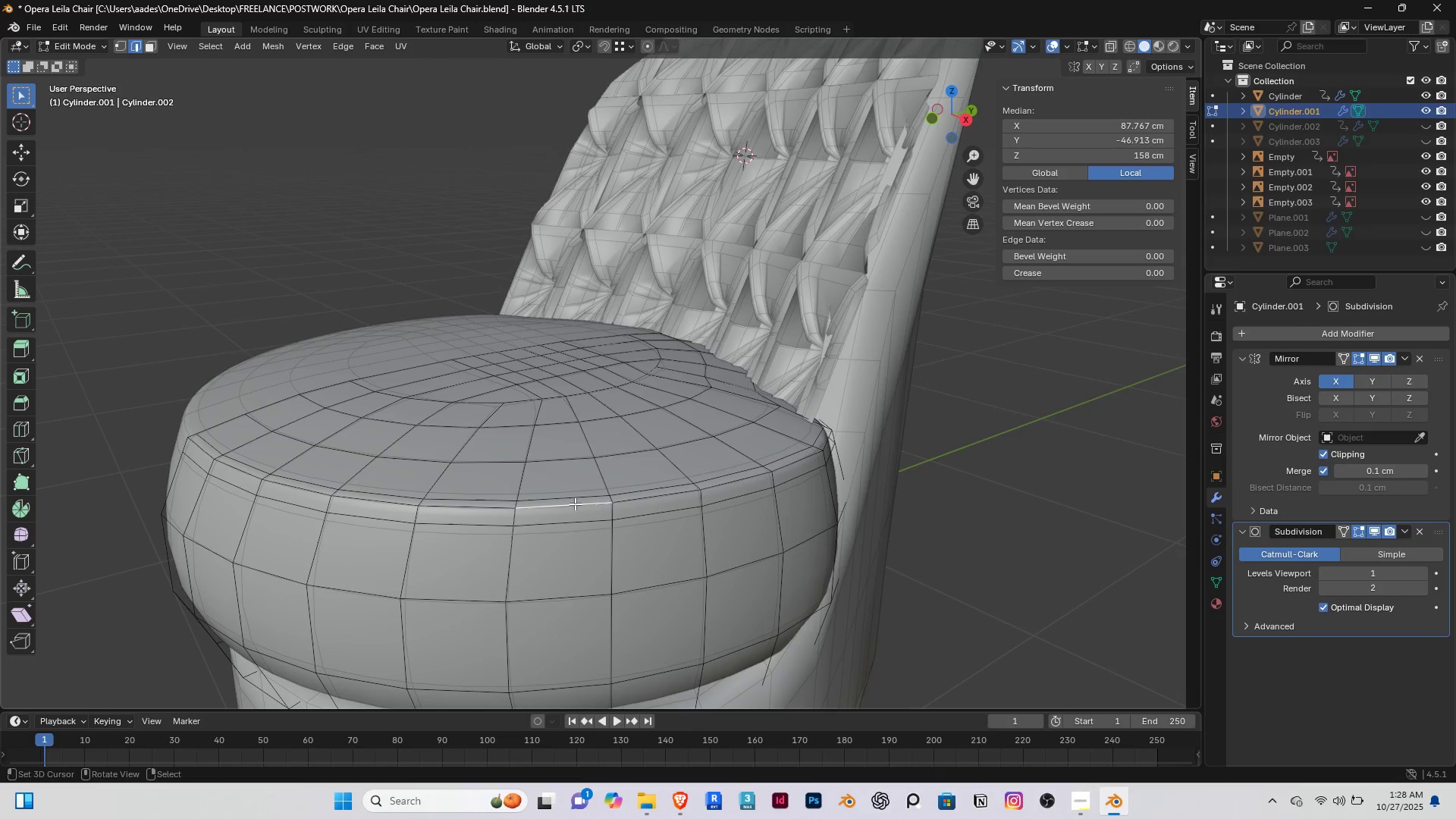 
right_click([574, 503])
 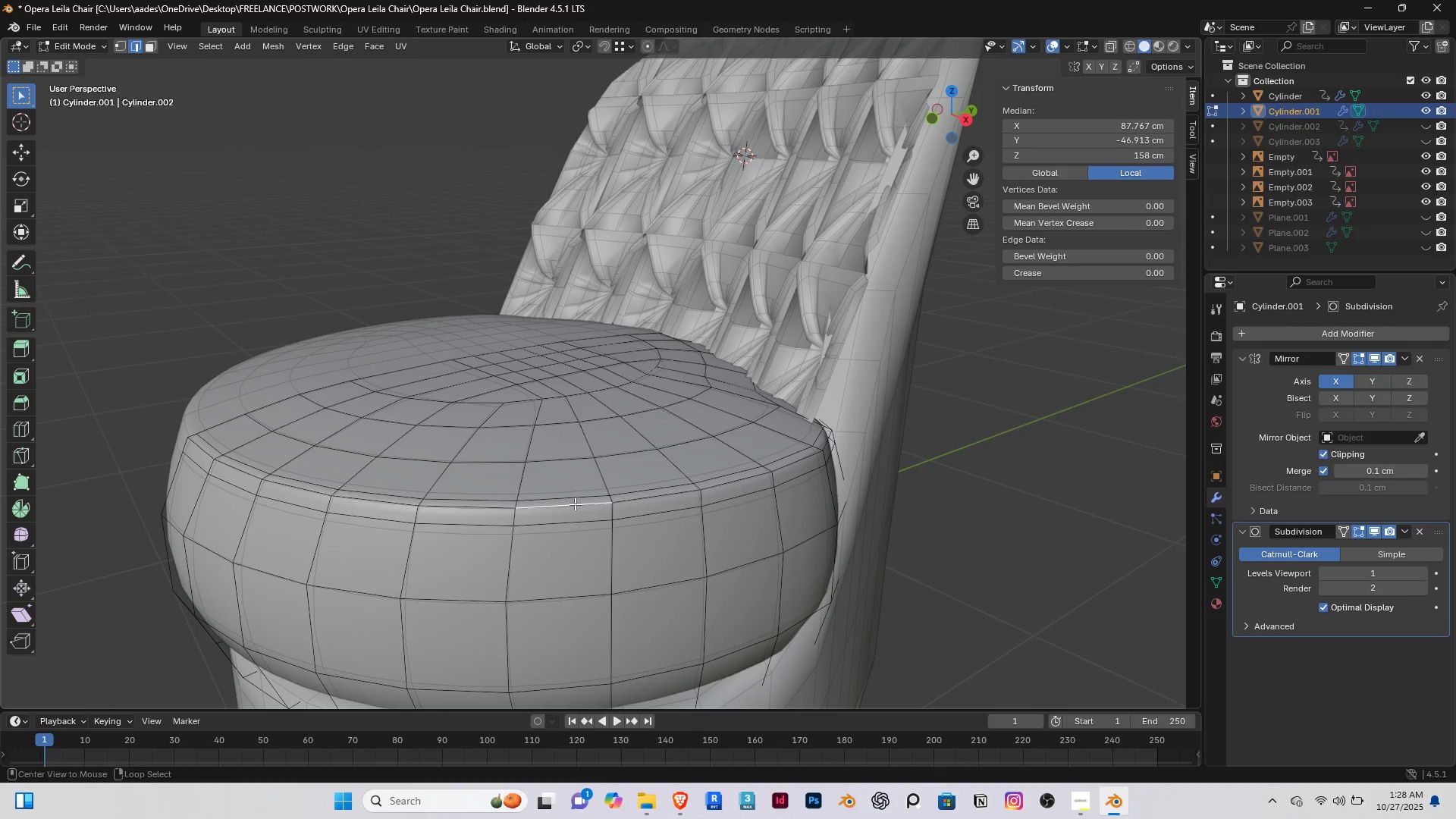 
hold_key(key=AltRight, duration=0.56)
right_click([575, 504])
 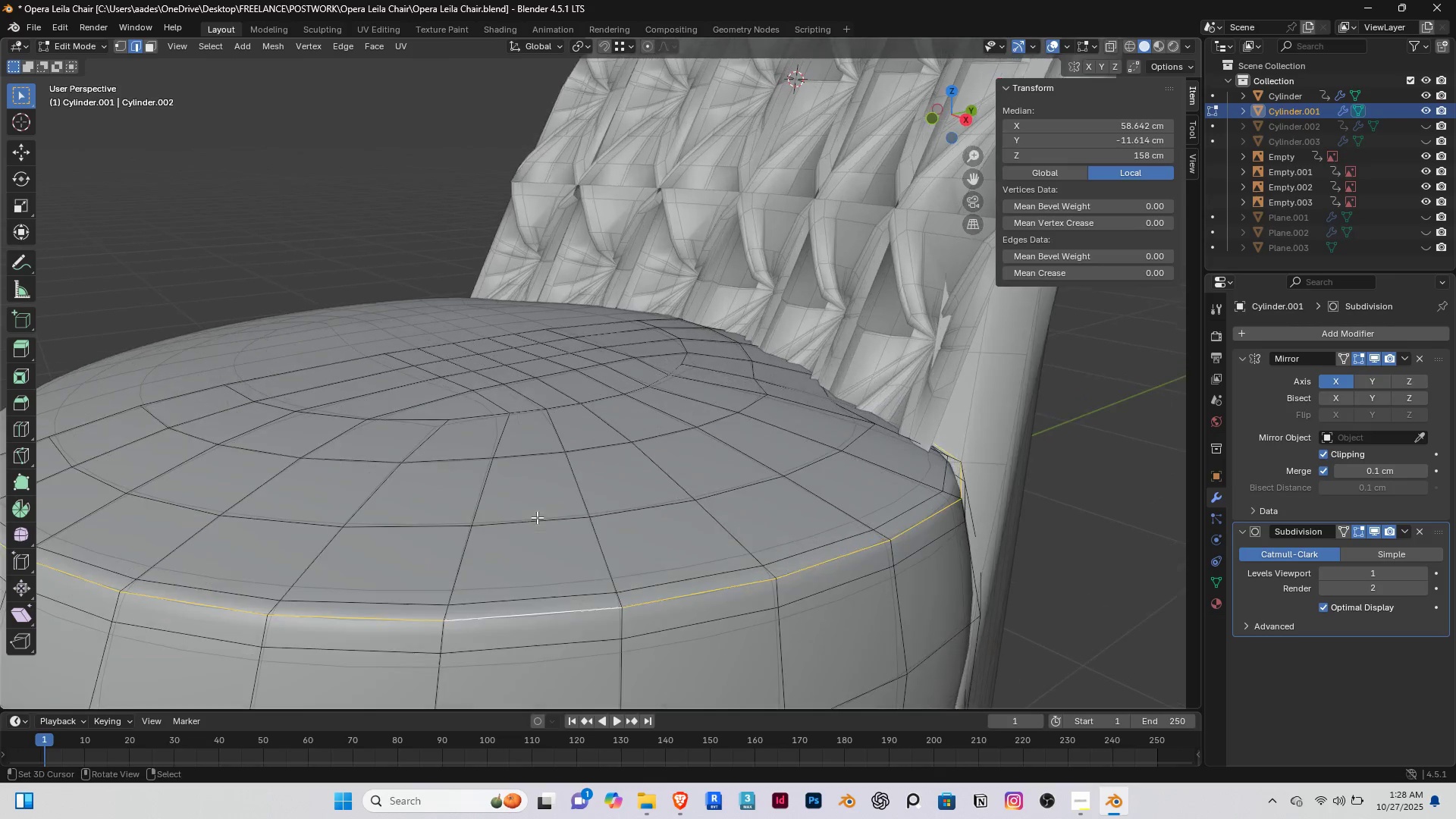 
scroll: coordinate [537, 517], scroll_direction: up, amount: 2.0
 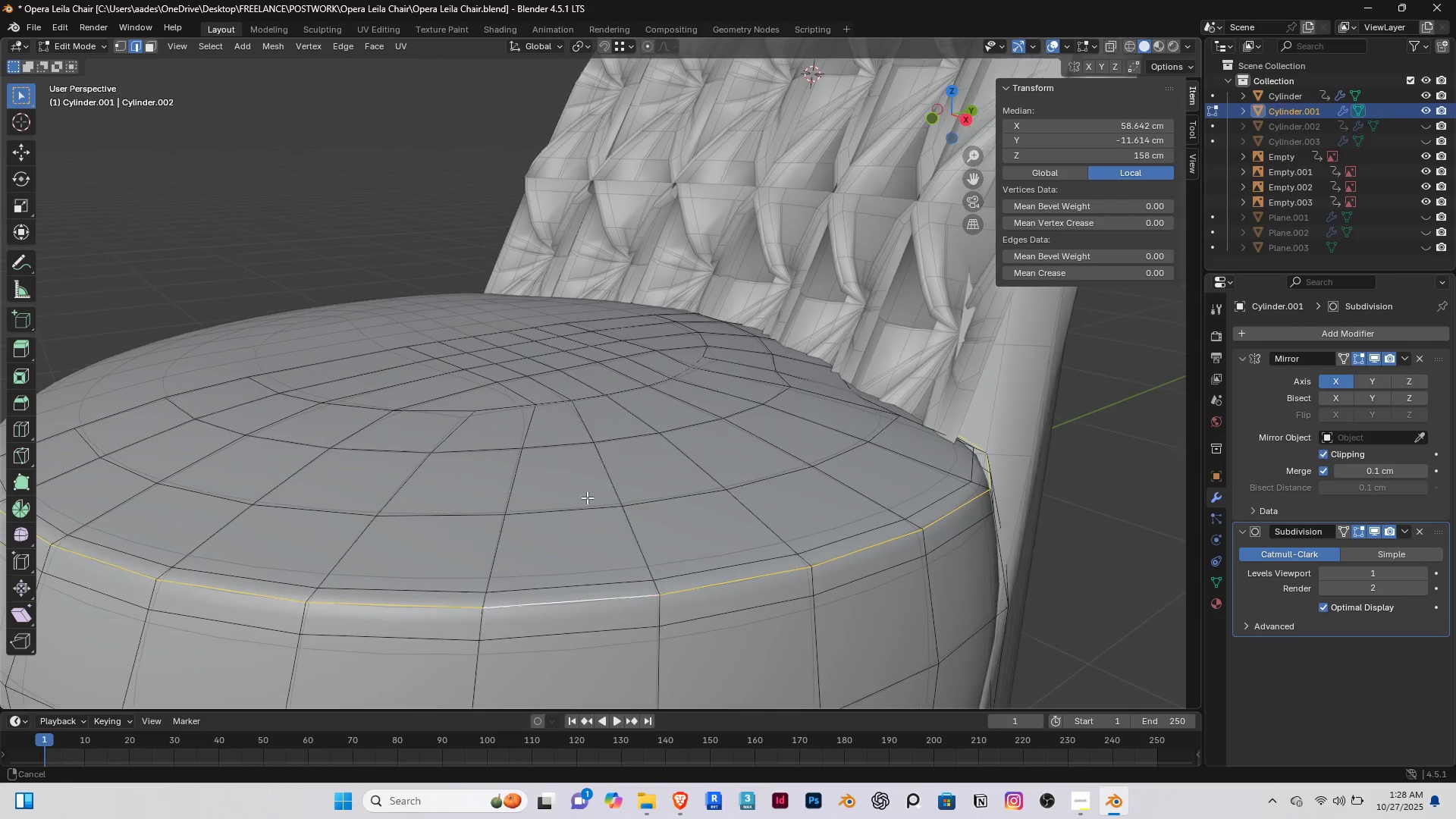 
hold_key(key=ShiftRight, duration=0.32)
 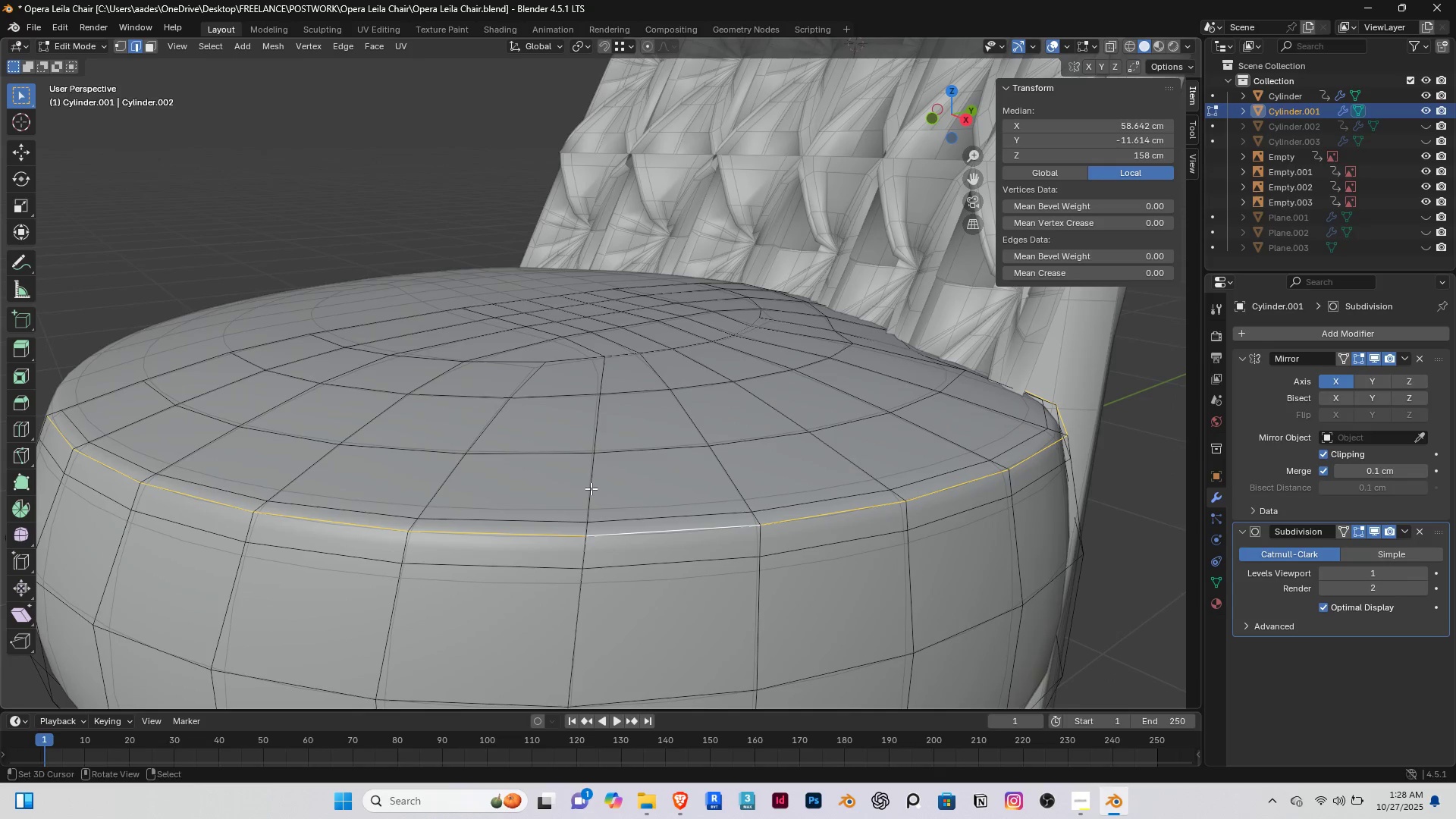 
key(Control+B)
 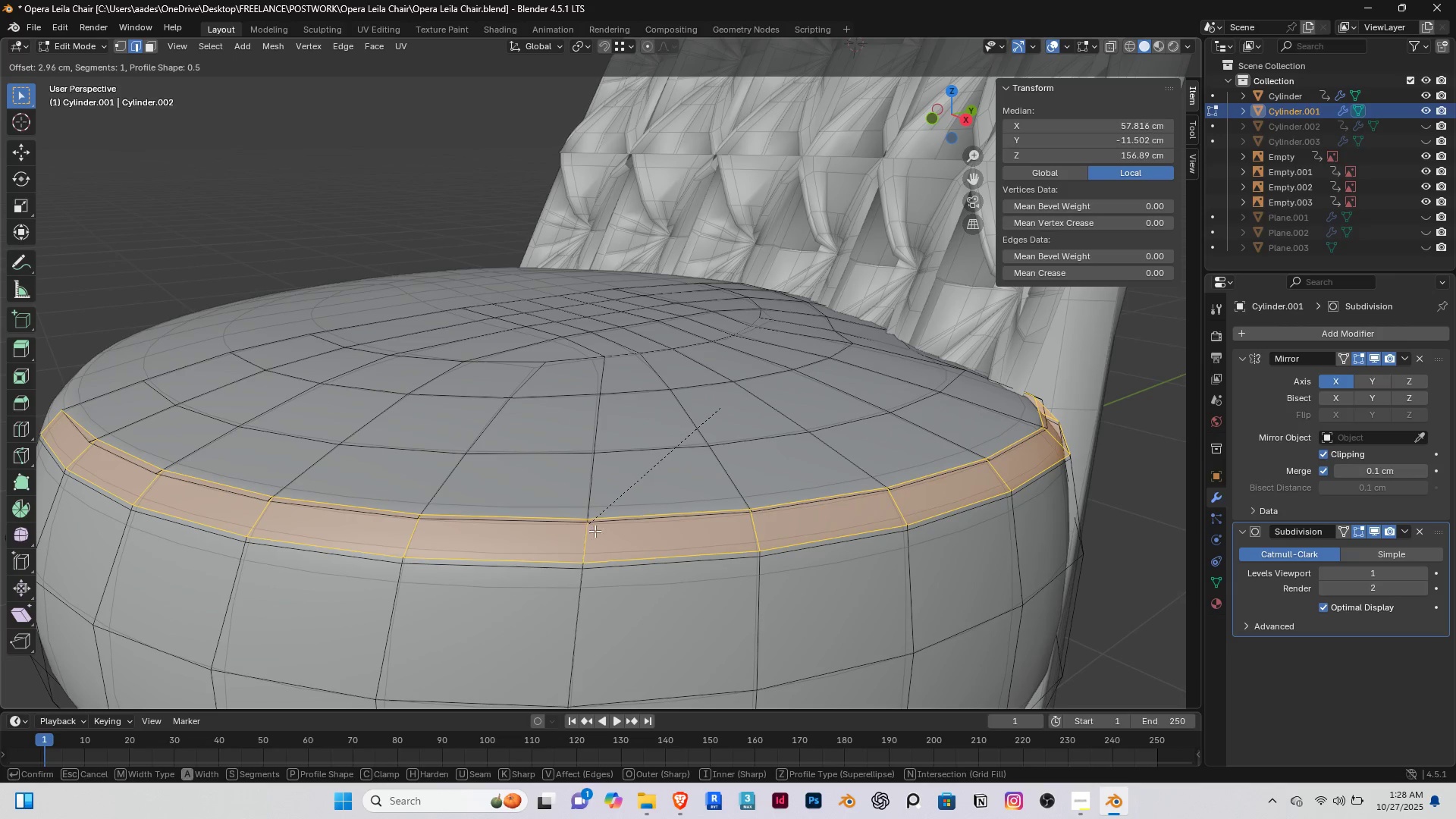 
right_click([585, 513])
 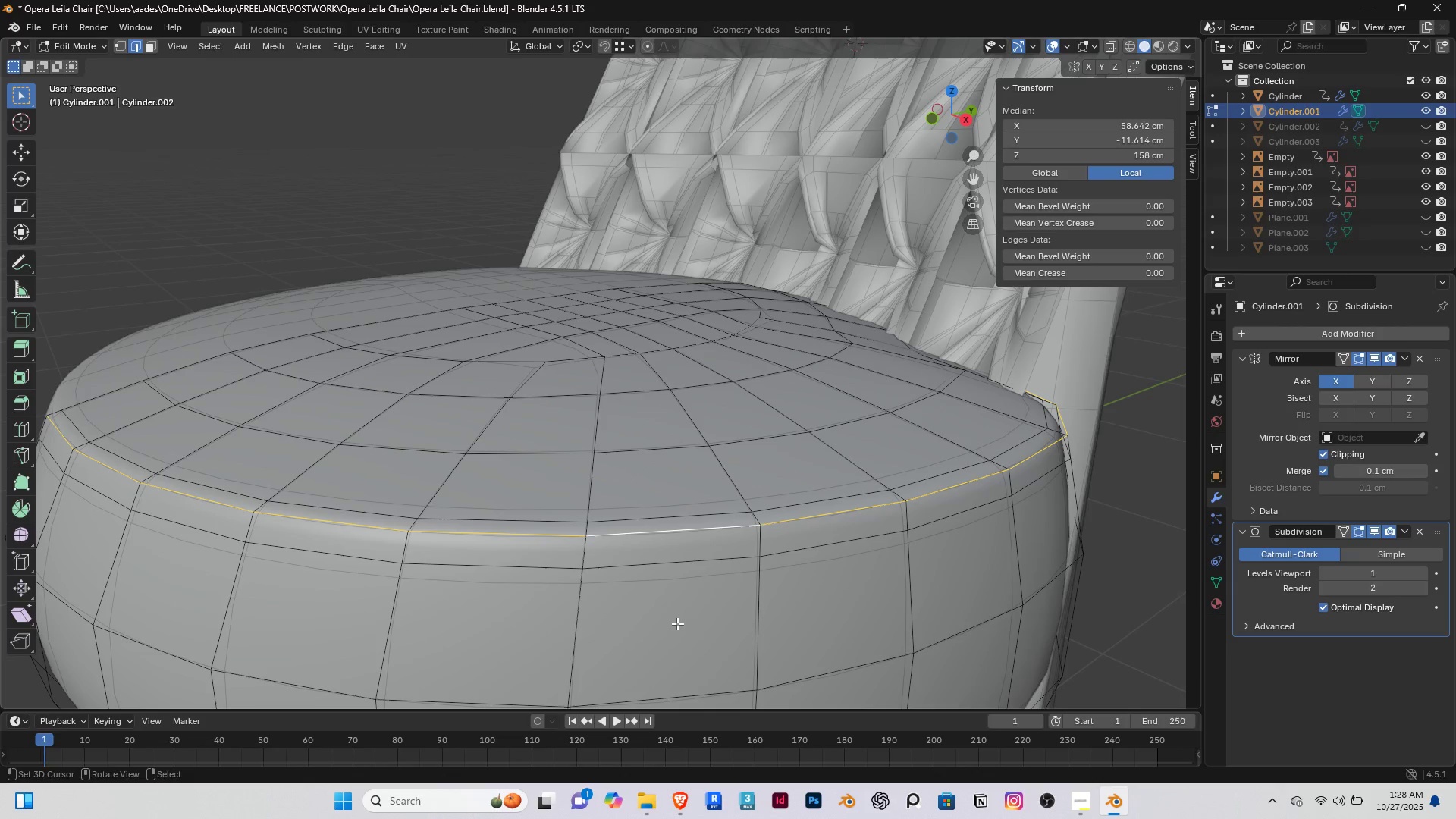 
key(Control+B)
 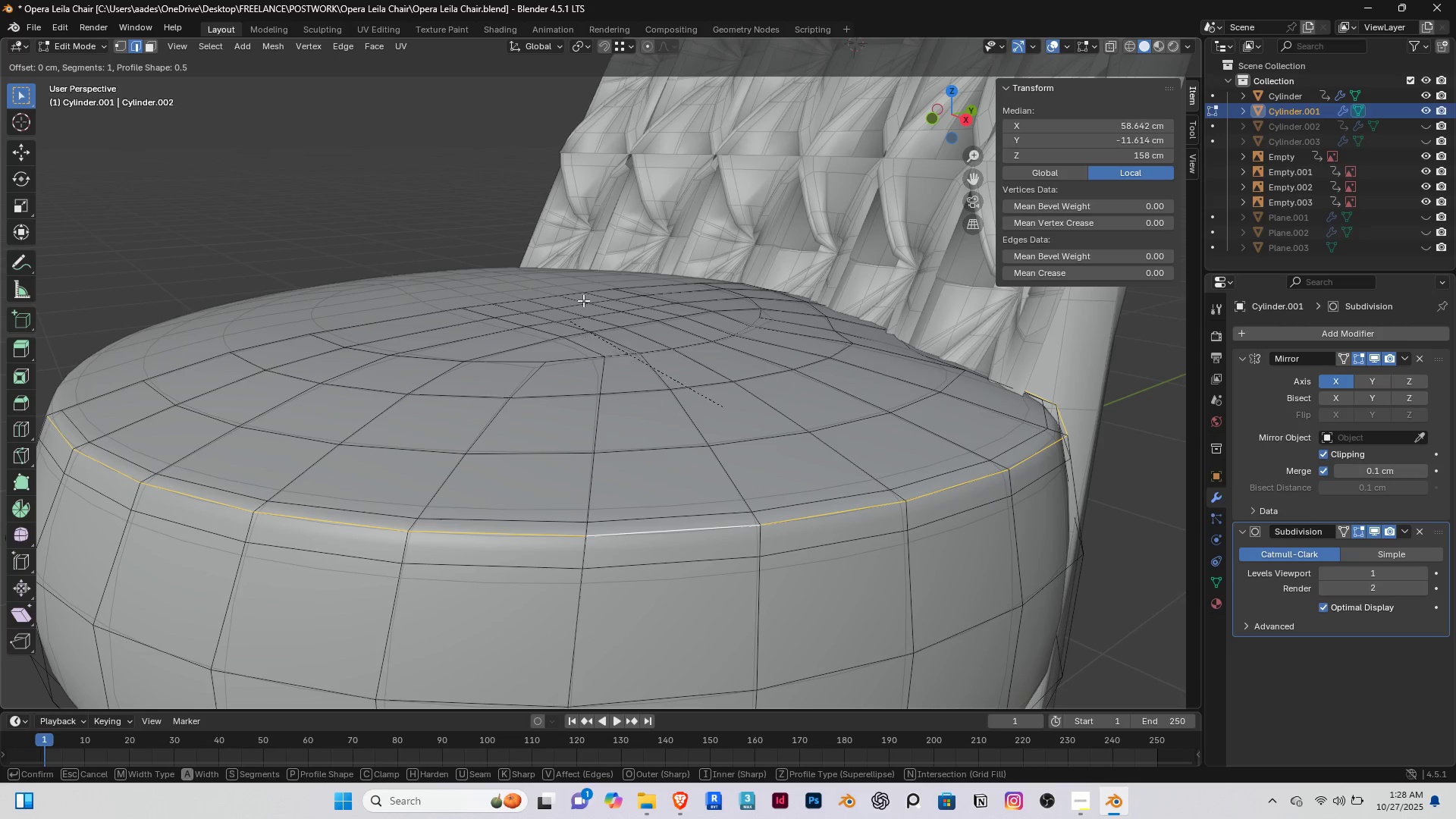 
right_click([586, 228])
 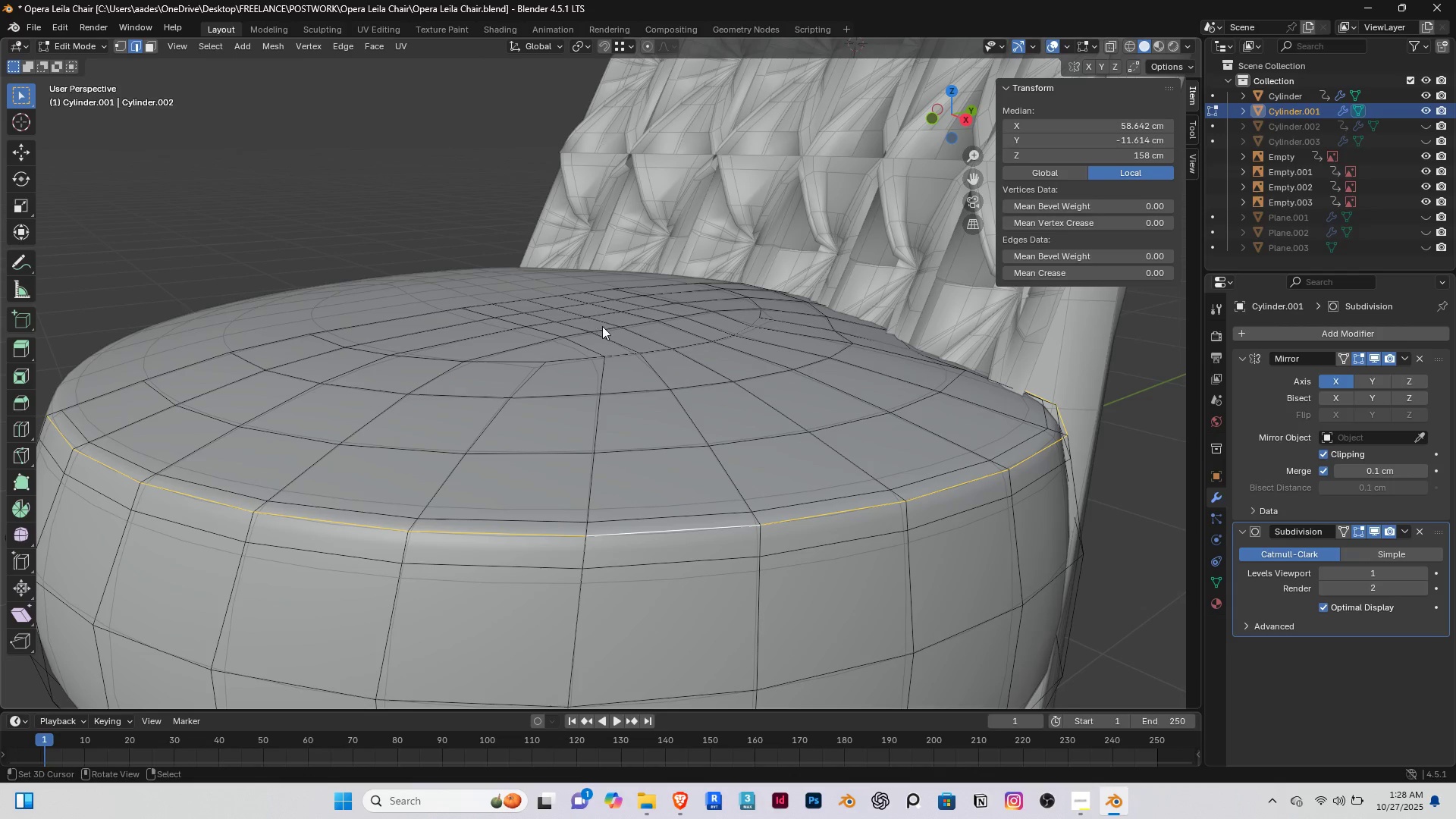 
key(Tab)
 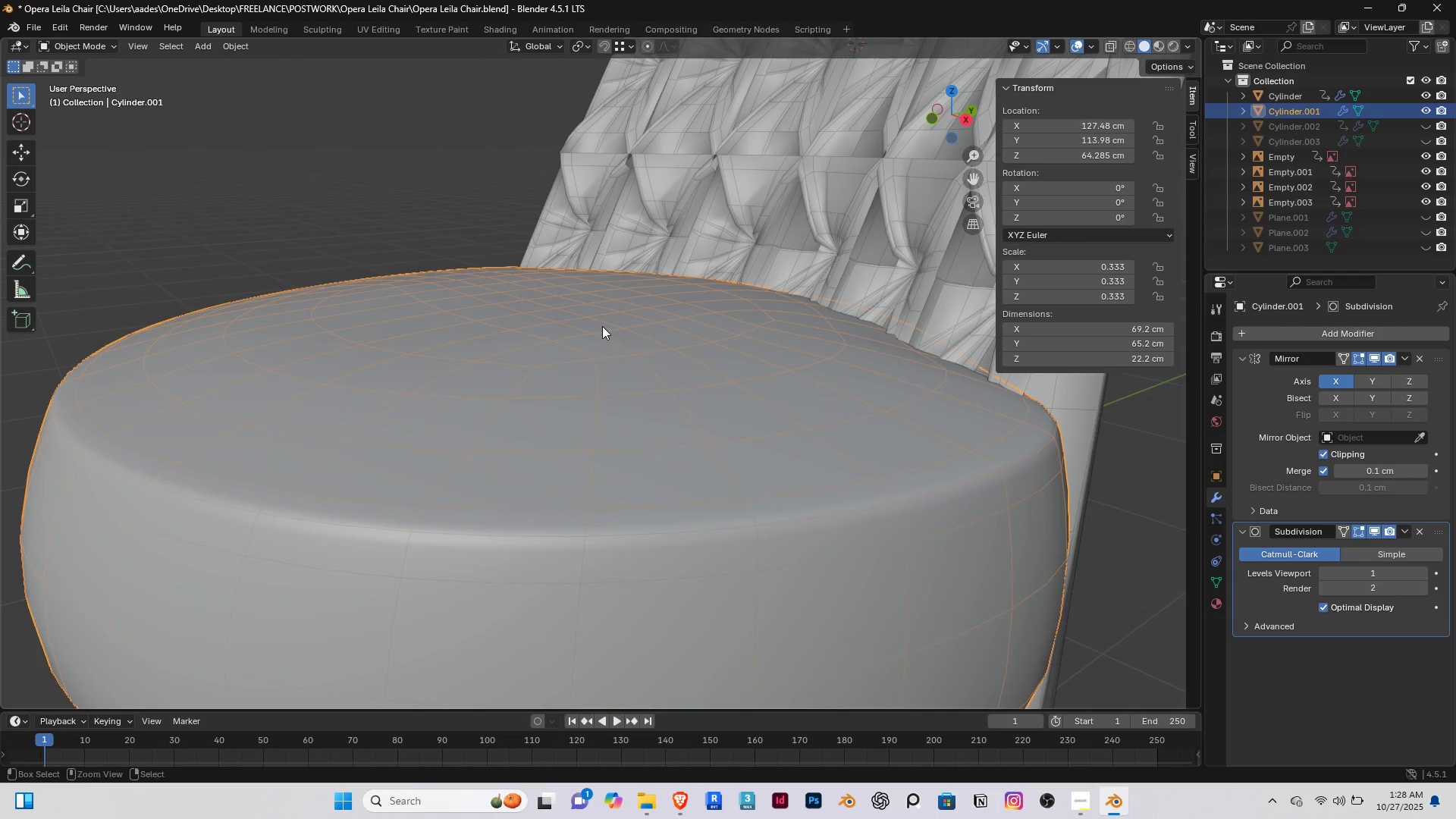 
key(Control+A)
 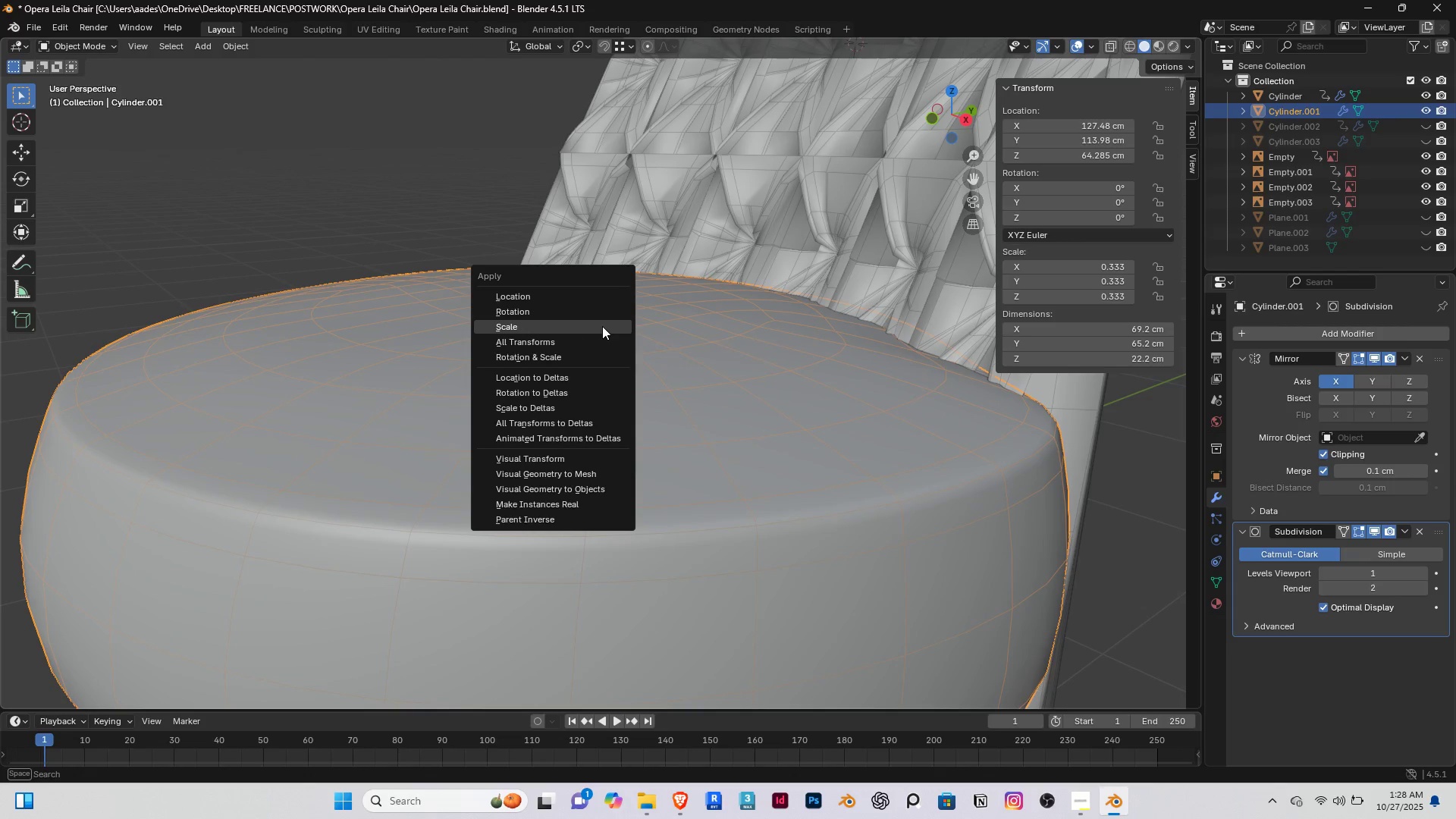 
left_click([602, 326])
 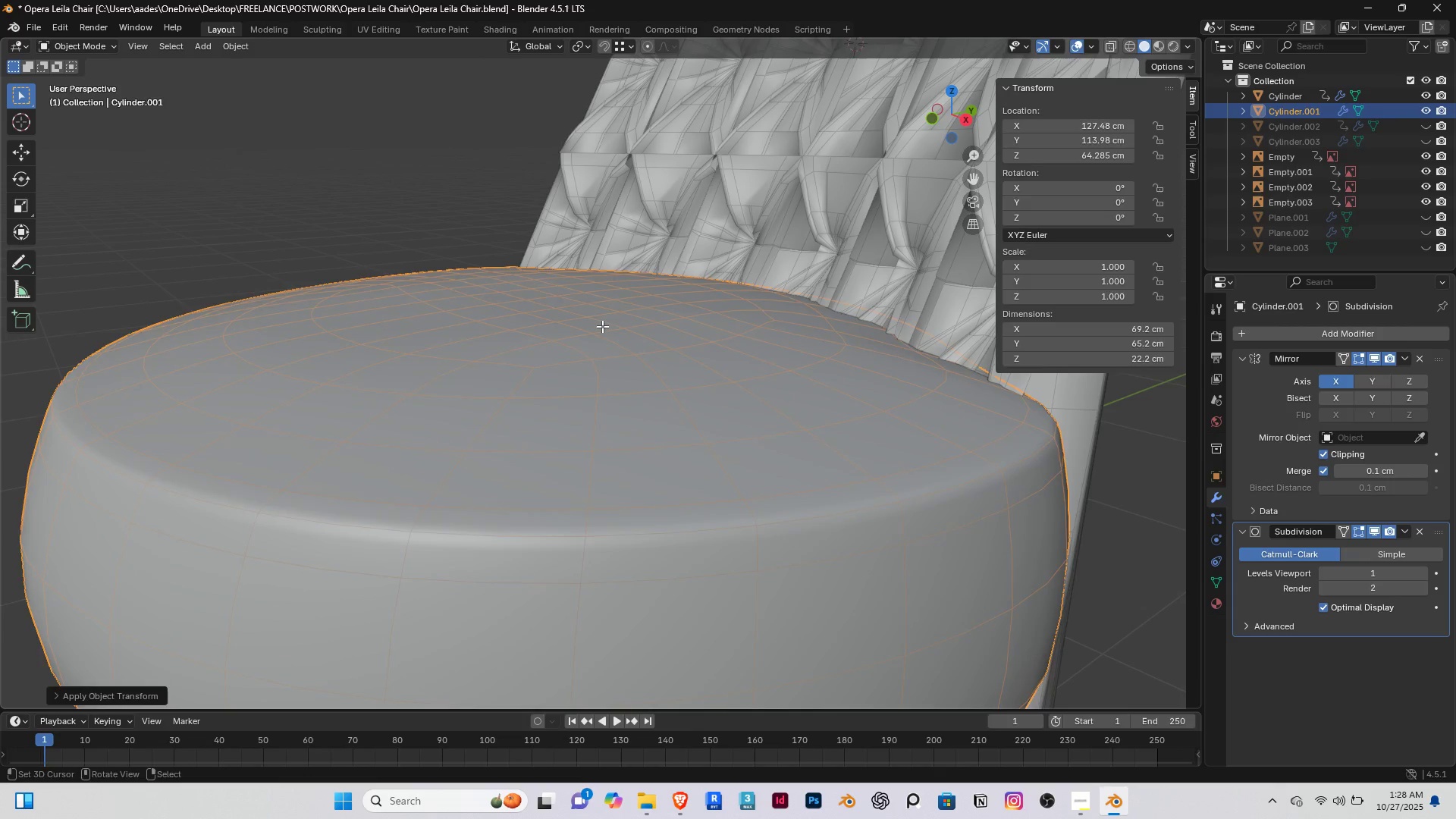 
key(Tab)
 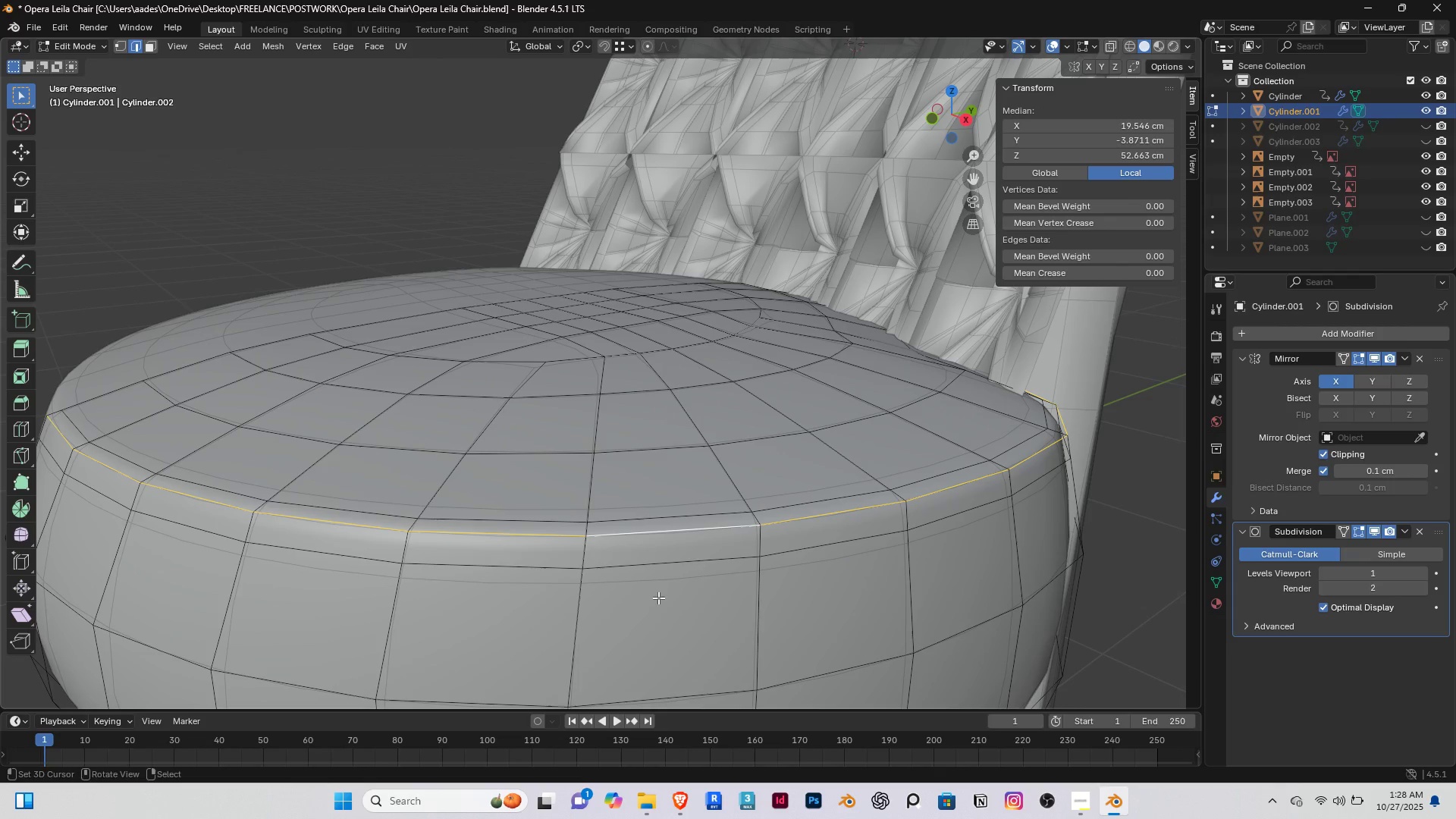 
key(Control+B)
 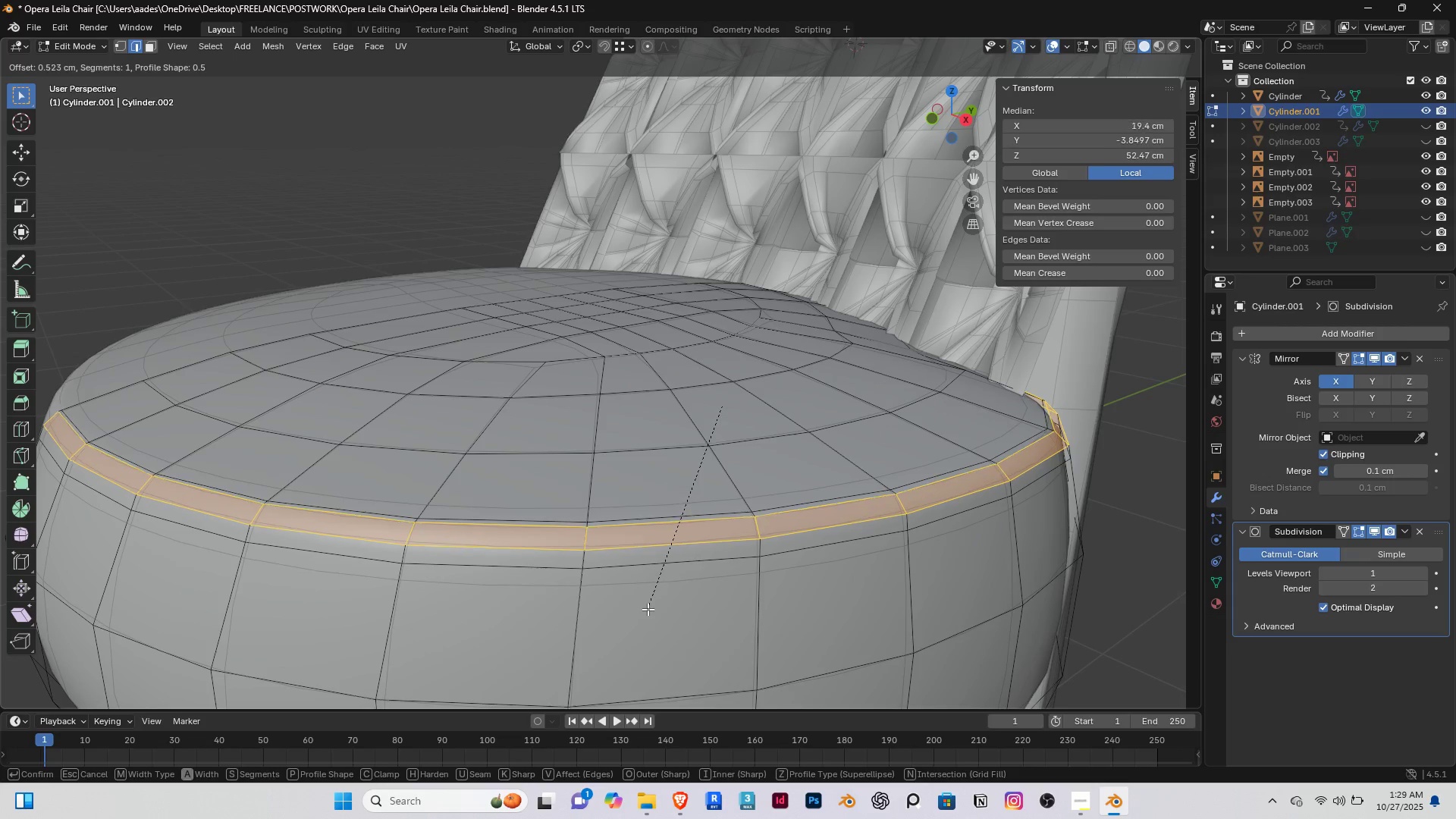 
wait(7.12)
 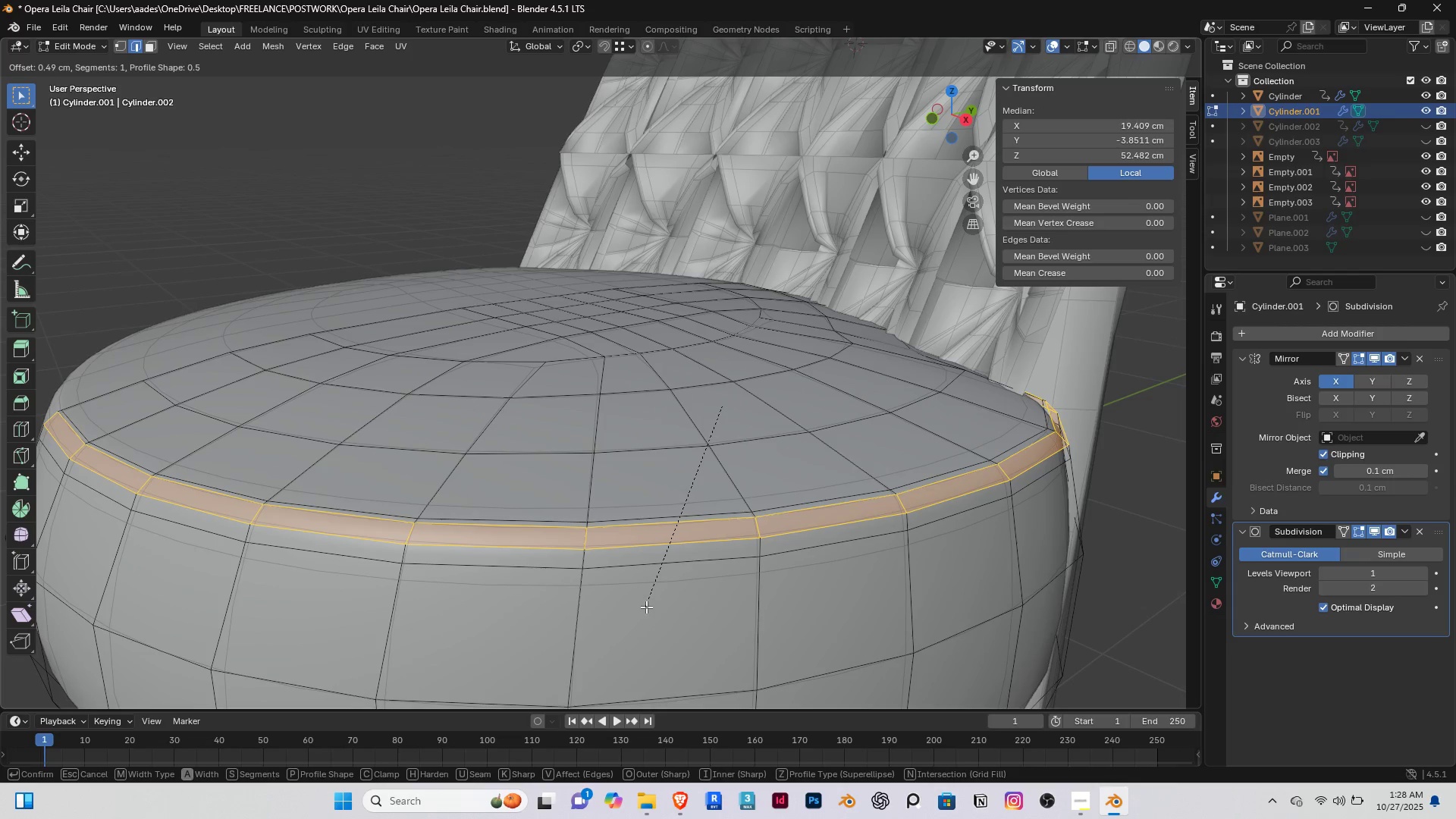 
left_click([648, 610])
 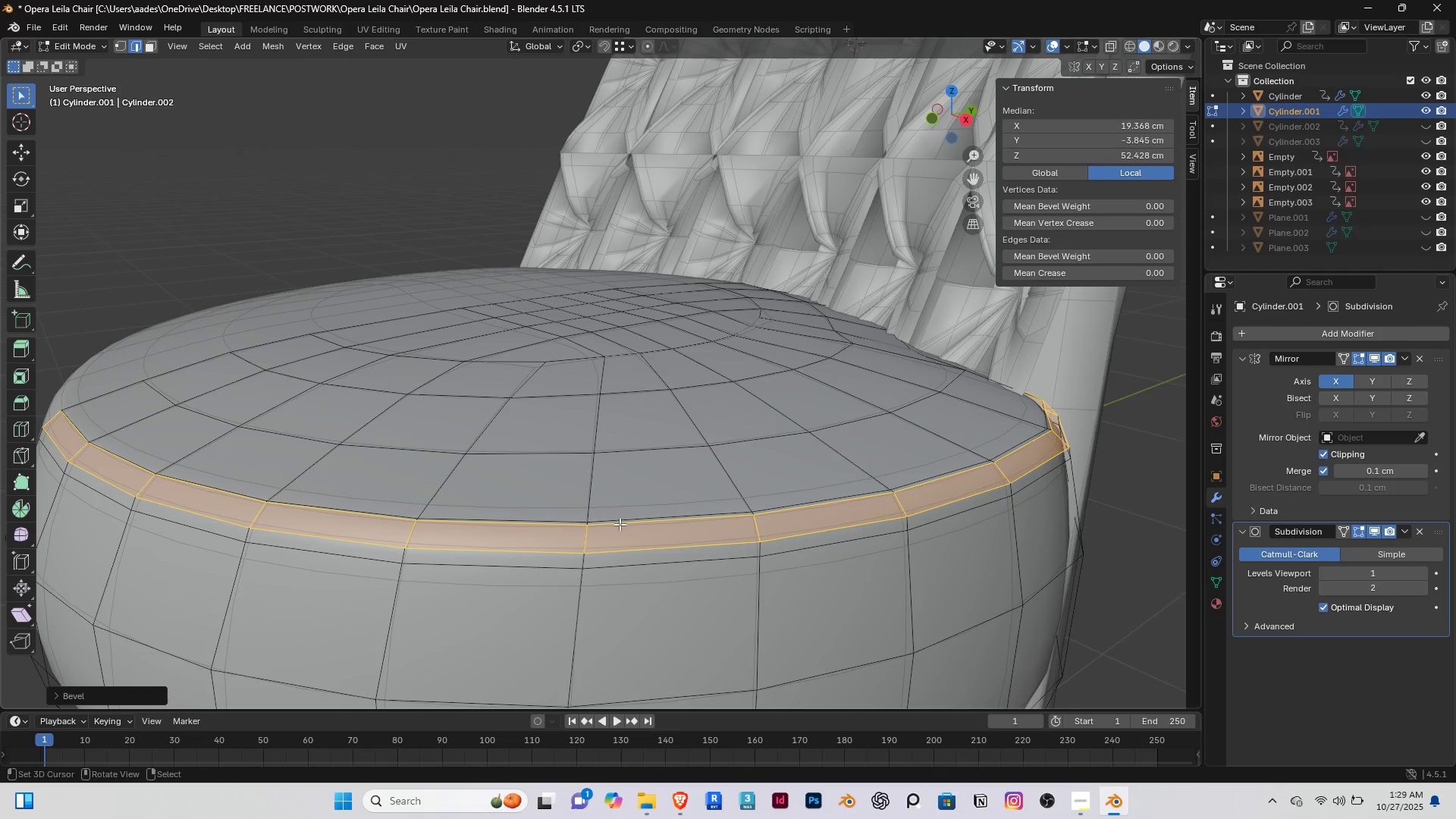 
scroll: coordinate [613, 543], scroll_direction: none, amount: 0.0
 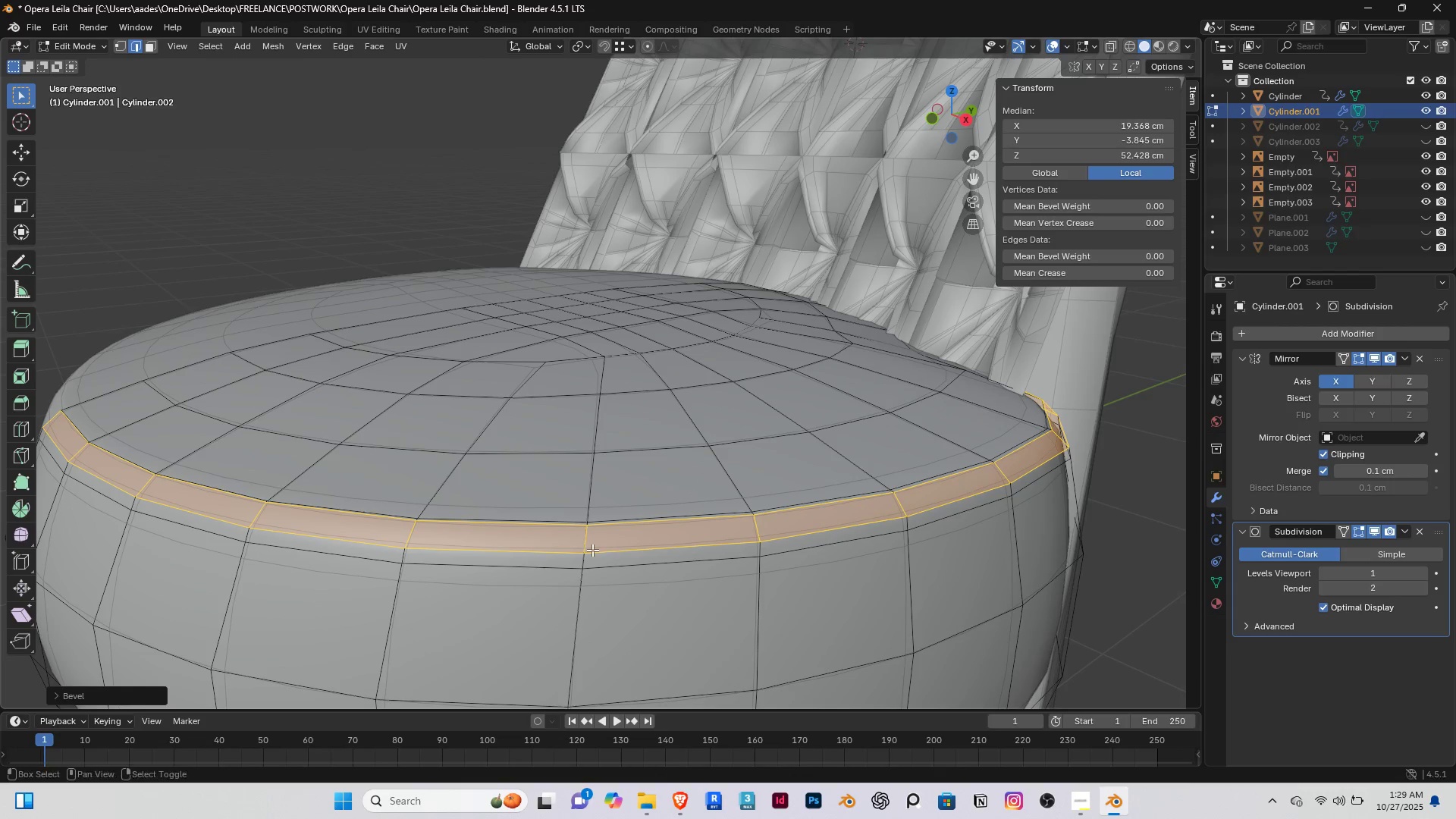 
hold_key(key=ShiftRight, duration=0.31)
 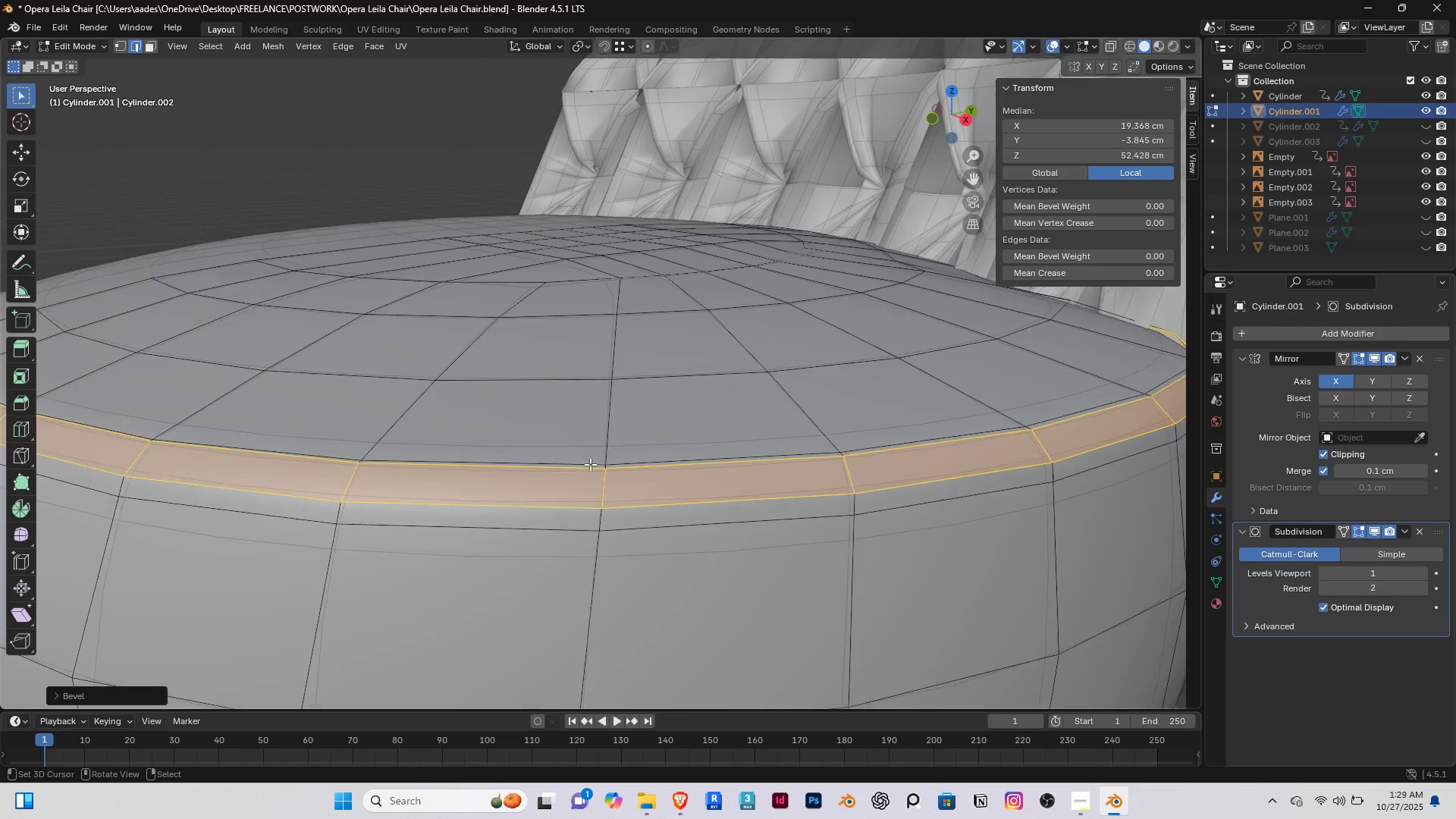 
scroll: coordinate [590, 464], scroll_direction: up, amount: 2.0
 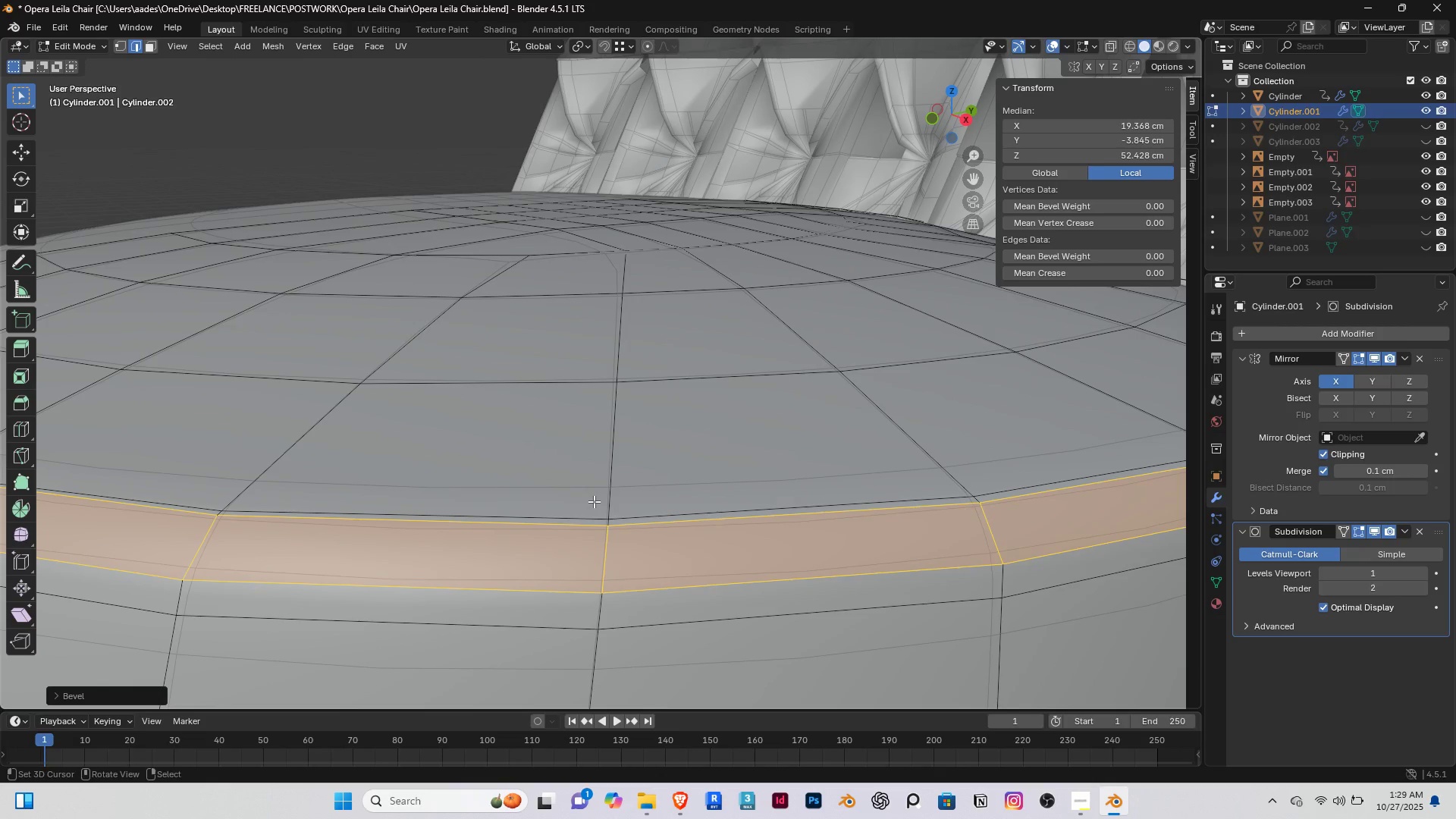 
key(Control+R)
 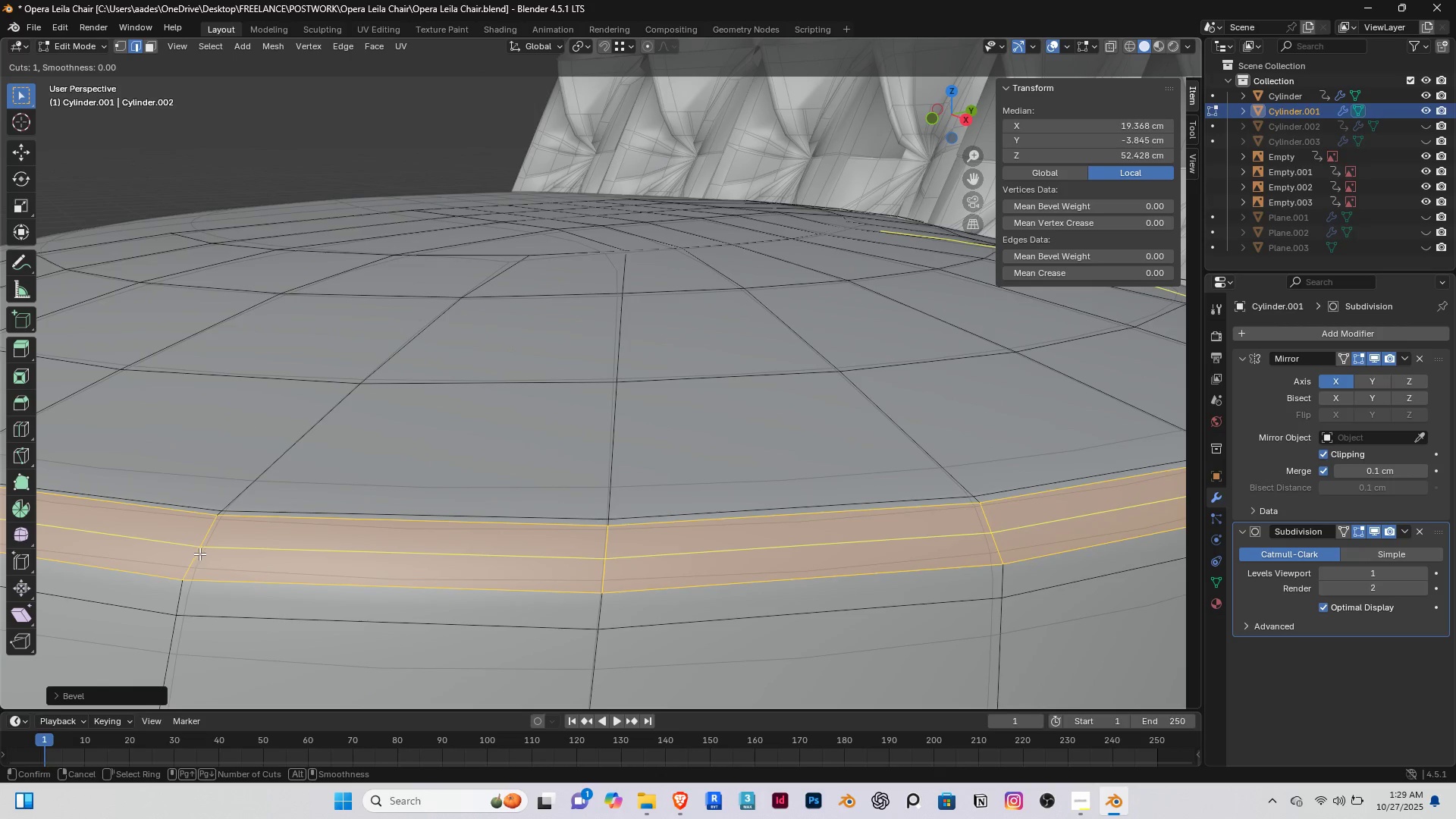 
left_click([206, 551])
 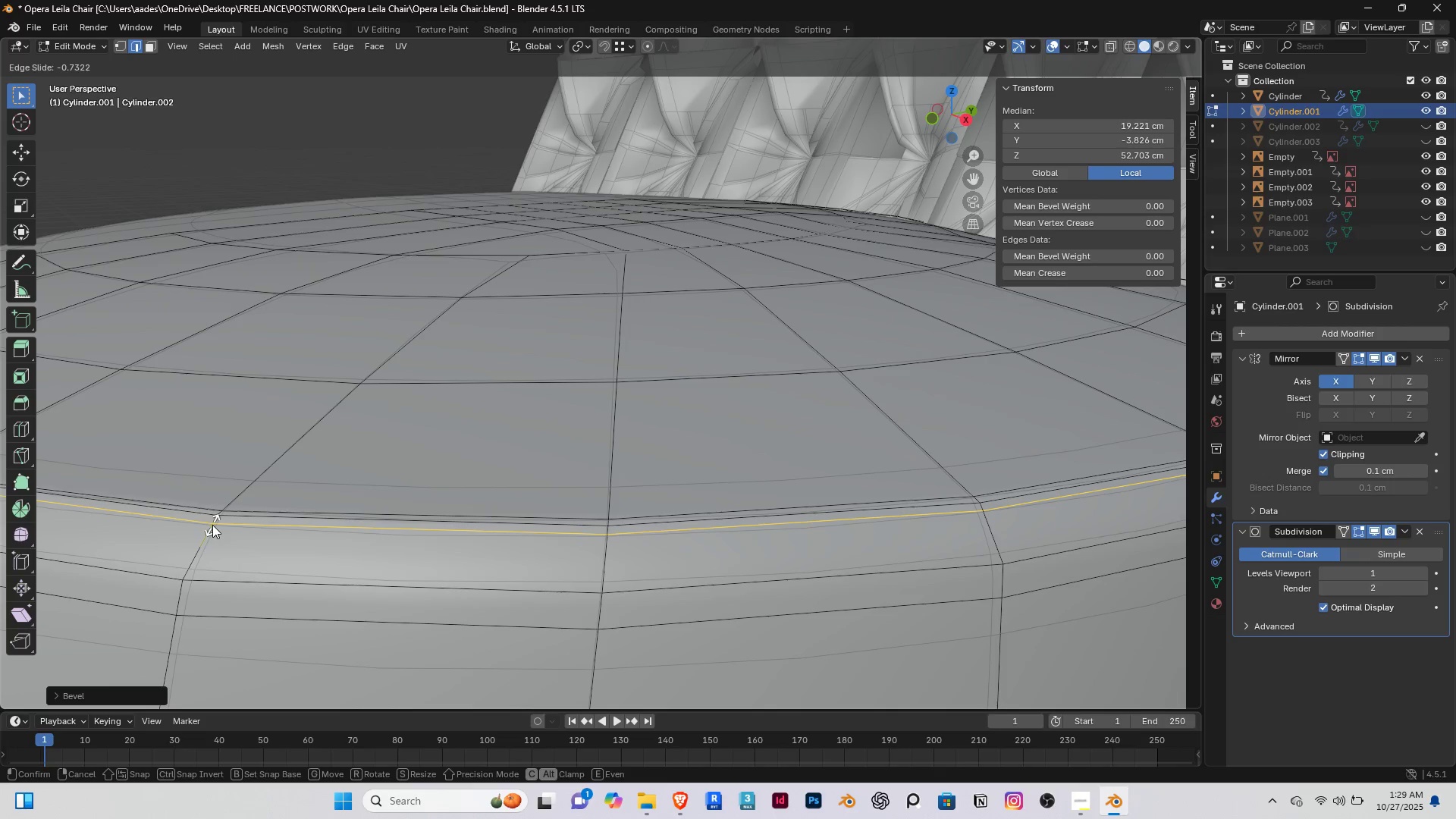 
left_click([212, 524])
 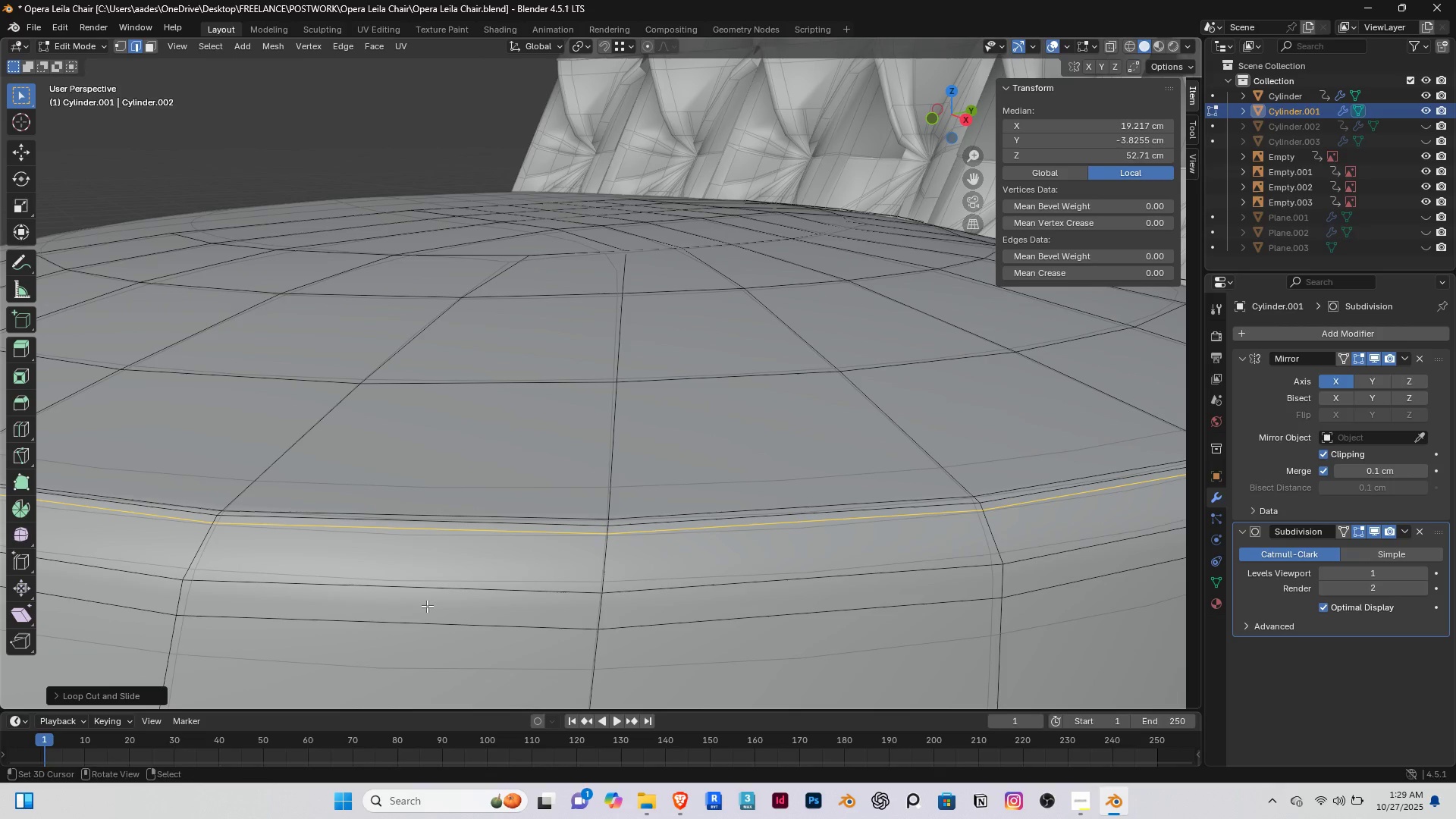 
key(Control+R)
 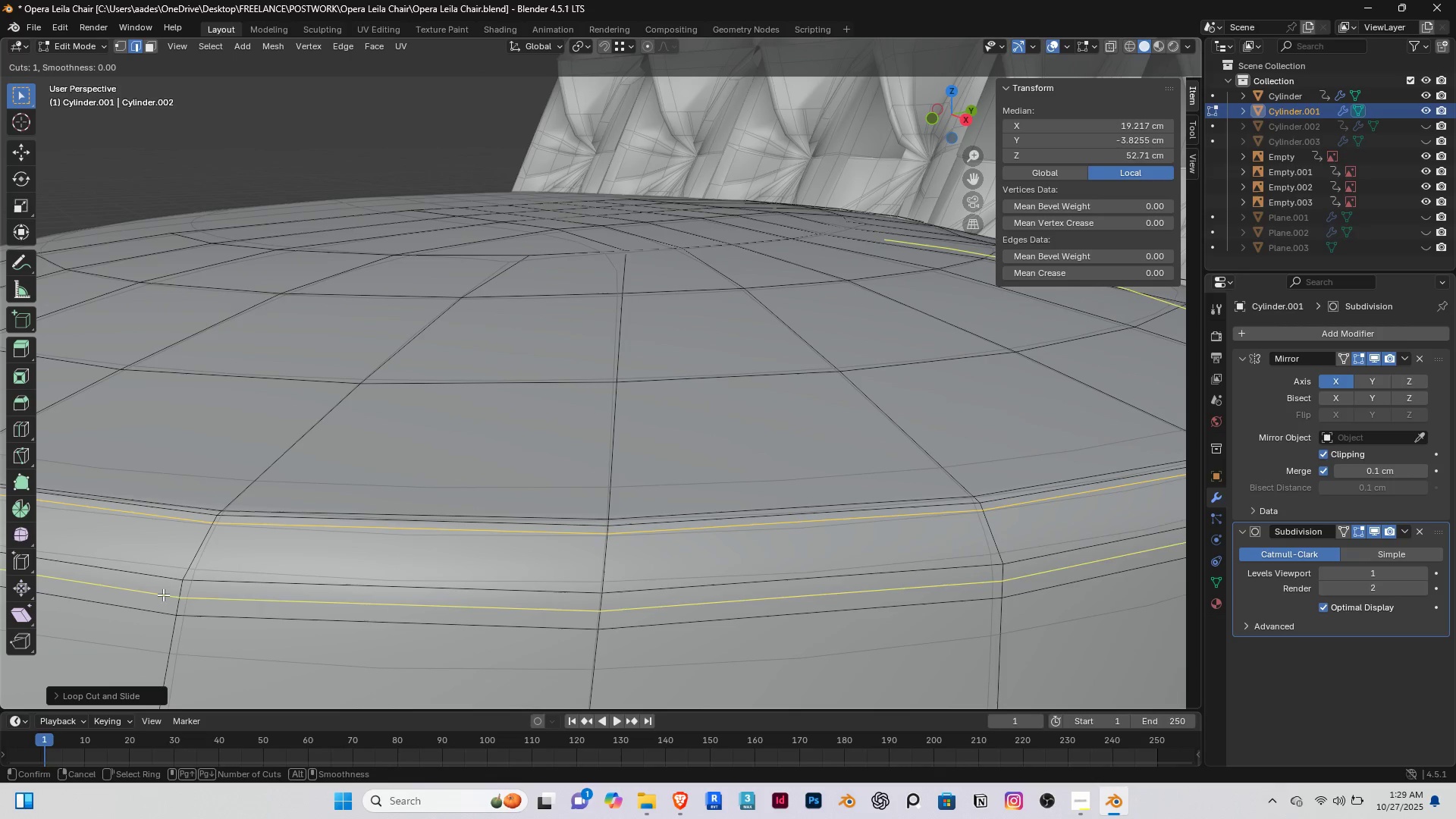 
left_click([161, 594])
 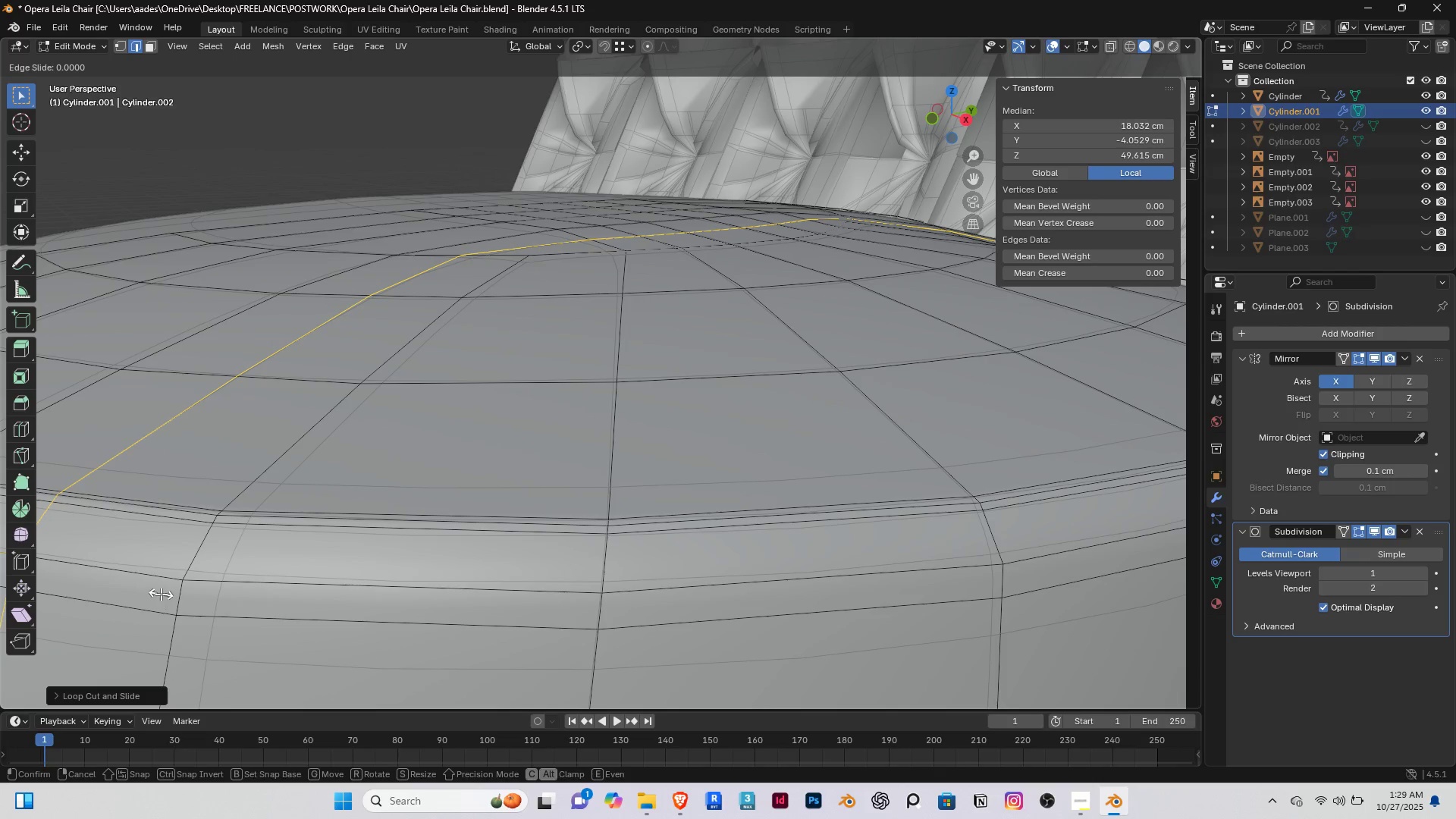 
right_click([161, 594])
 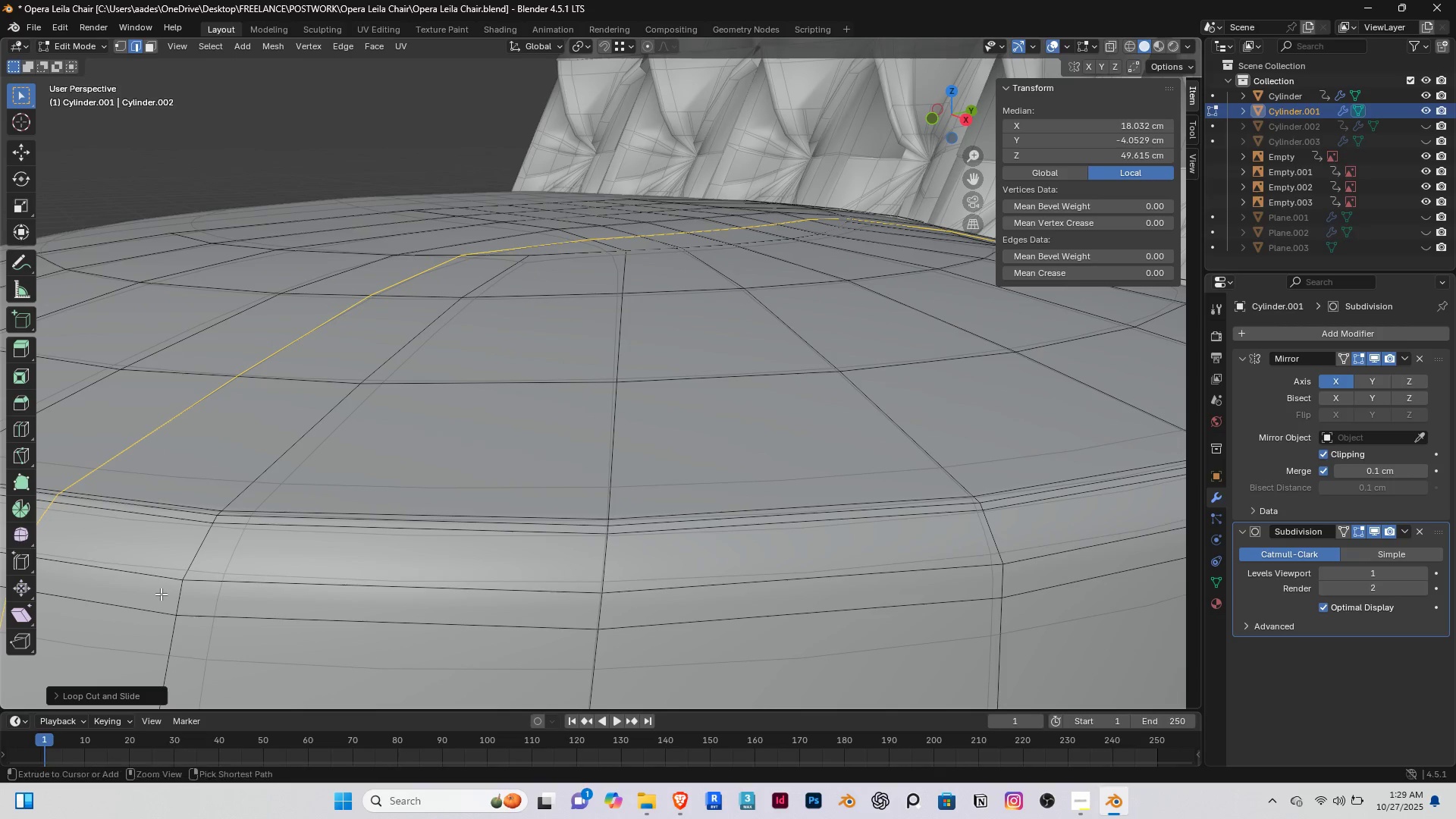 
key(Control+Z)
 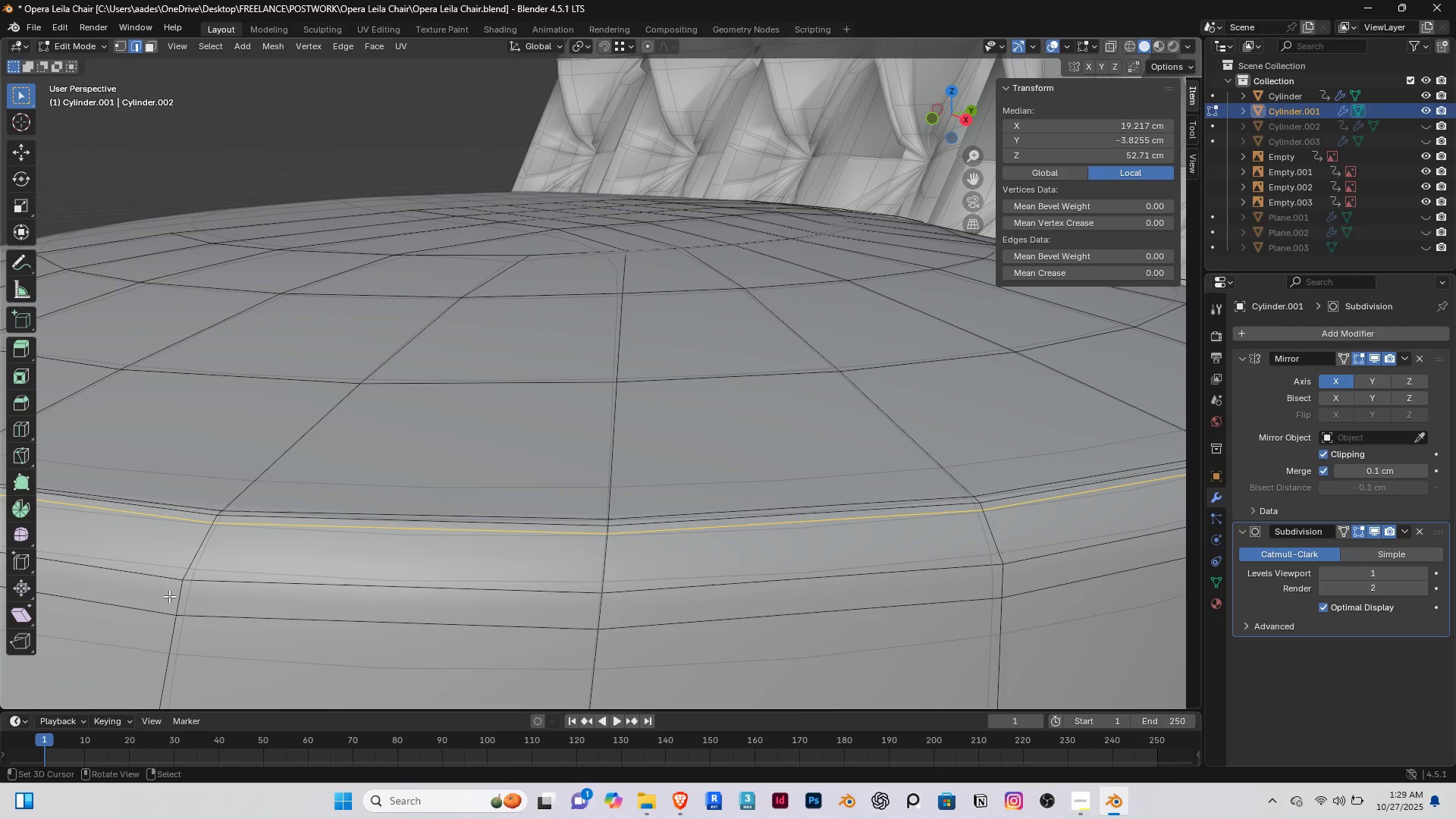 
key(Control+R)
 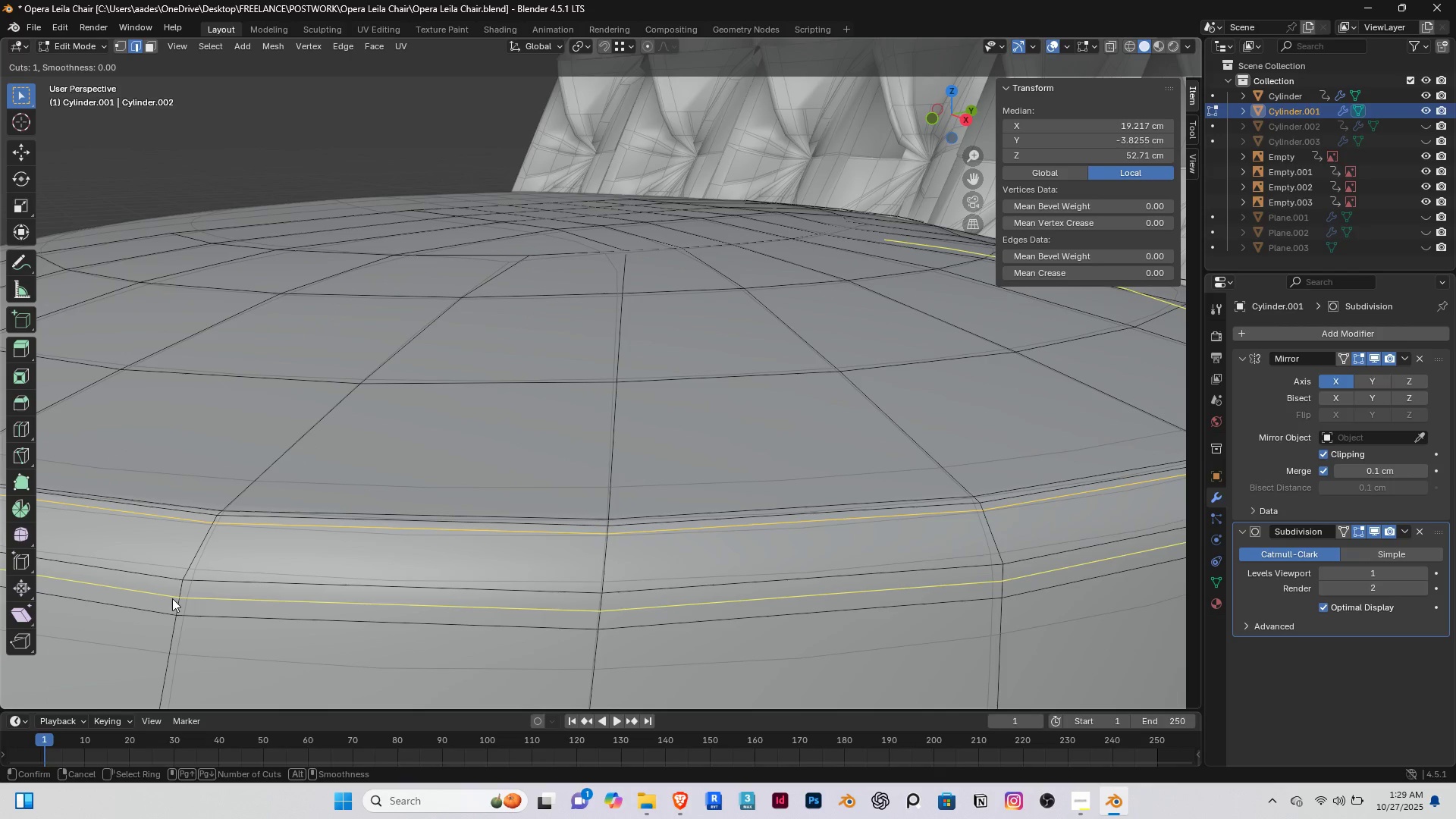 
left_click([172, 598])
 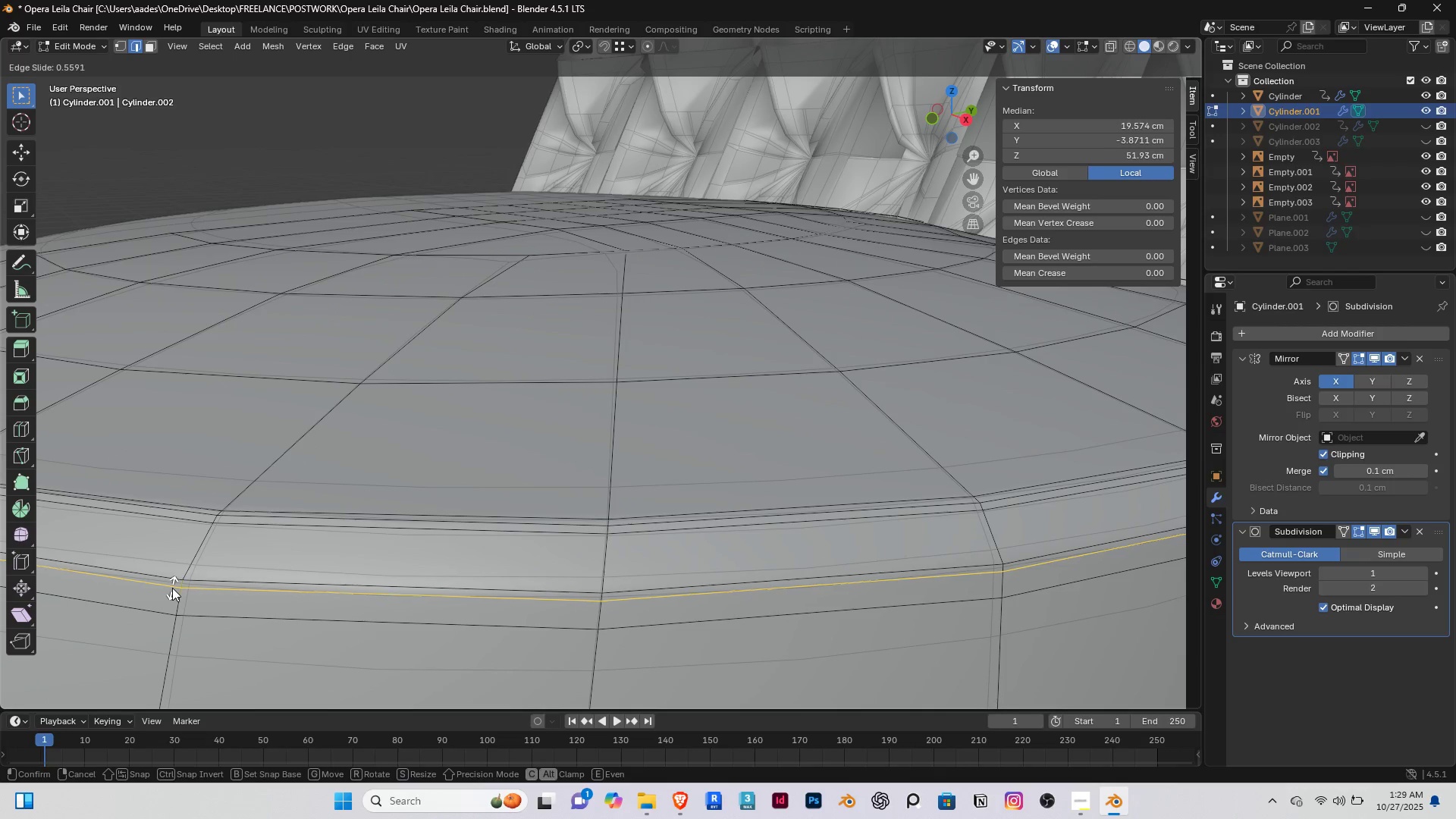 
left_click([172, 588])
 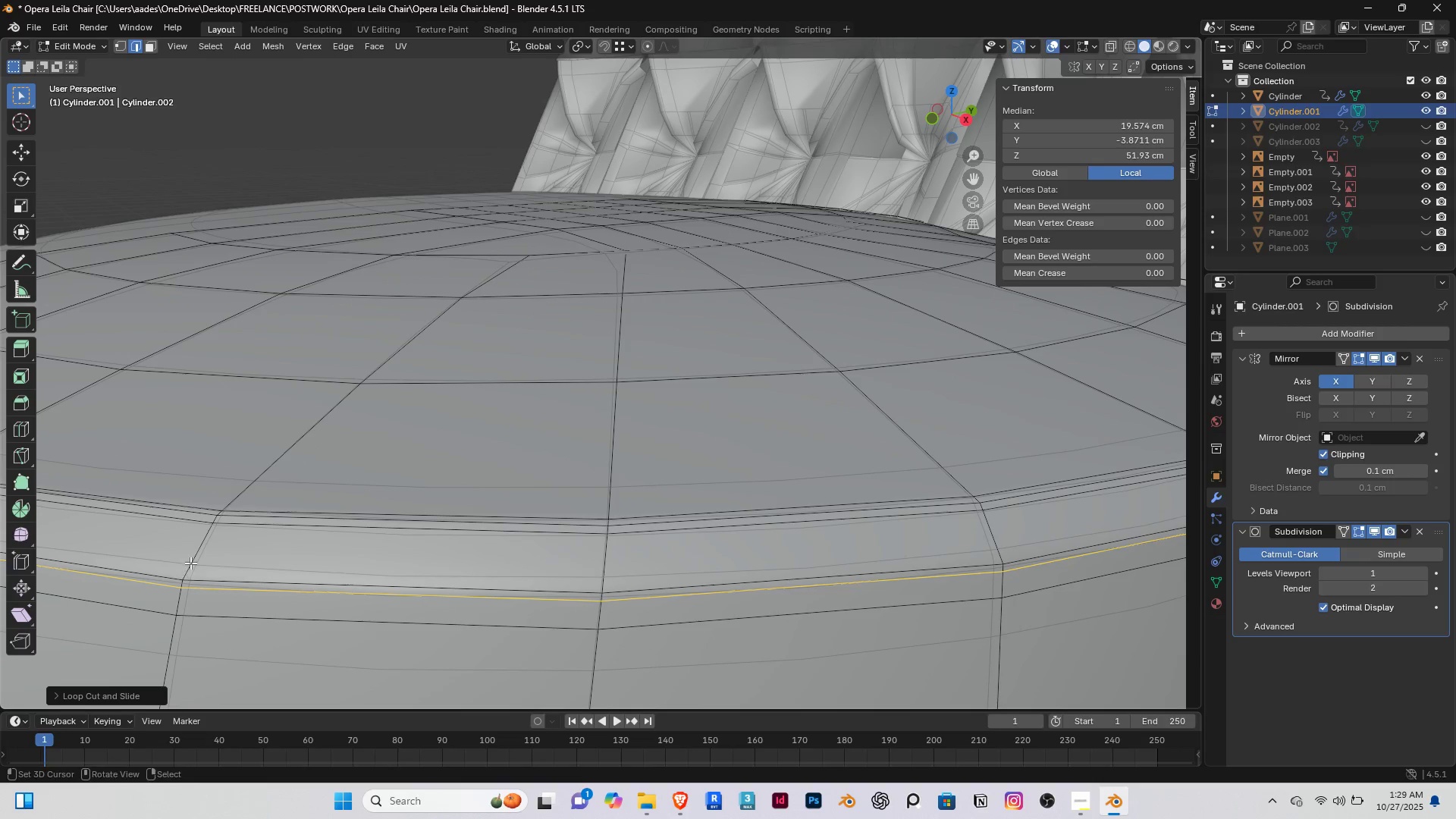 
key(Control+ControlLeft)
 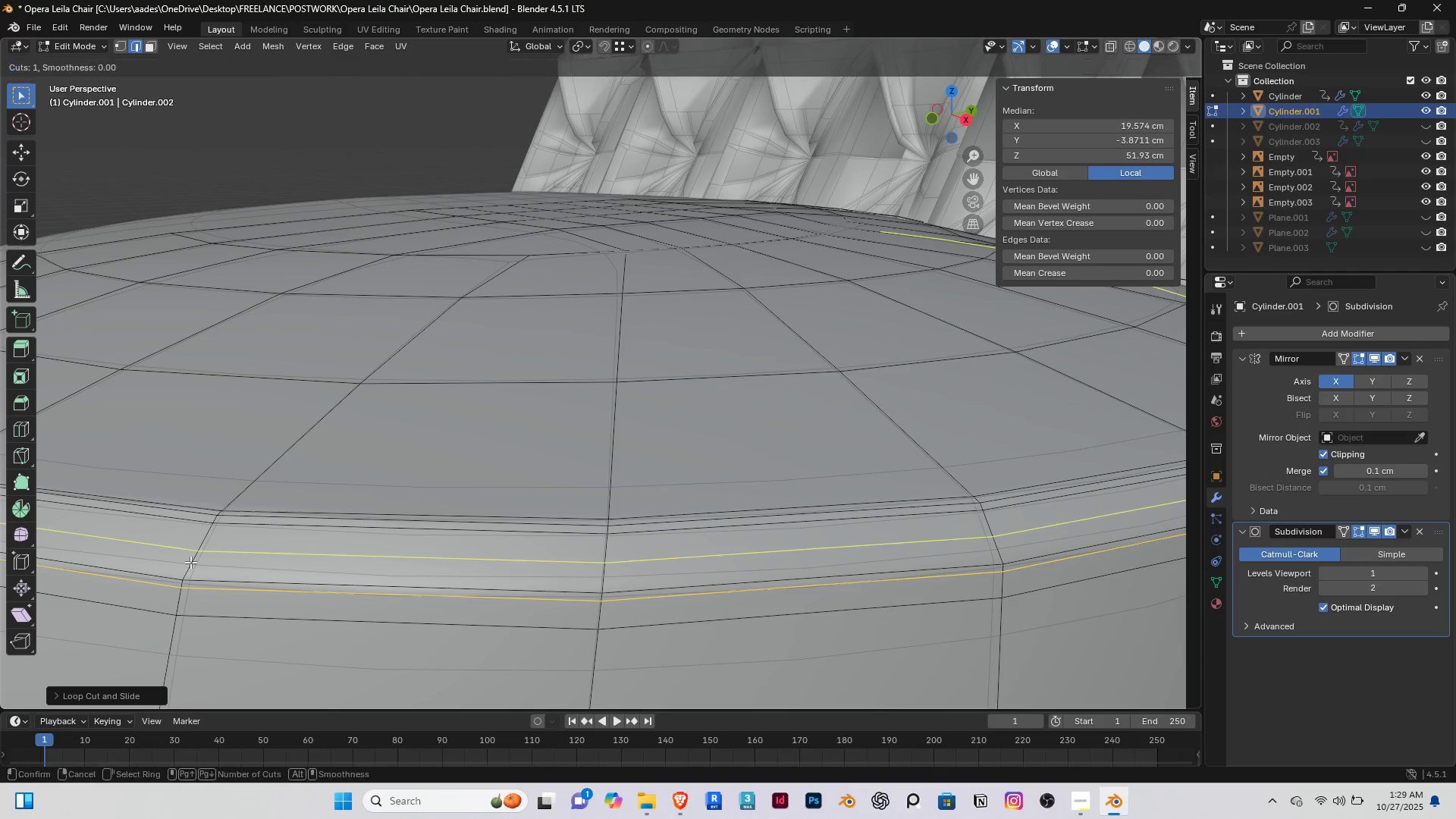 
key(Control+R)
 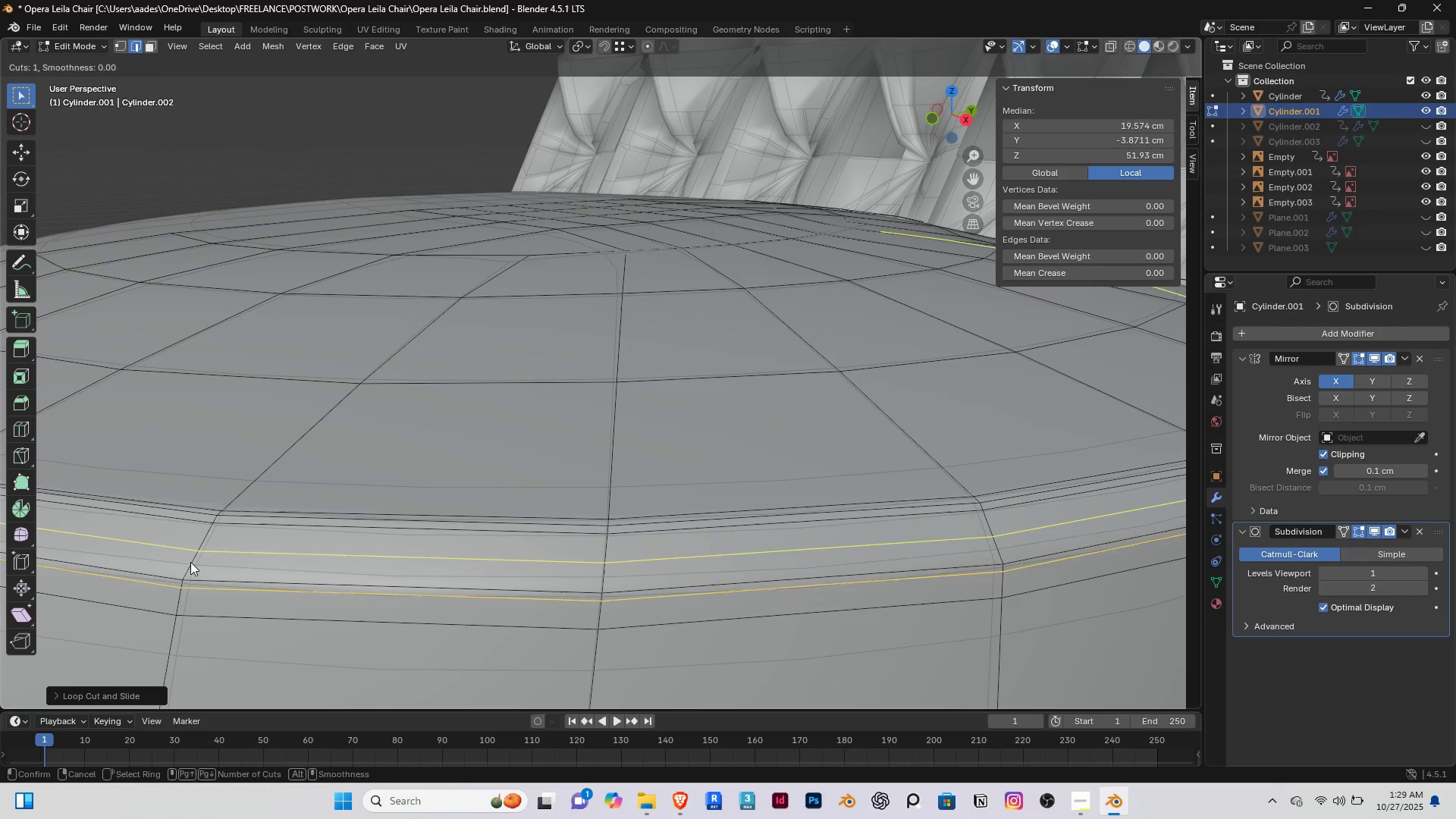 
left_click([190, 562])
 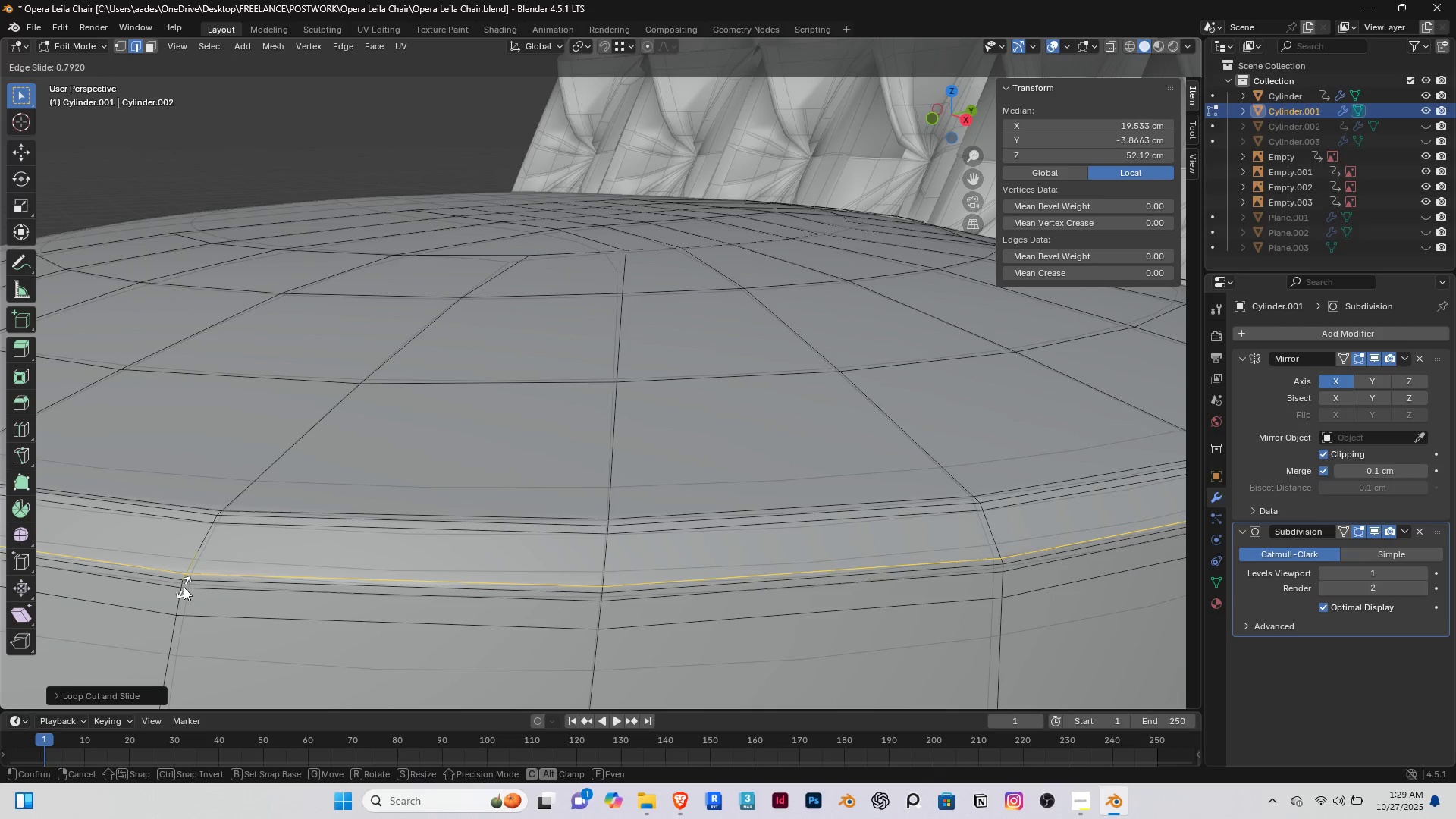 
left_click([183, 586])
 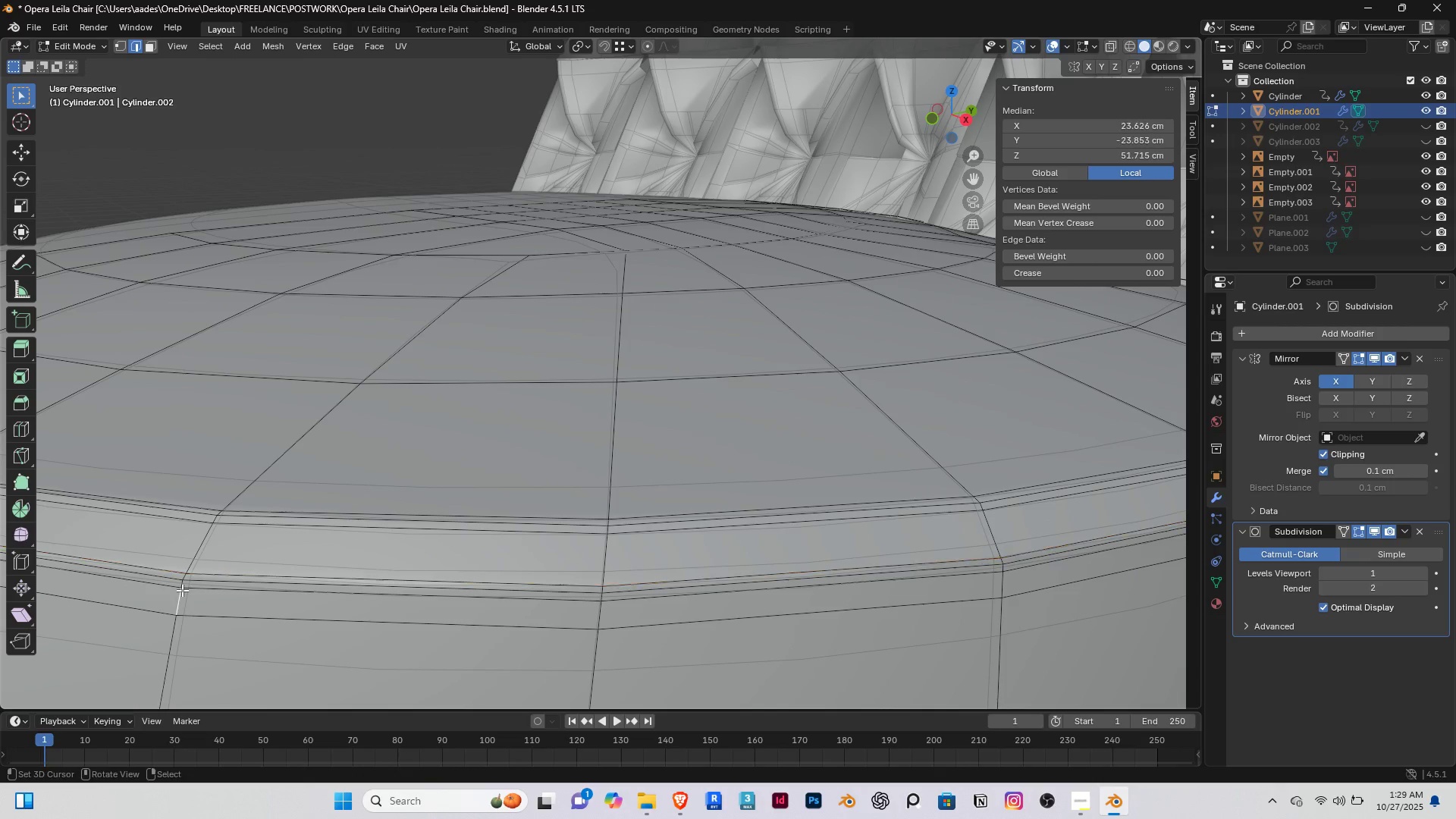 
right_click([182, 590])
 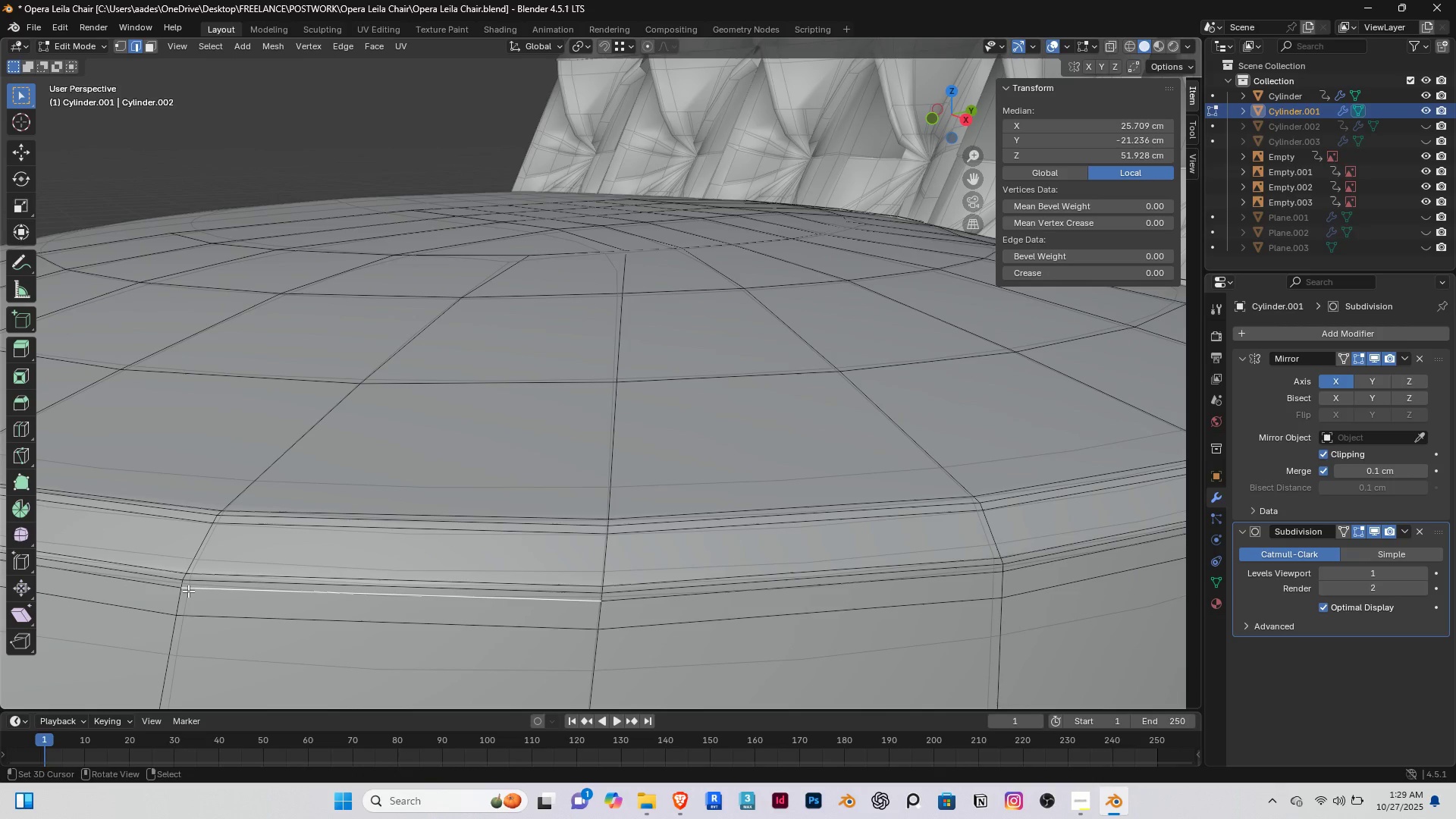 
right_click([188, 591])
 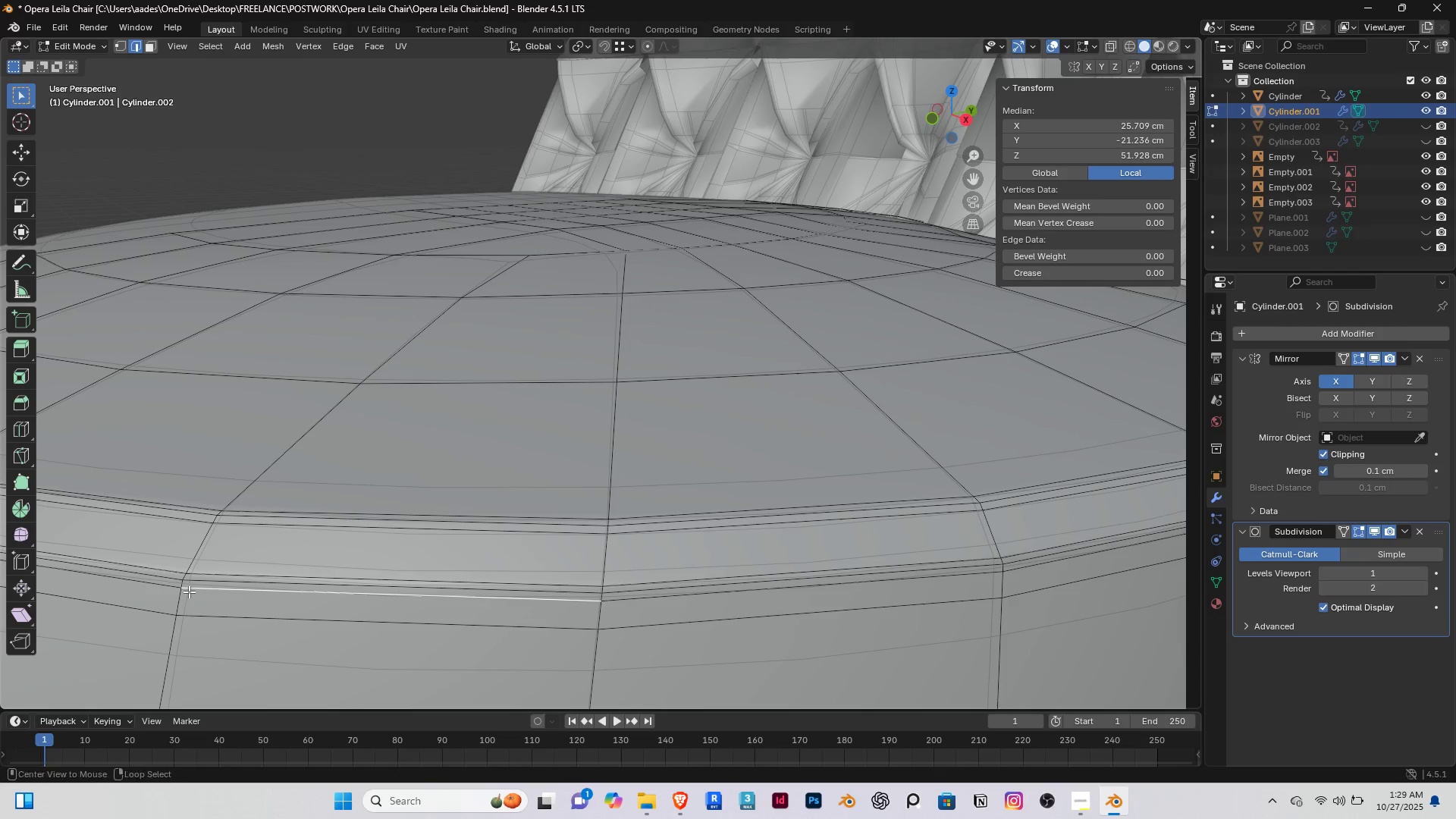 
hold_key(key=AltRight, duration=0.39)
double_click([189, 592])
 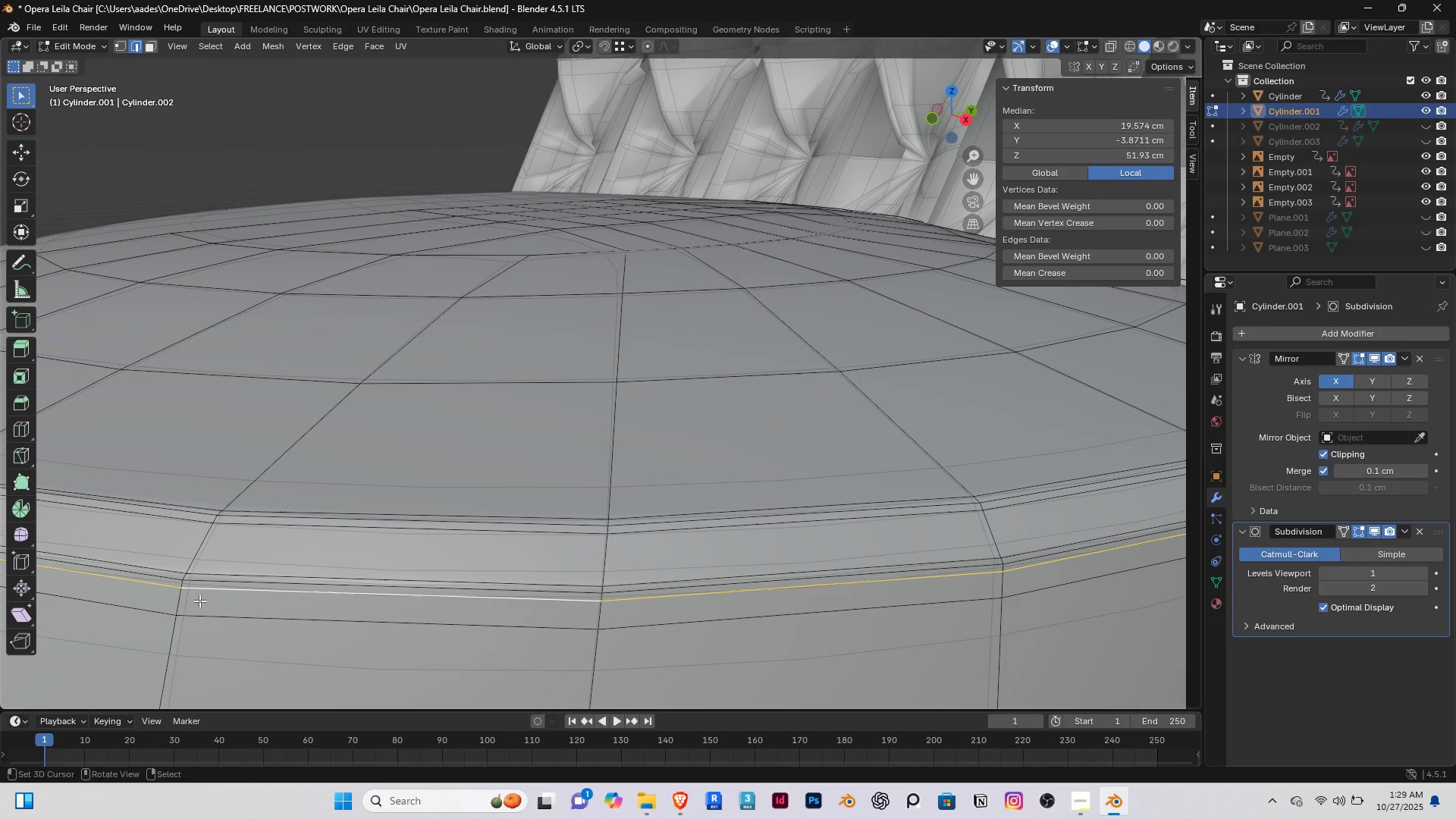 
type(gg)
 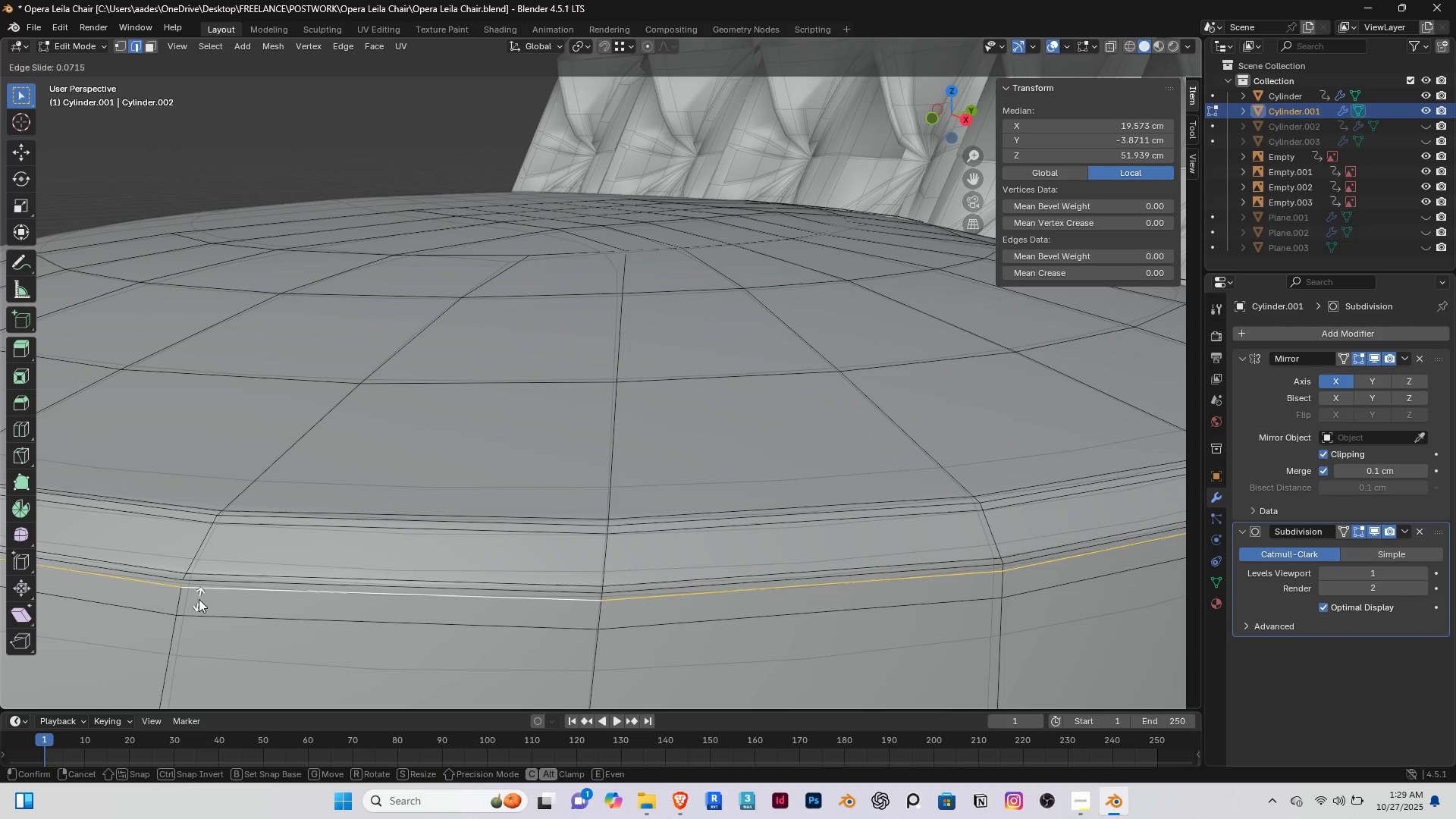 
left_click([199, 599])
 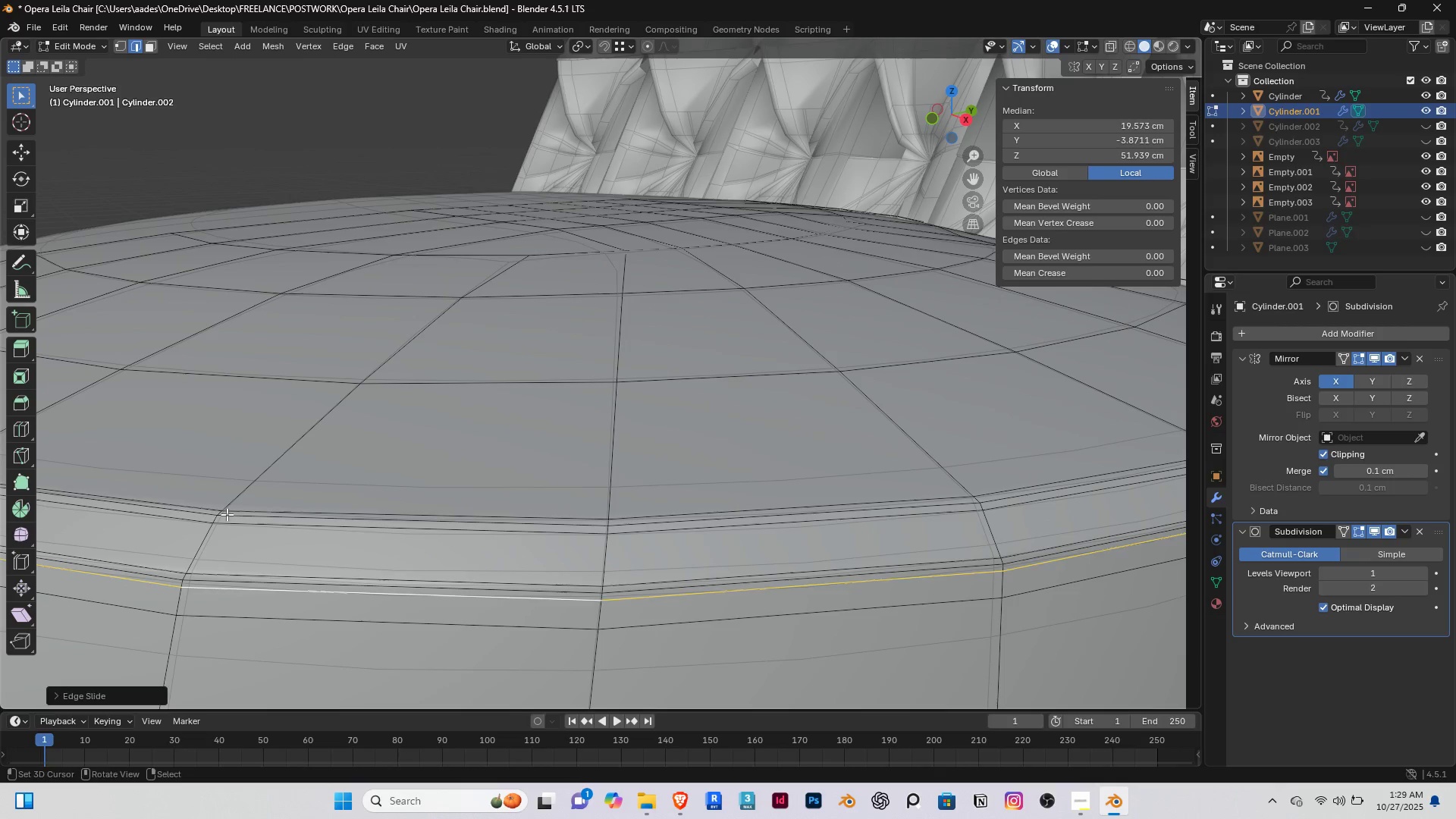 
right_click([227, 514])
 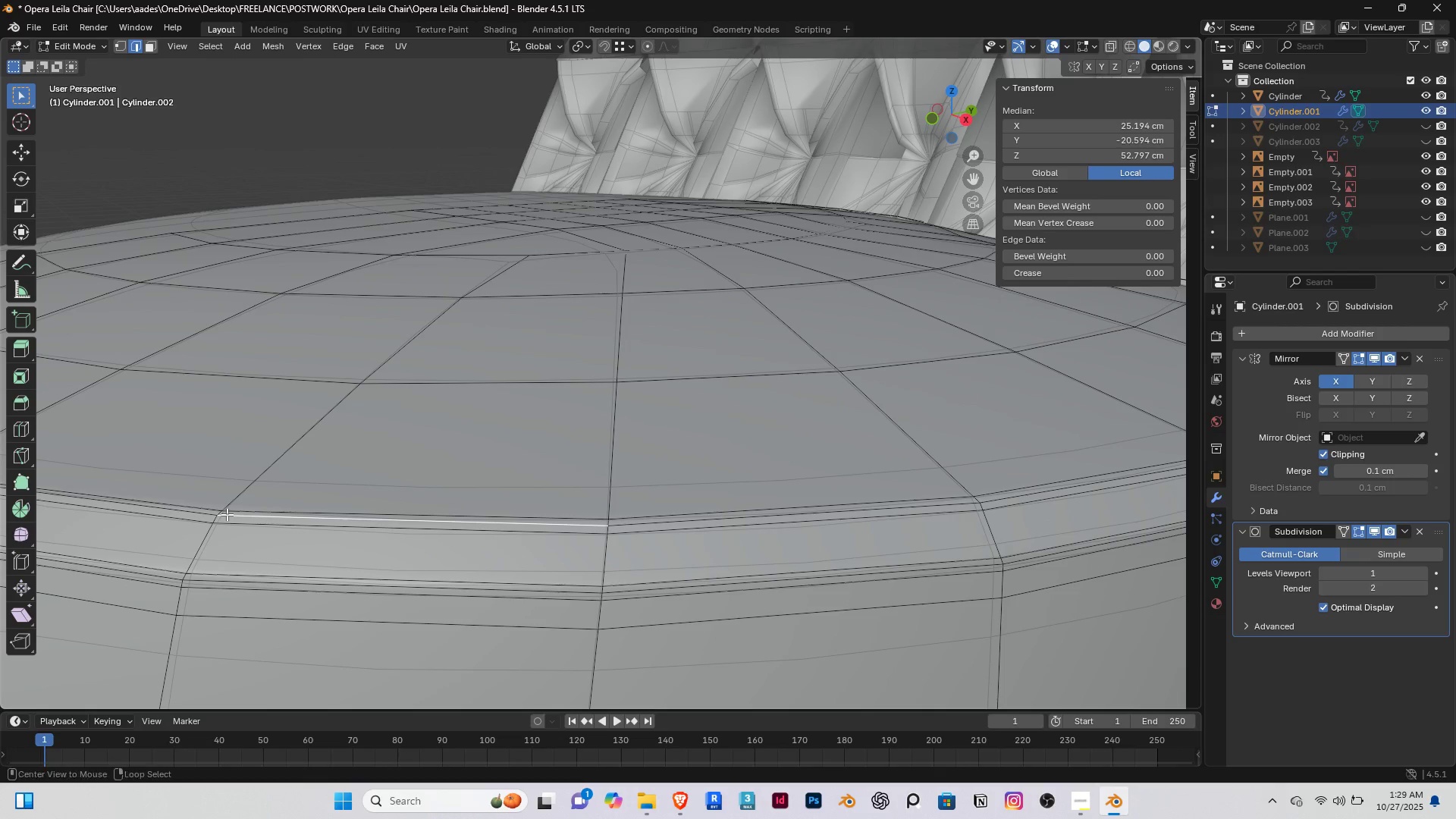 
hold_key(key=AltRight, duration=0.5)
double_click([227, 514])
 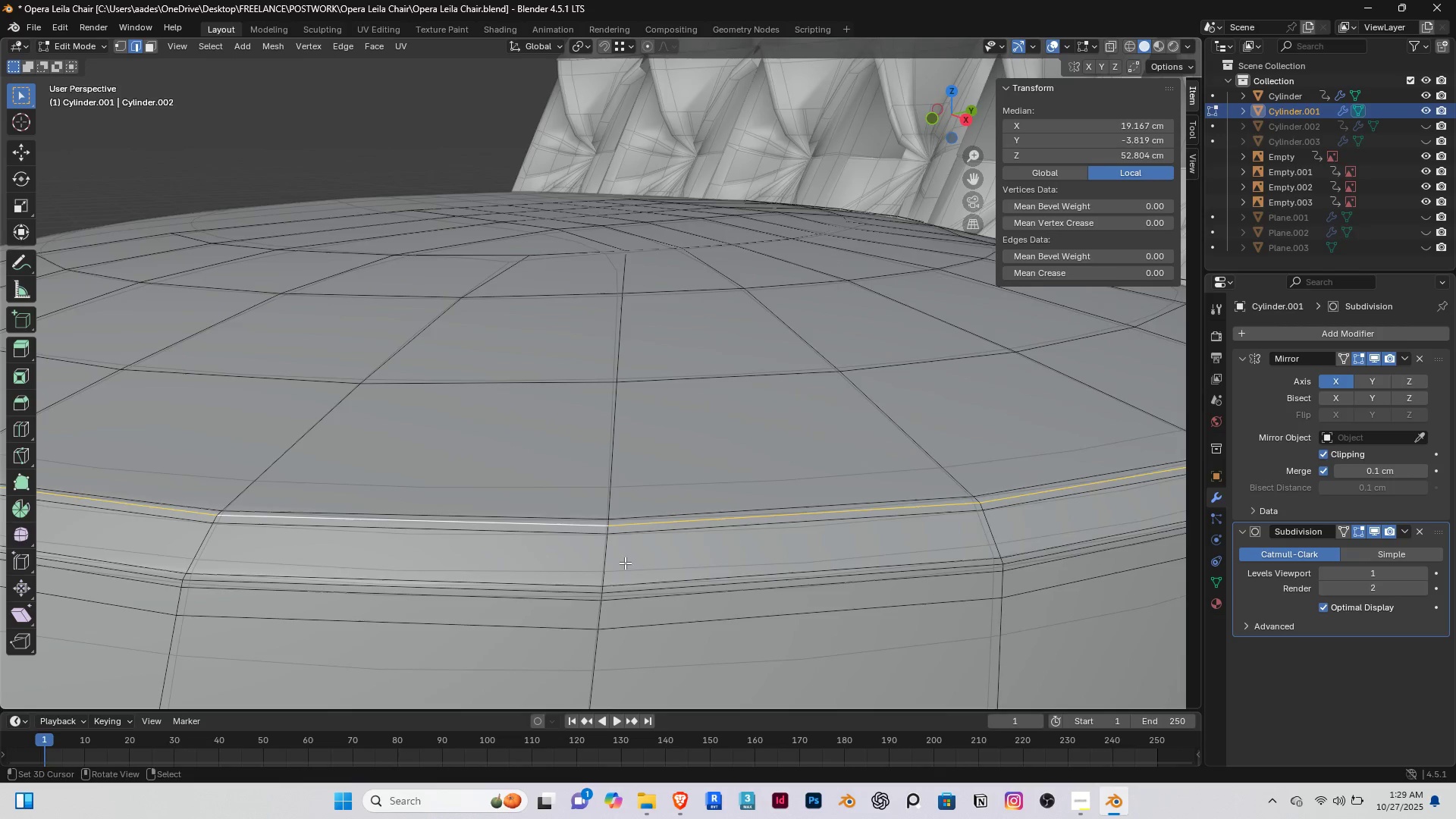 
scroll: coordinate [625, 563], scroll_direction: up, amount: 1.0
 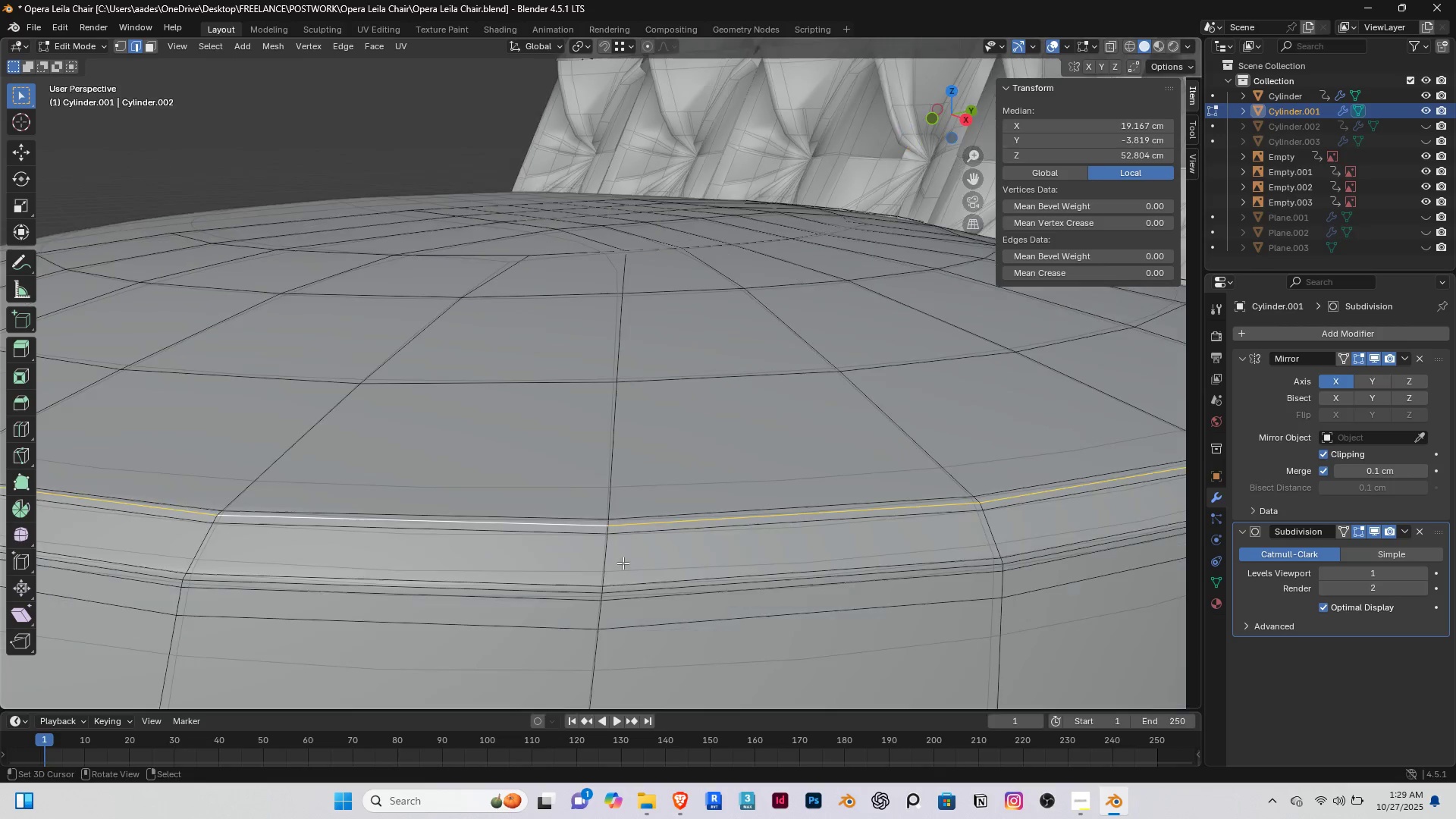 
scroll: coordinate [623, 563], scroll_direction: down, amount: 1.0
 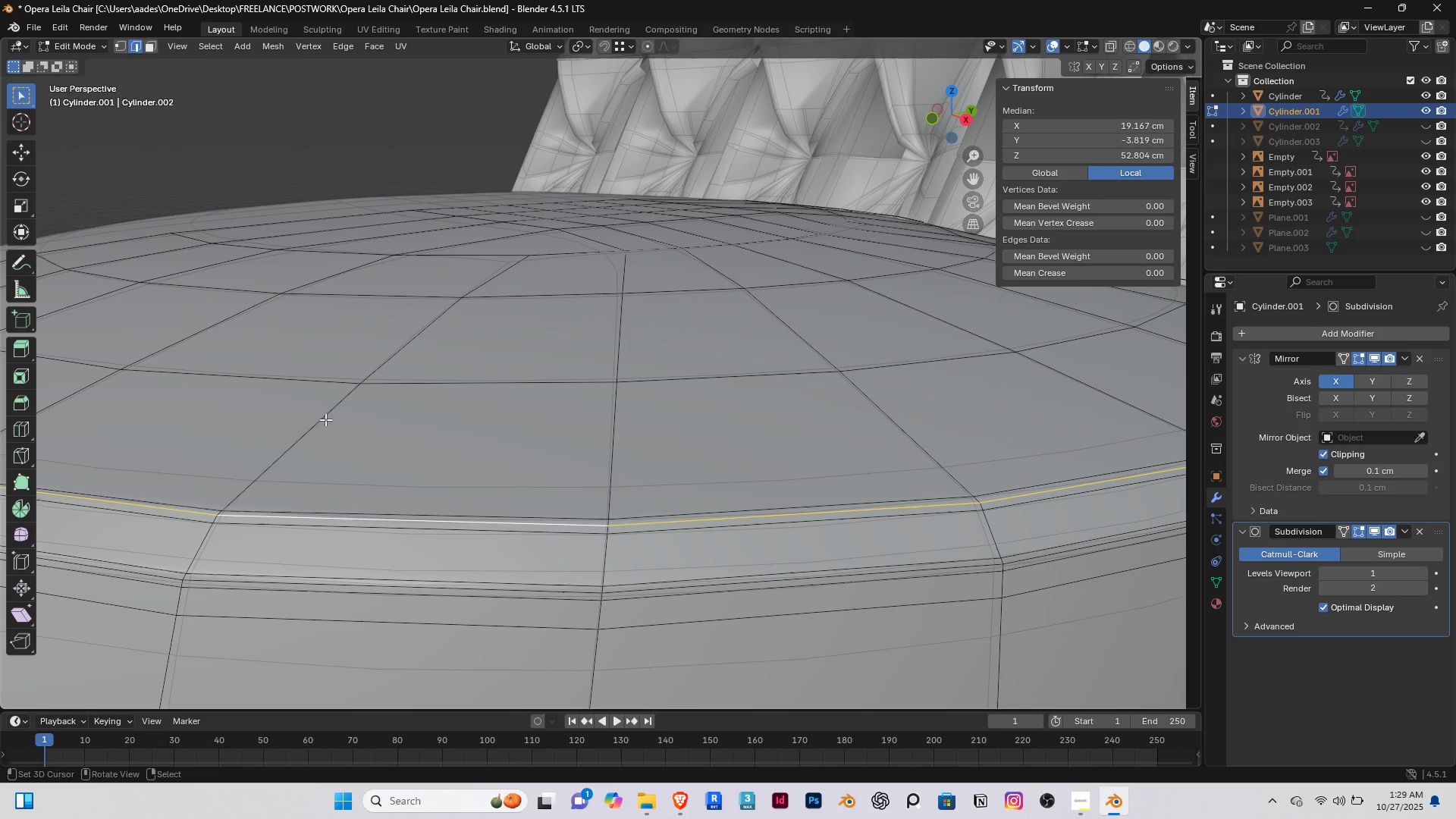 
key(S)
 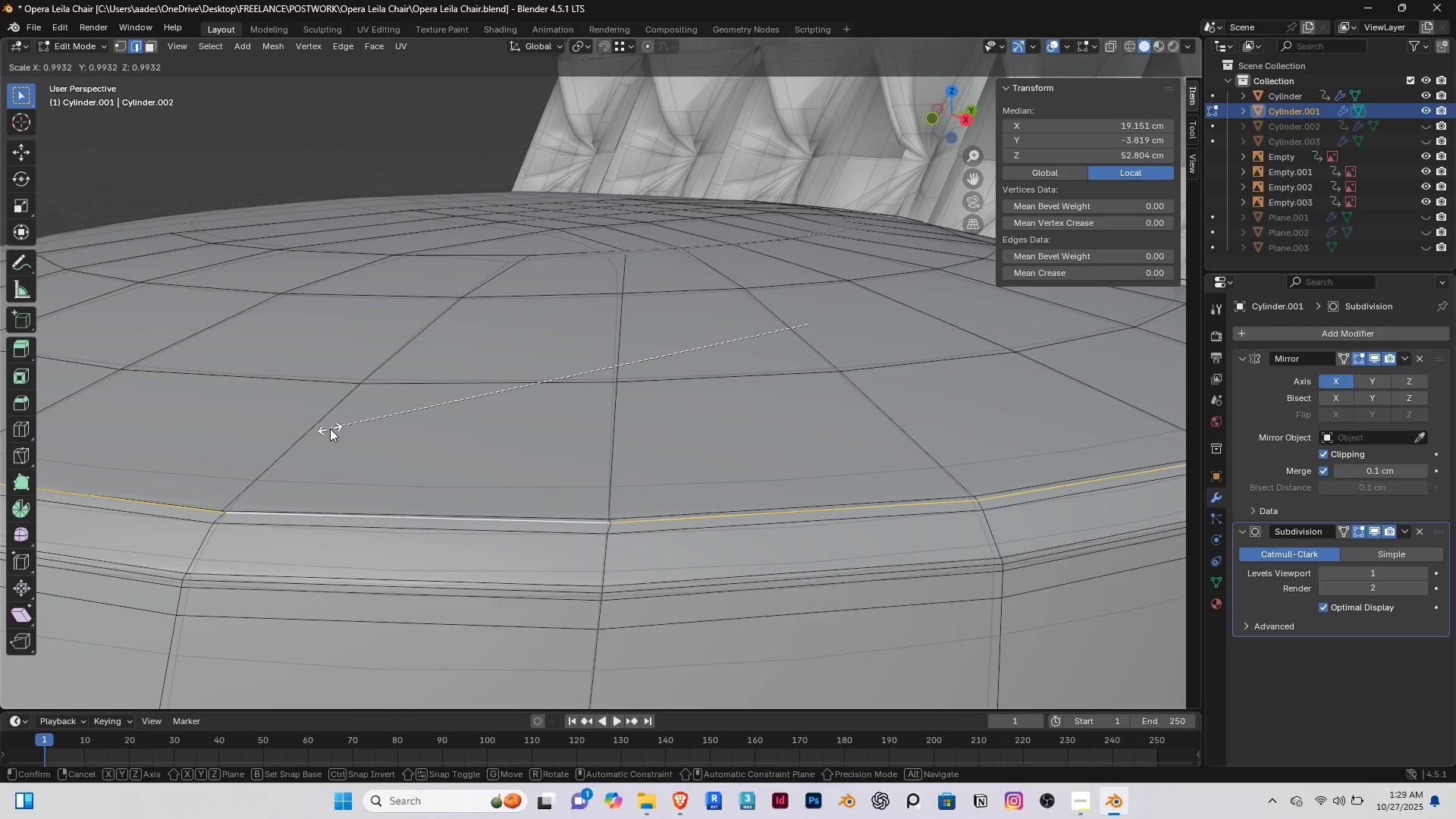 
right_click([330, 428])
 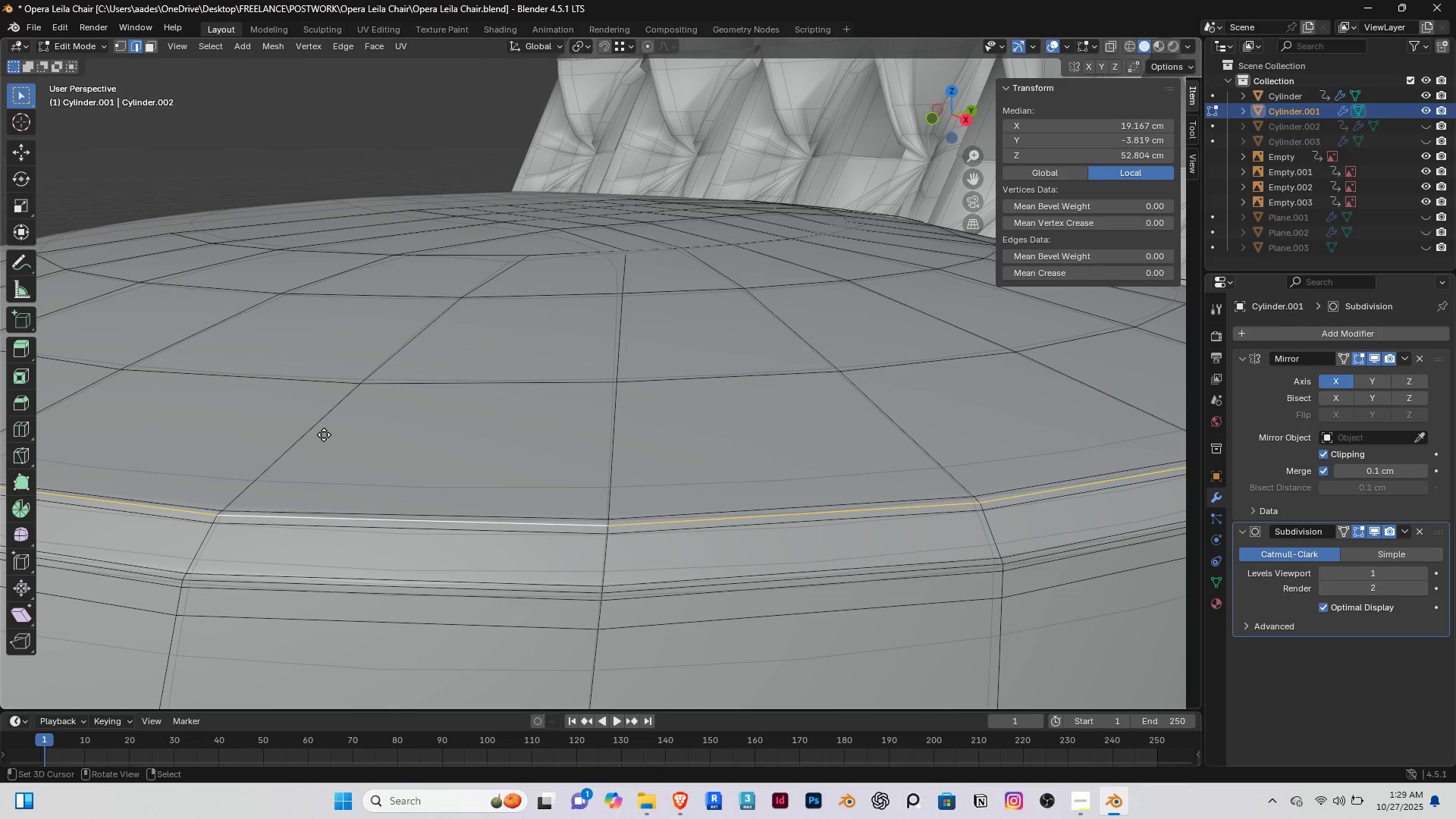 
type(gz)
 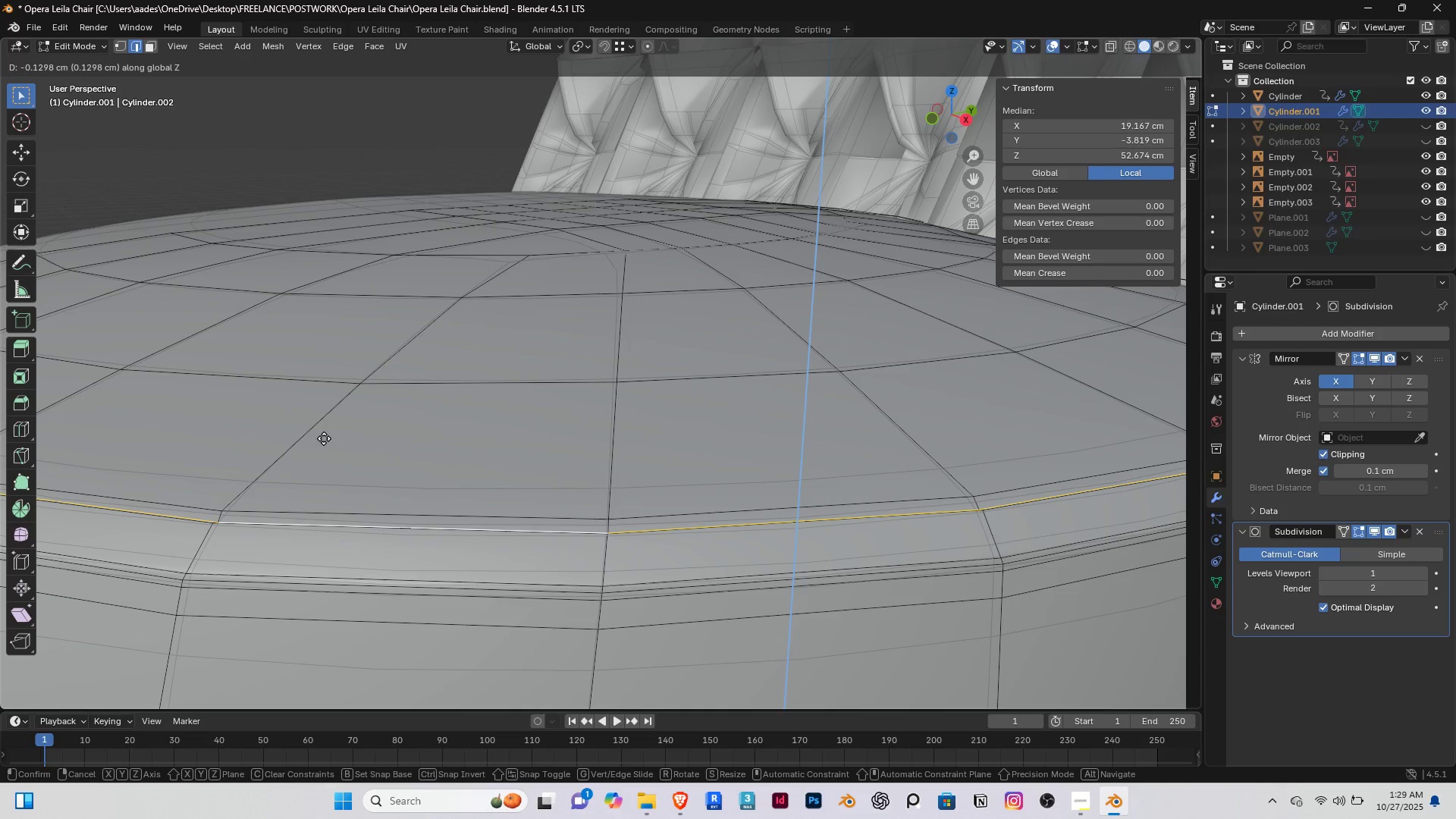 
left_click([324, 438])
 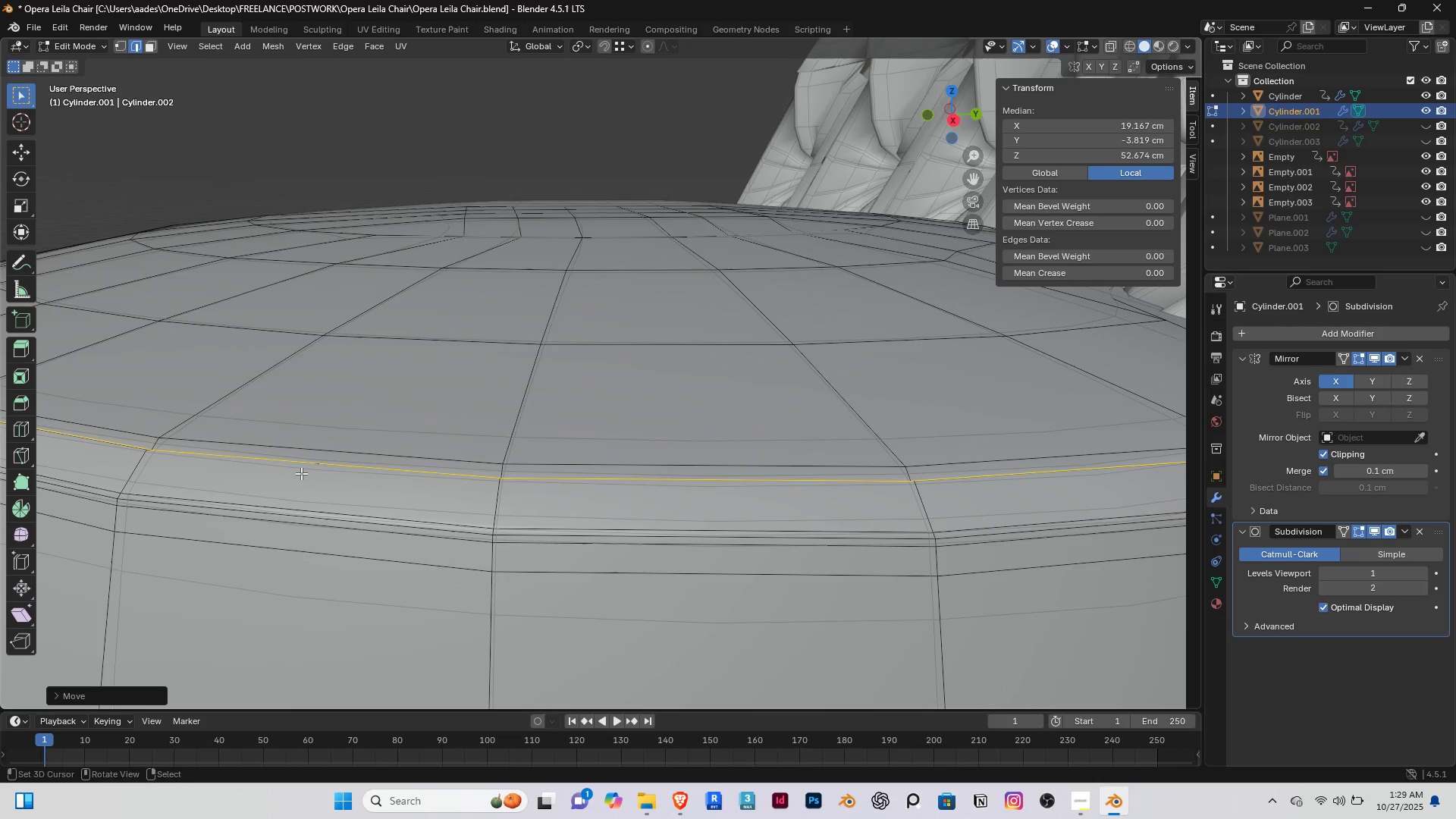 
scroll: coordinate [306, 474], scroll_direction: down, amount: 2.0
 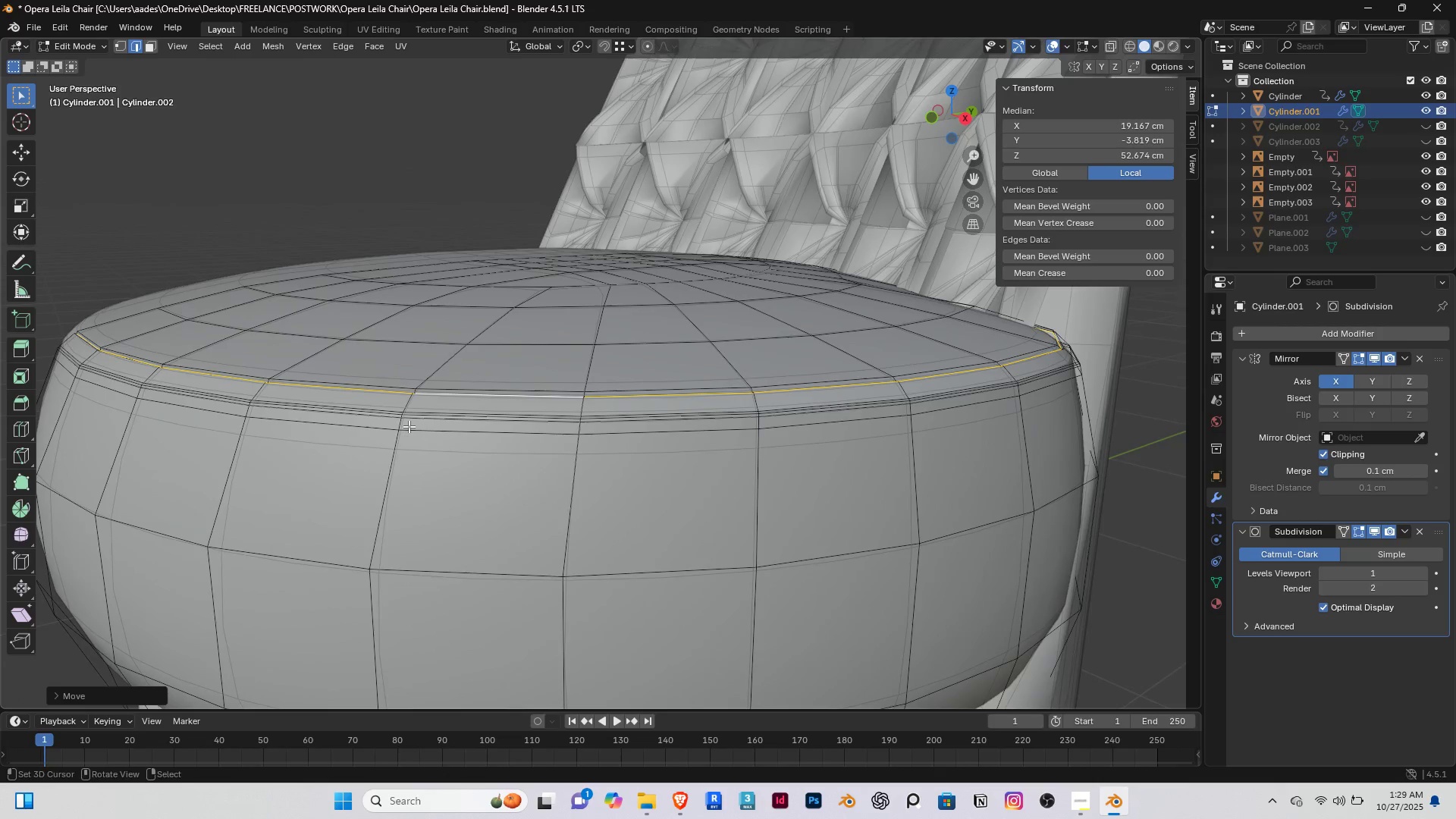 
scroll: coordinate [409, 426], scroll_direction: up, amount: 1.0
 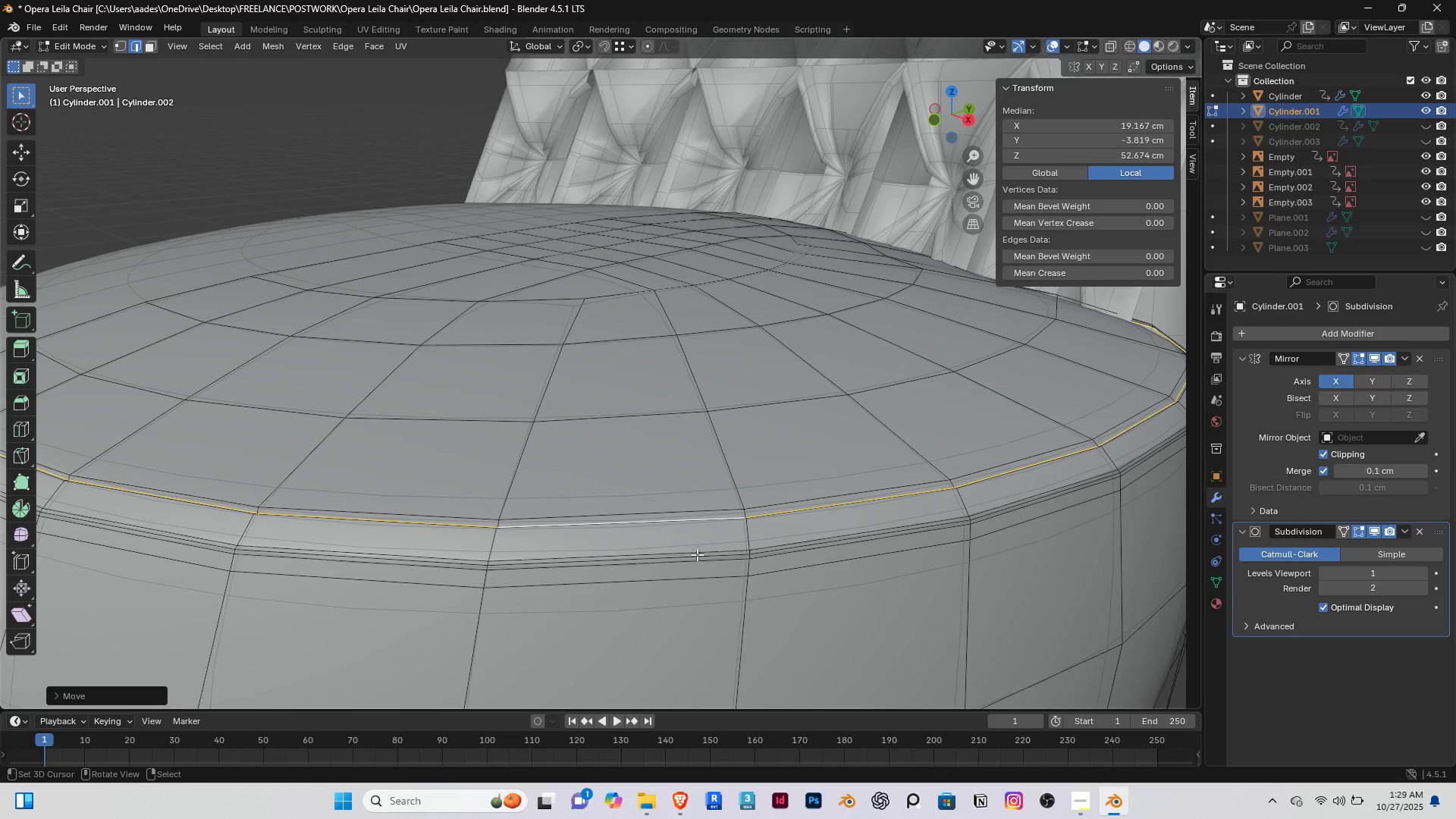 
right_click([698, 554])
 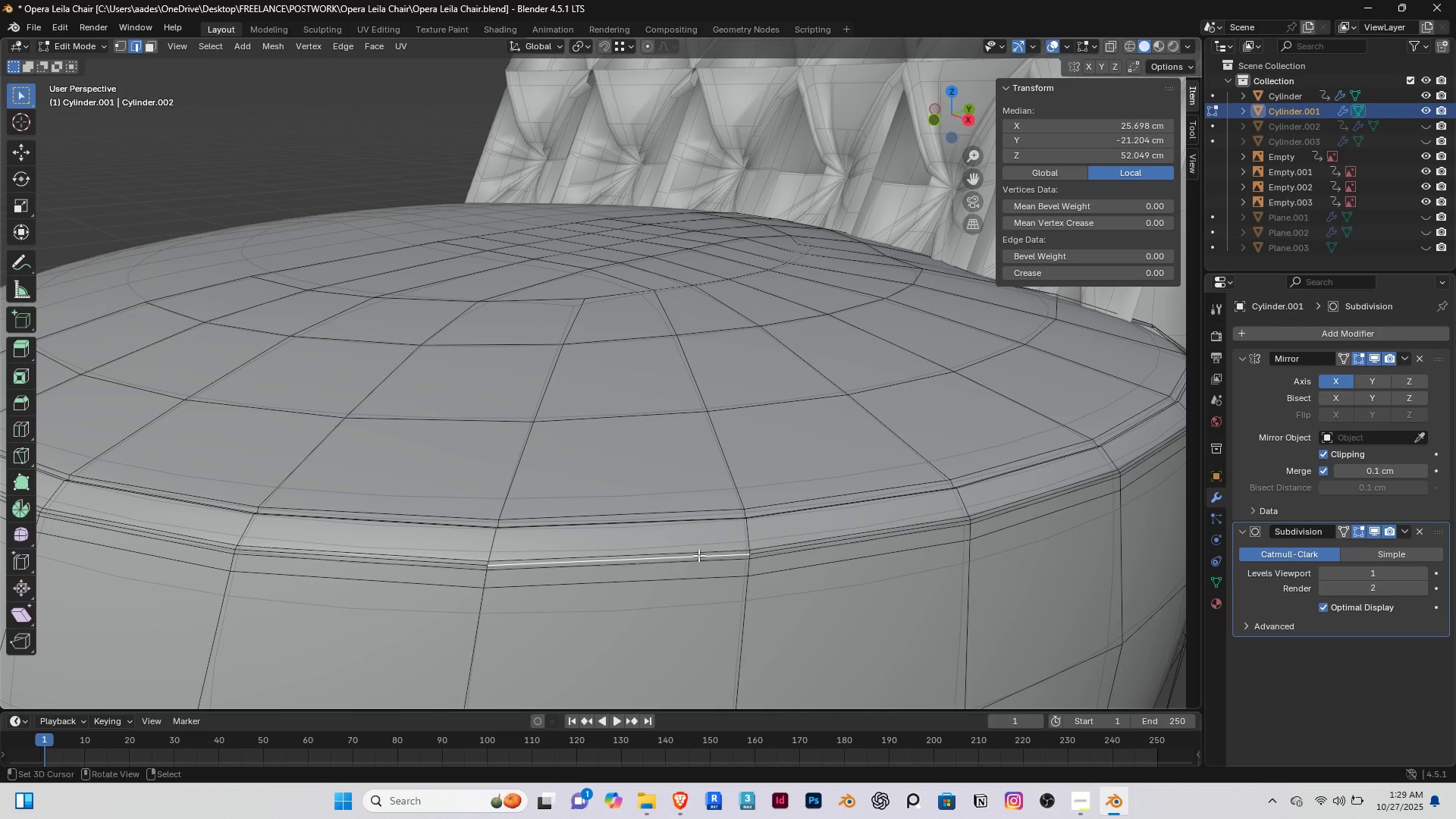 
hold_key(key=AltRight, duration=0.41)
right_click([698, 555])
 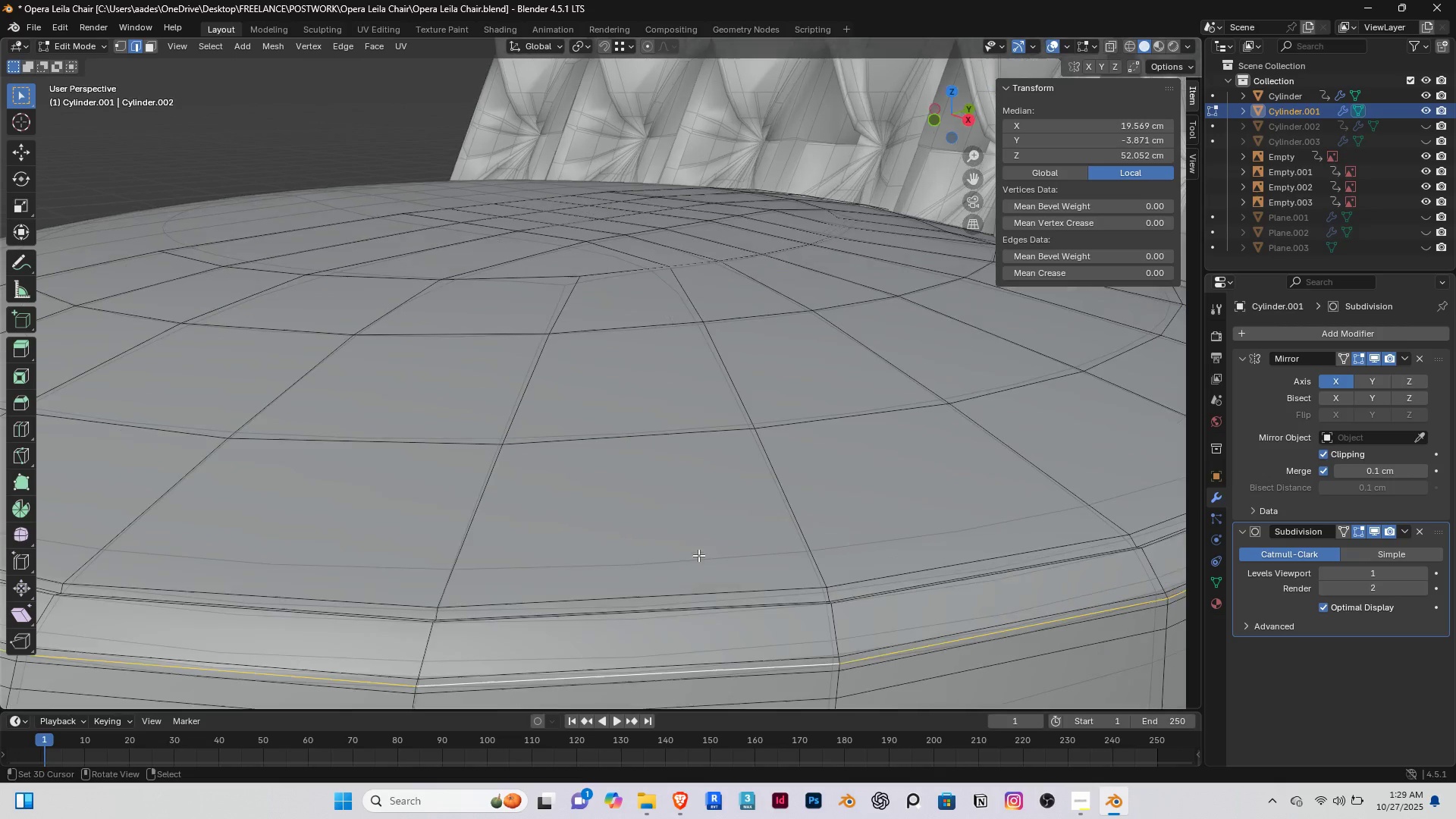 
scroll: coordinate [698, 555], scroll_direction: up, amount: 1.0
 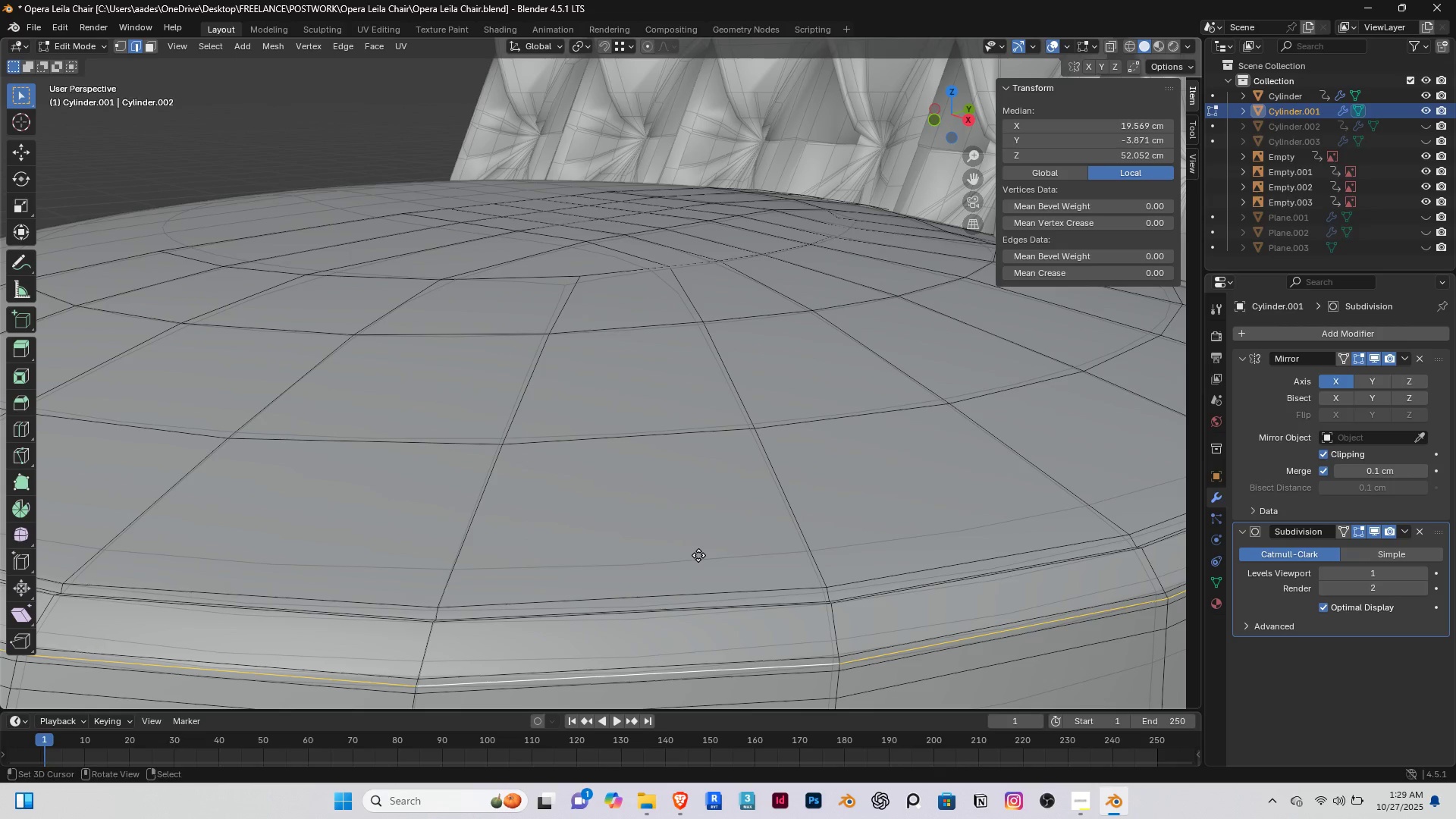 
type(gy)
 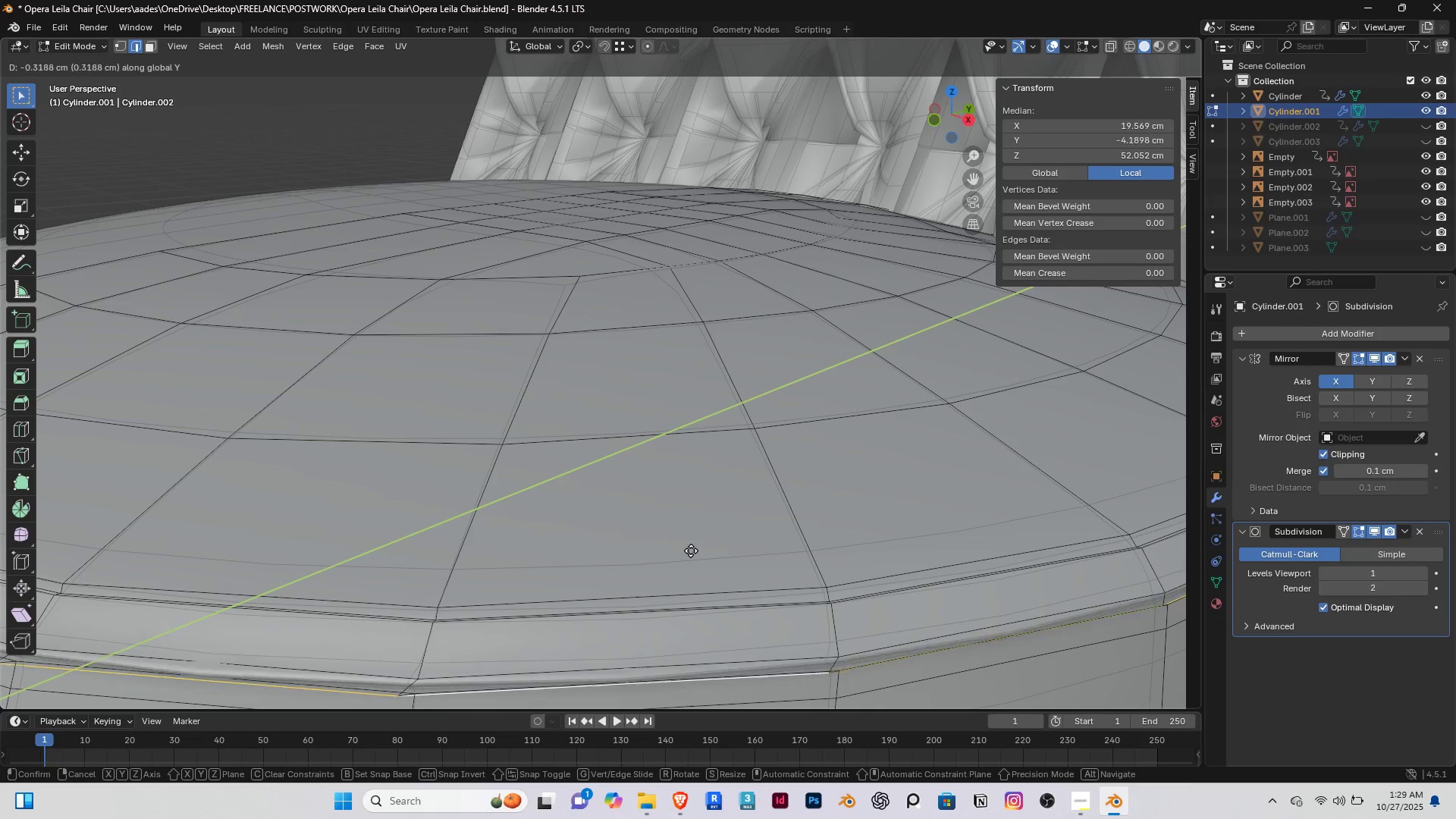 
right_click([692, 551])
 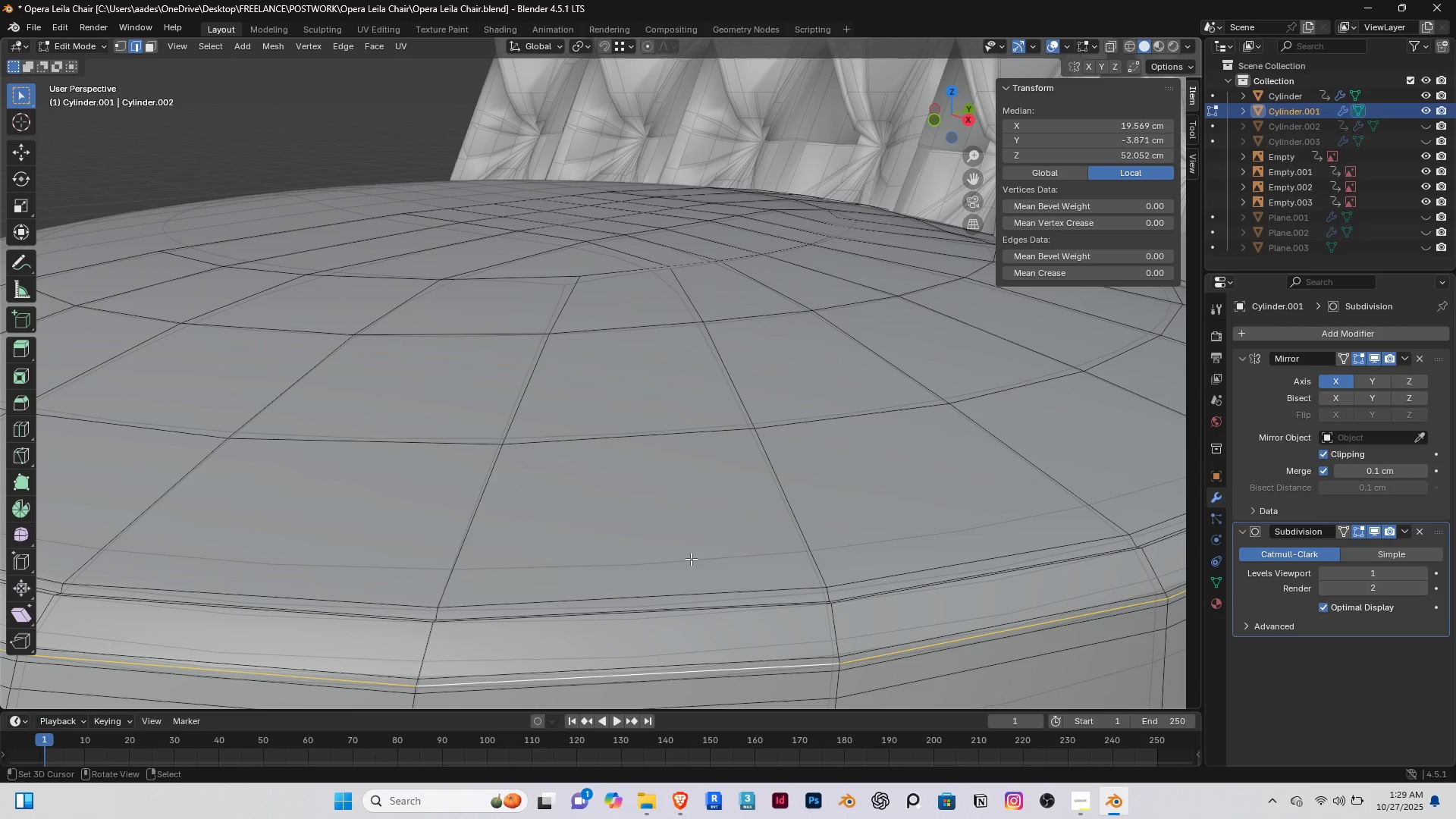 
type(gx)
 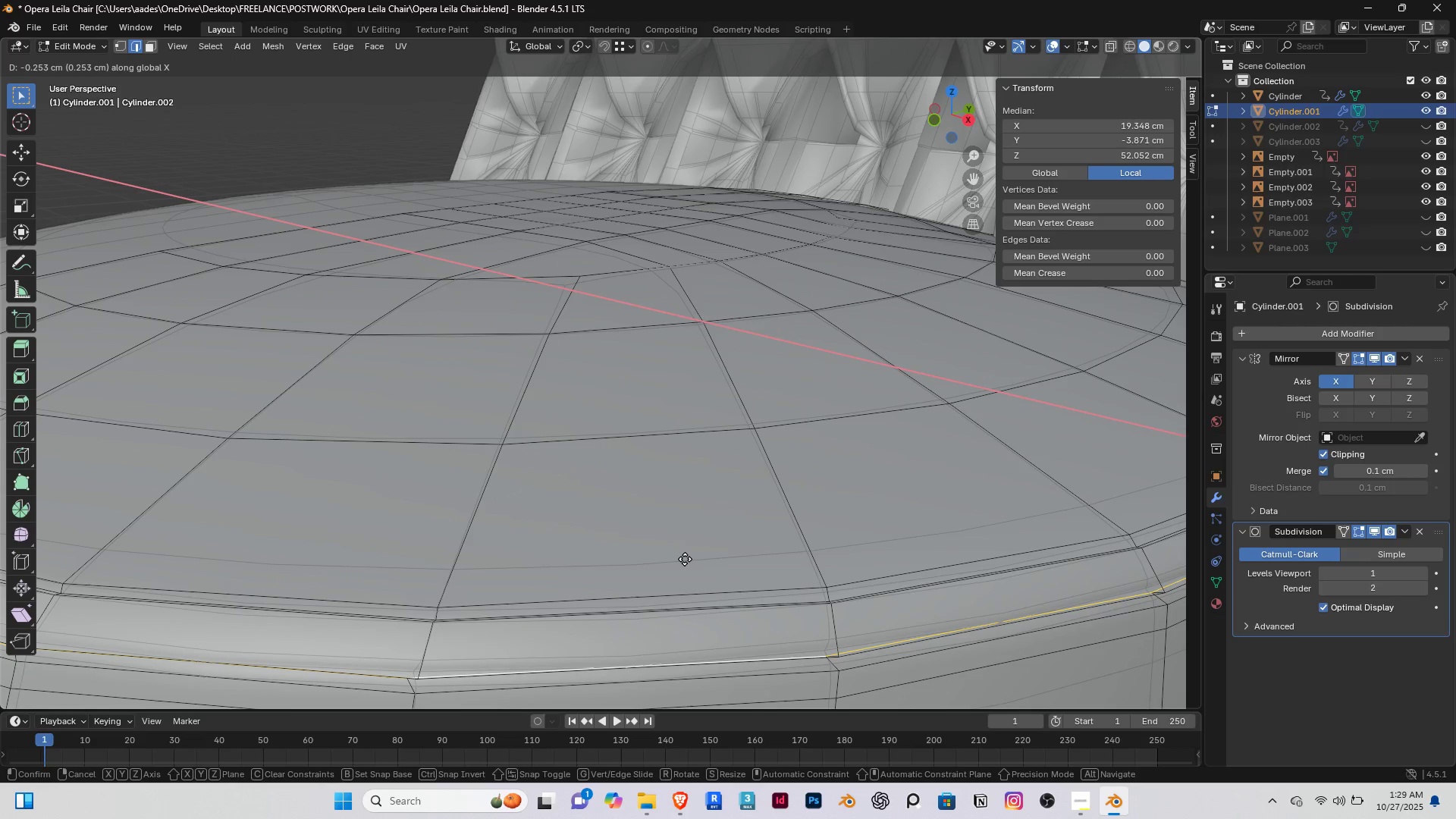 
left_click([685, 559])
 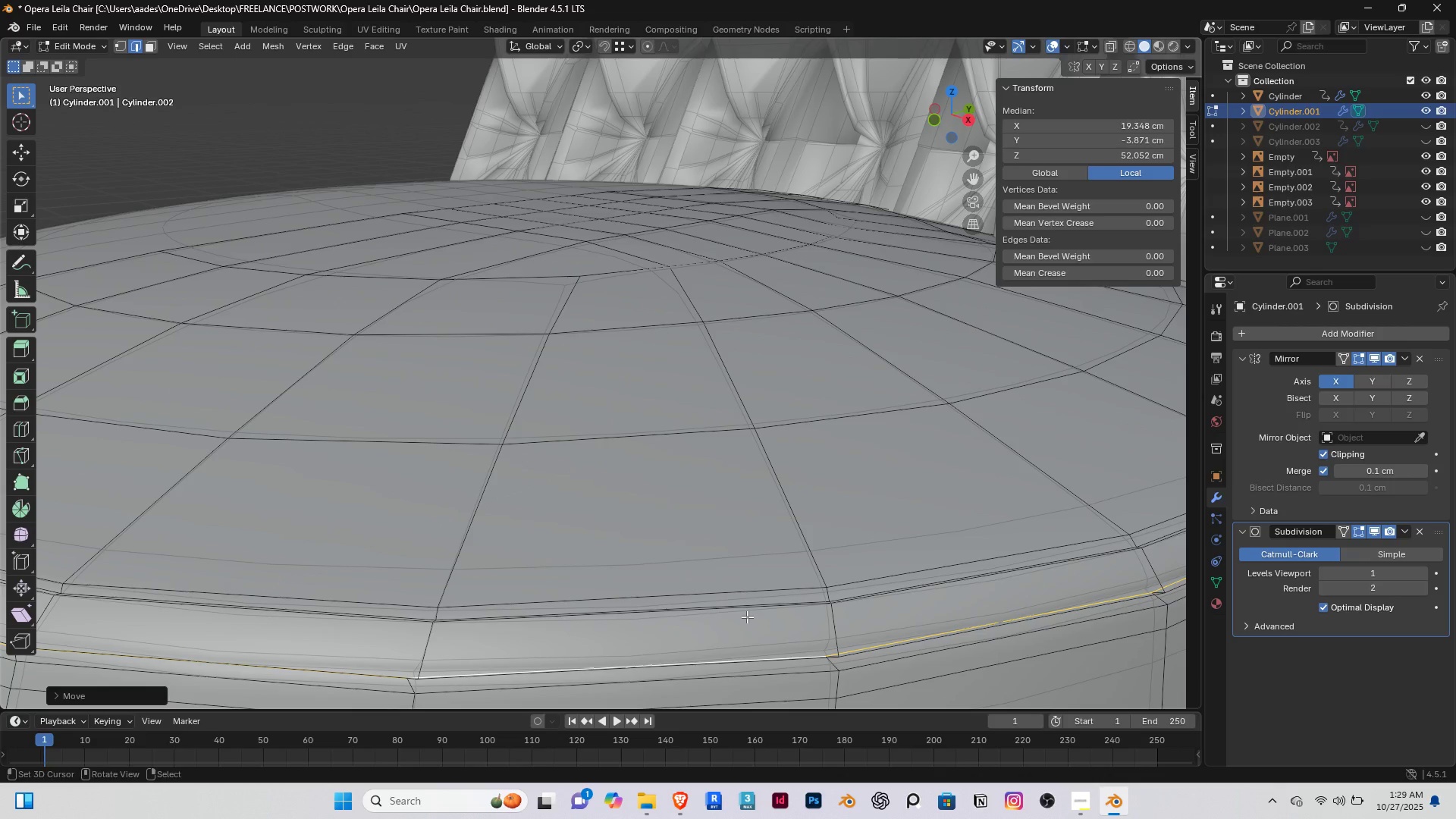 
key(3)
 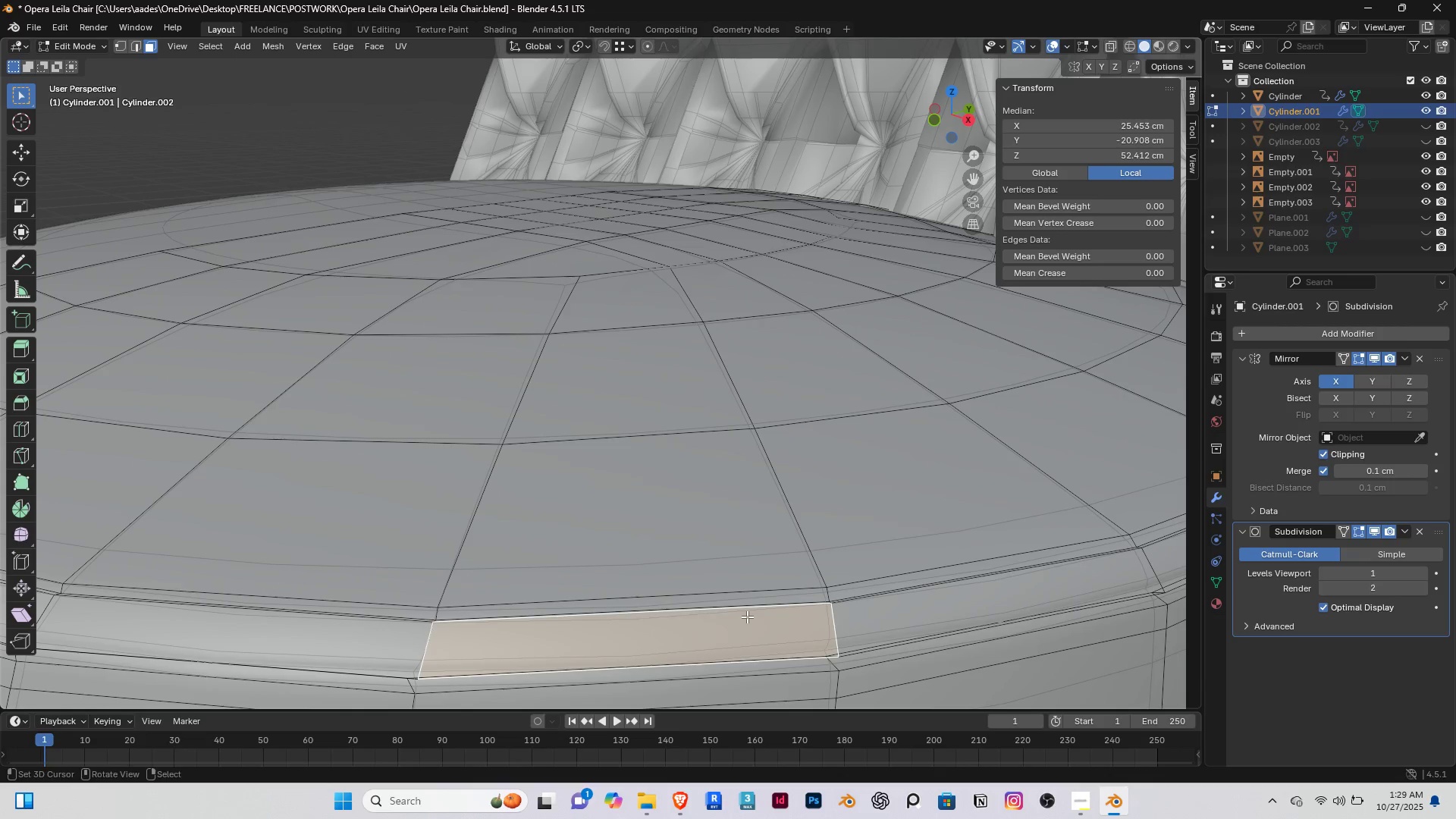 
right_click([747, 617])
 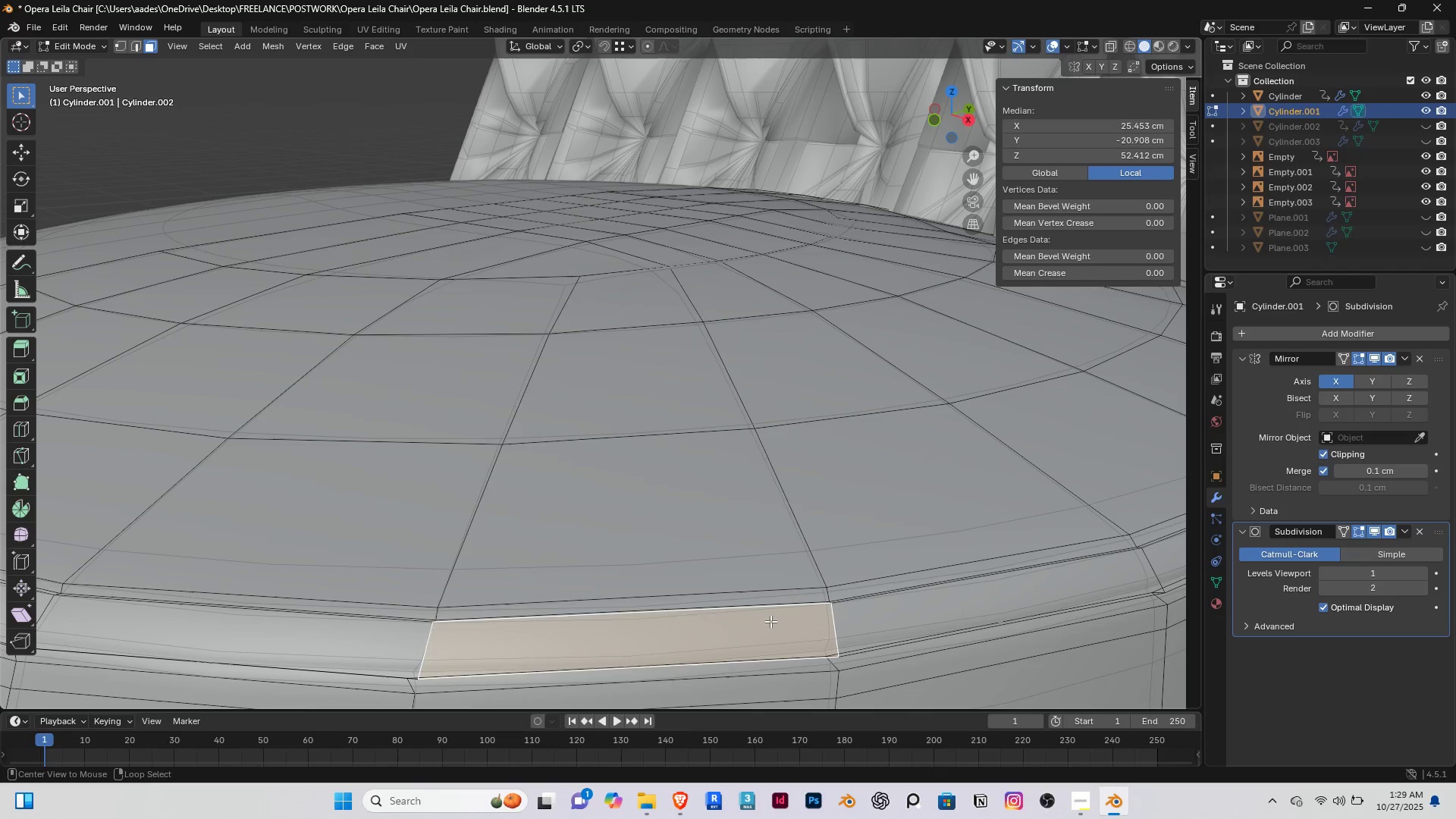 
hold_key(key=AltRight, duration=0.46)
right_click([770, 621])
 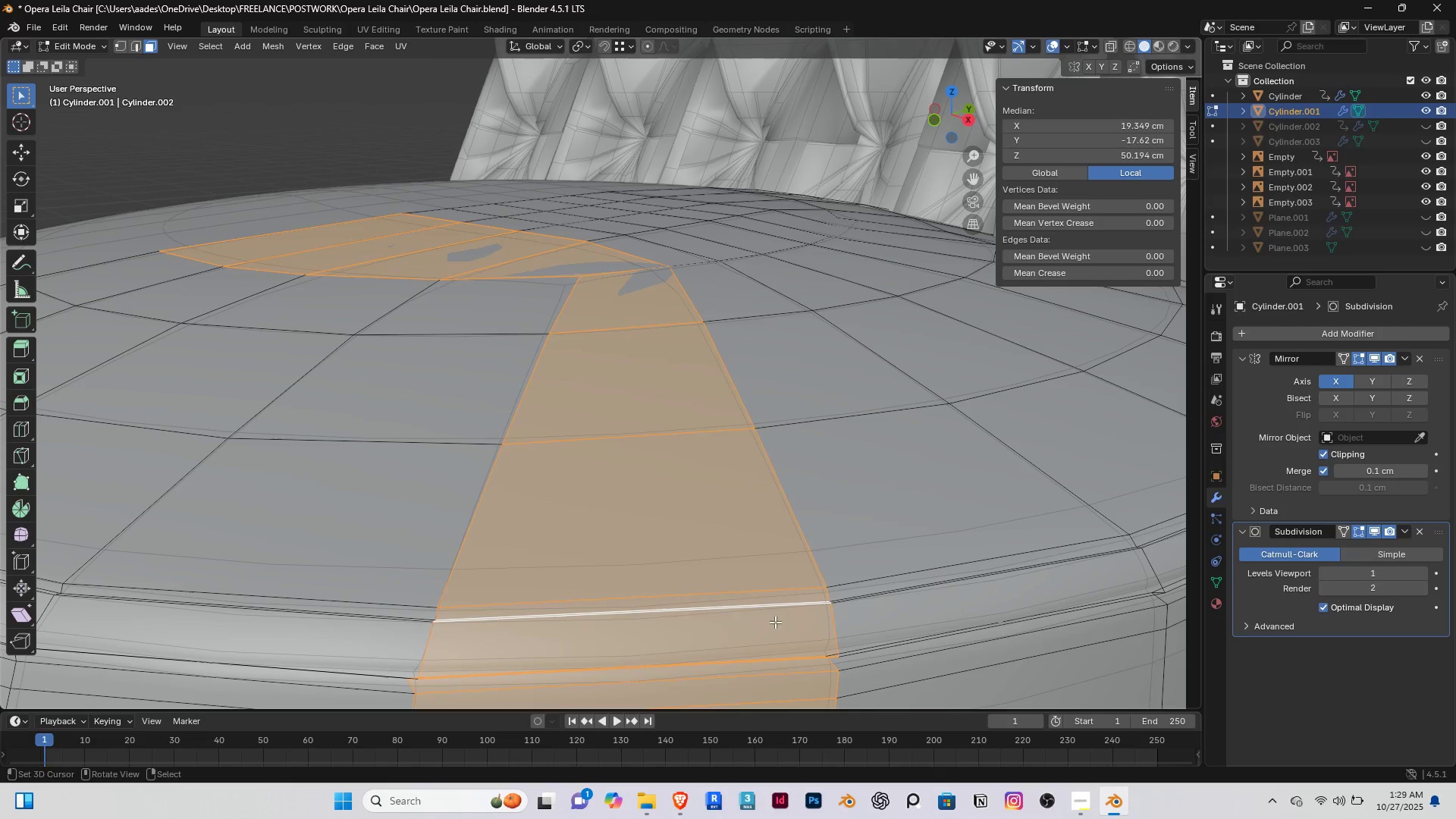 
right_click([772, 621])
 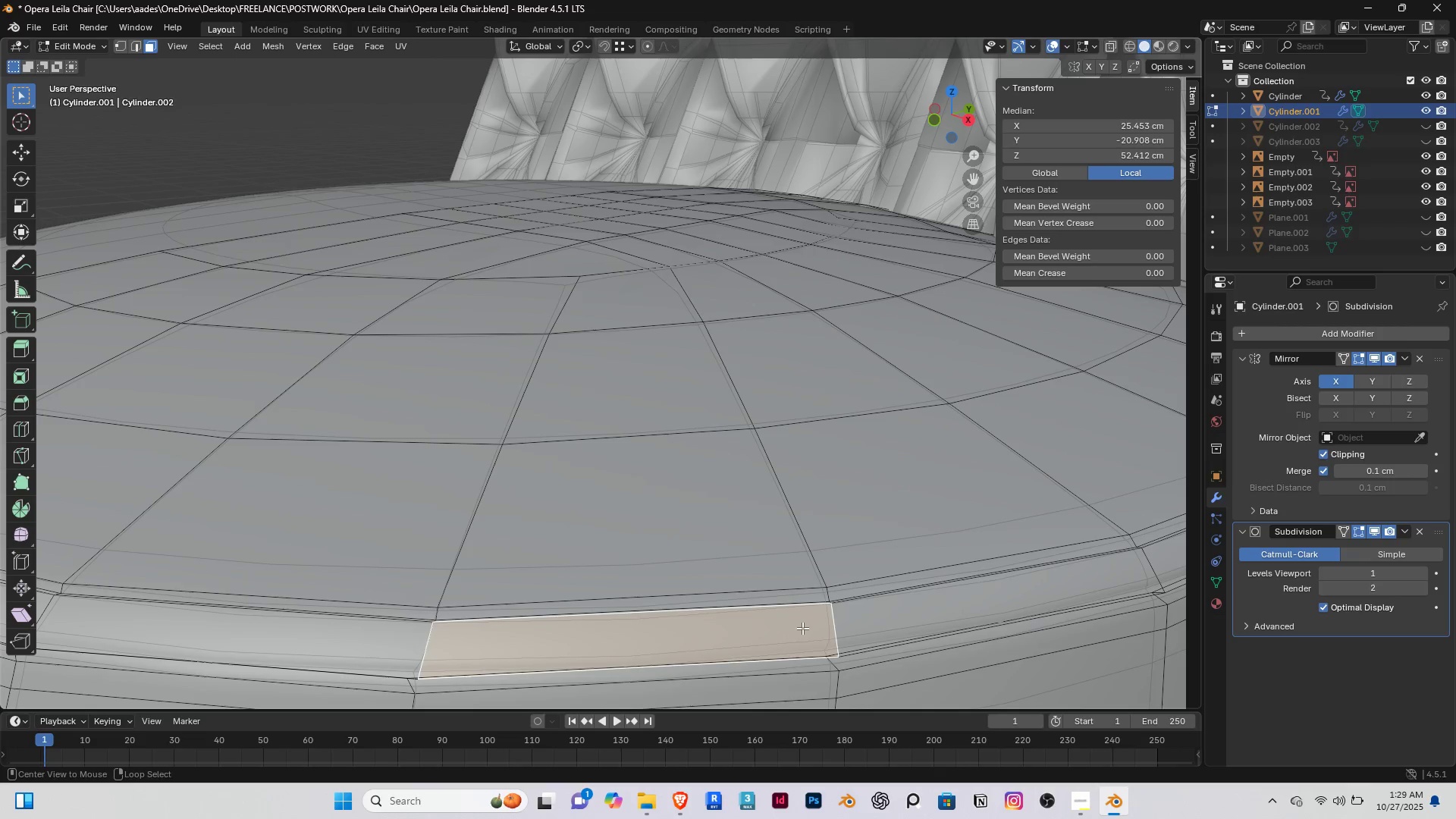 
hold_key(key=AltRight, duration=0.76)
 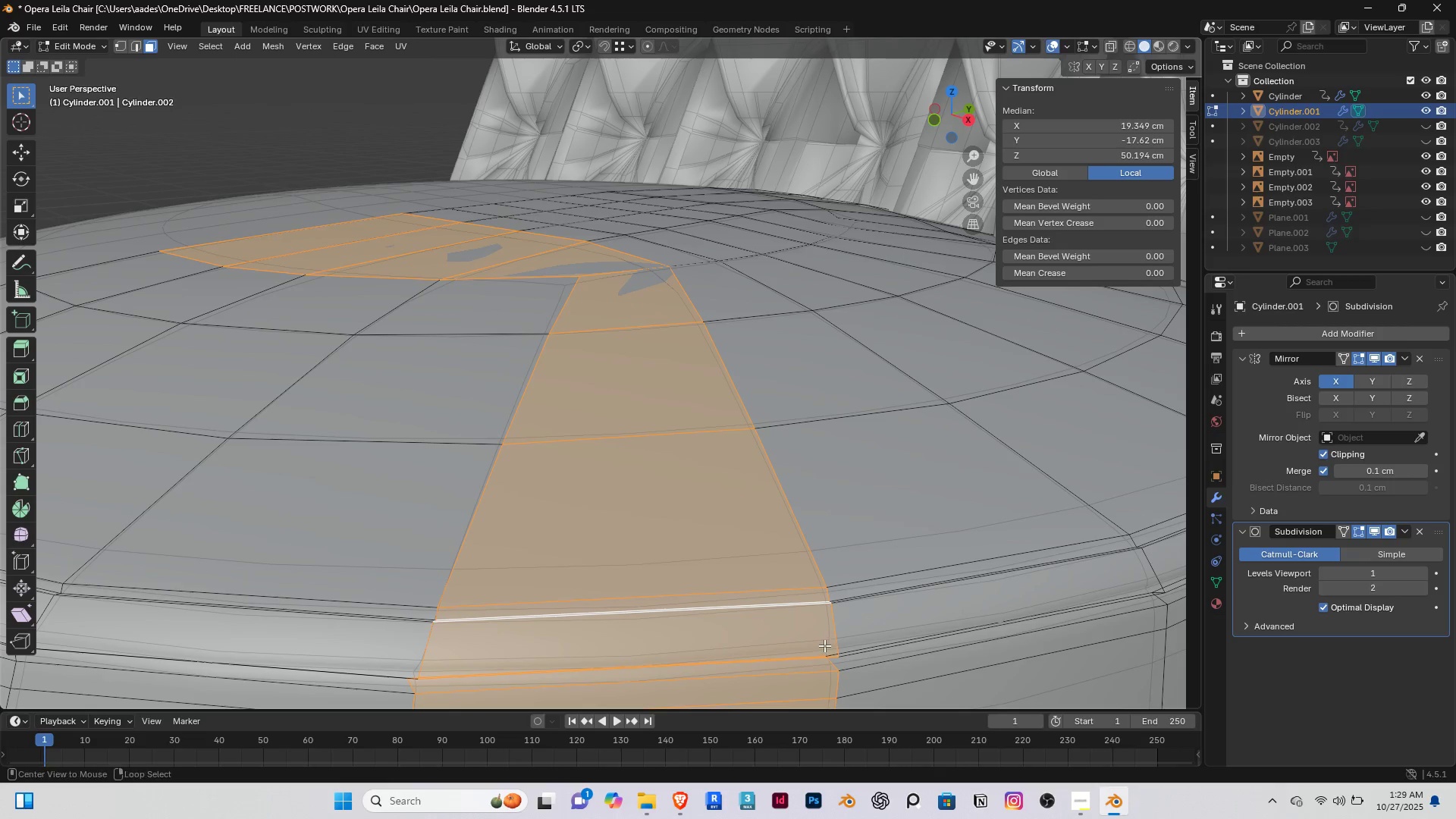 
hold_key(key=AltRight, duration=0.8)
 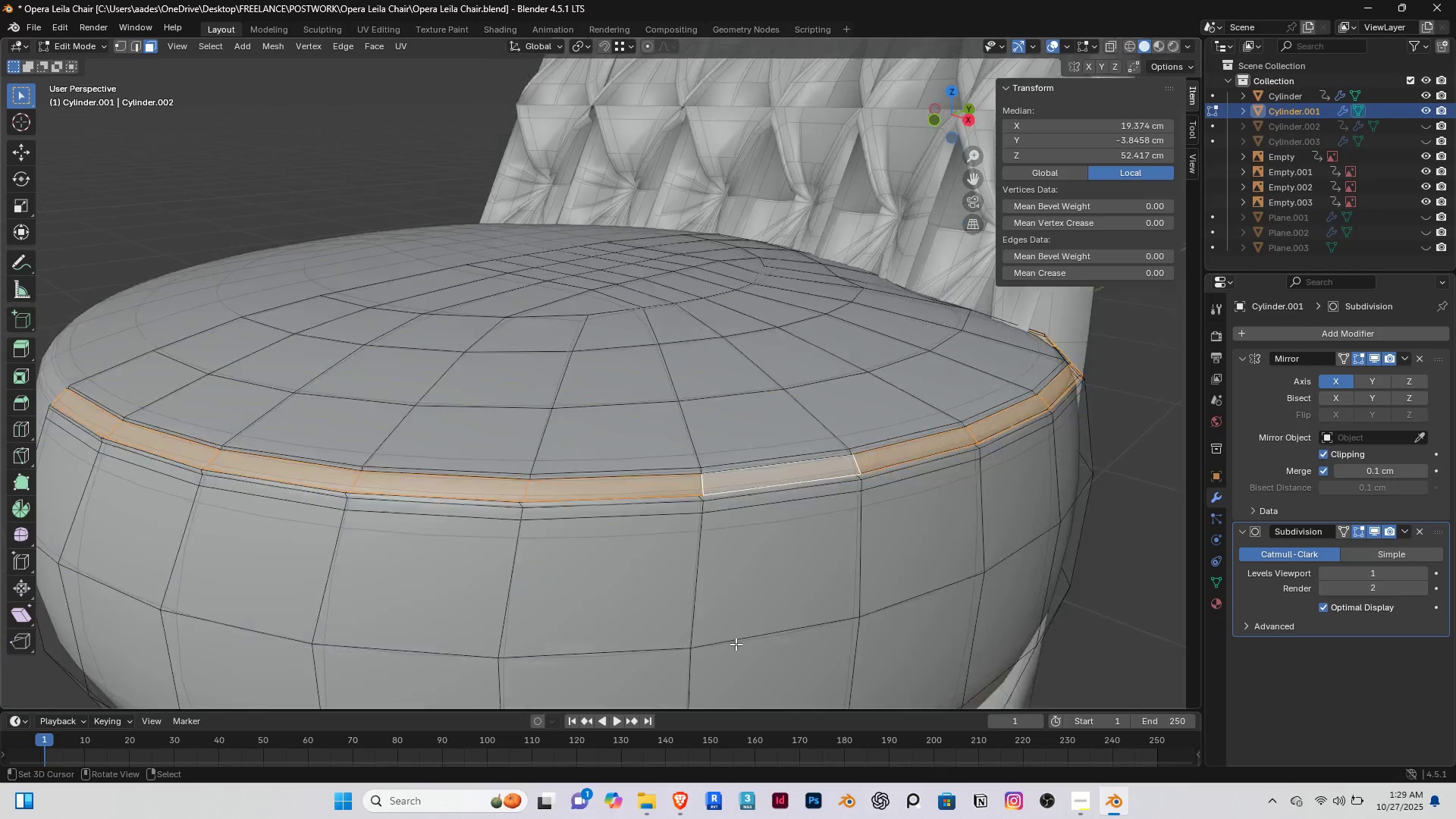 
scroll: coordinate [730, 644], scroll_direction: down, amount: 3.0
 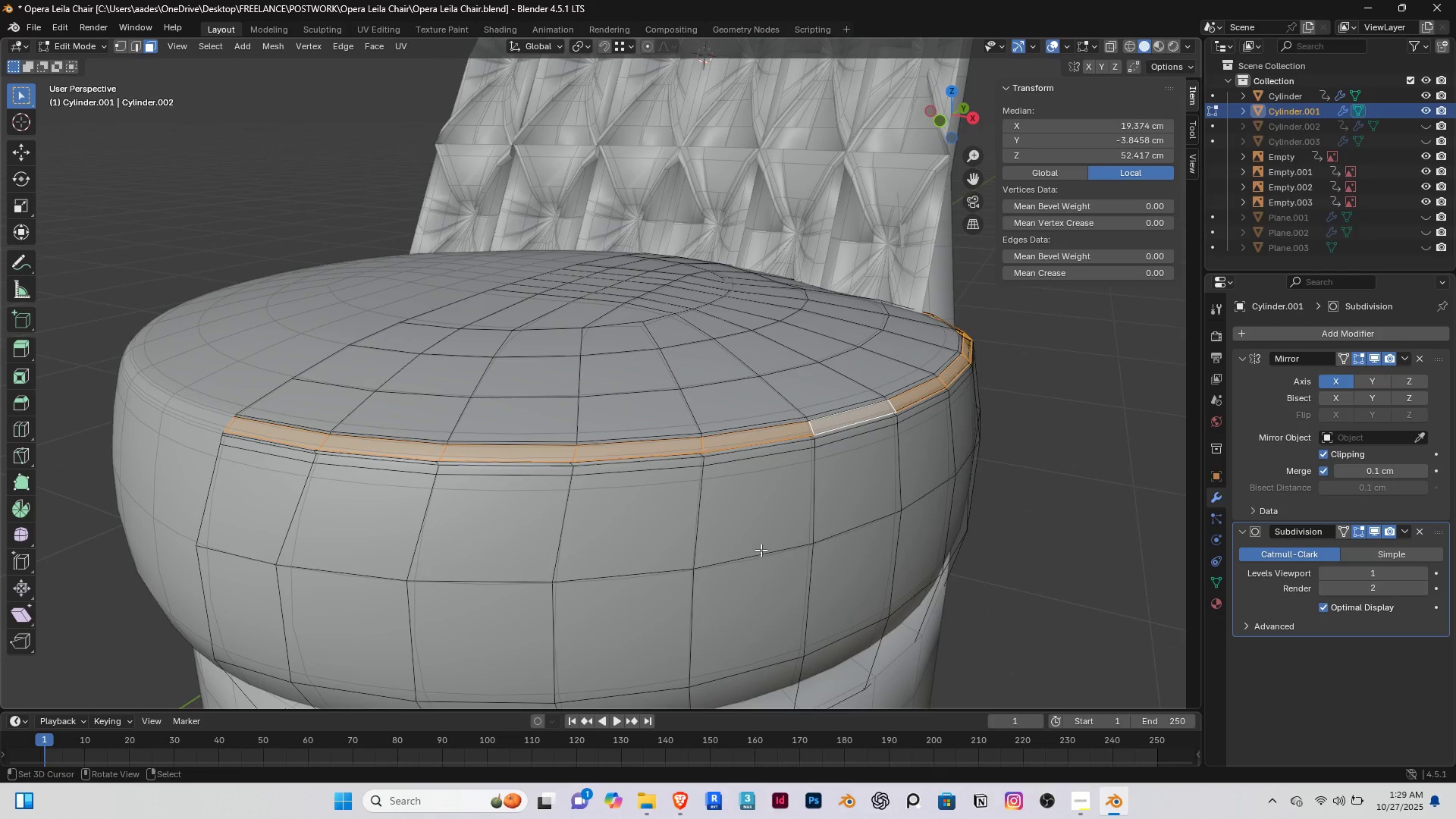 
scroll: coordinate [786, 528], scroll_direction: up, amount: 2.0
 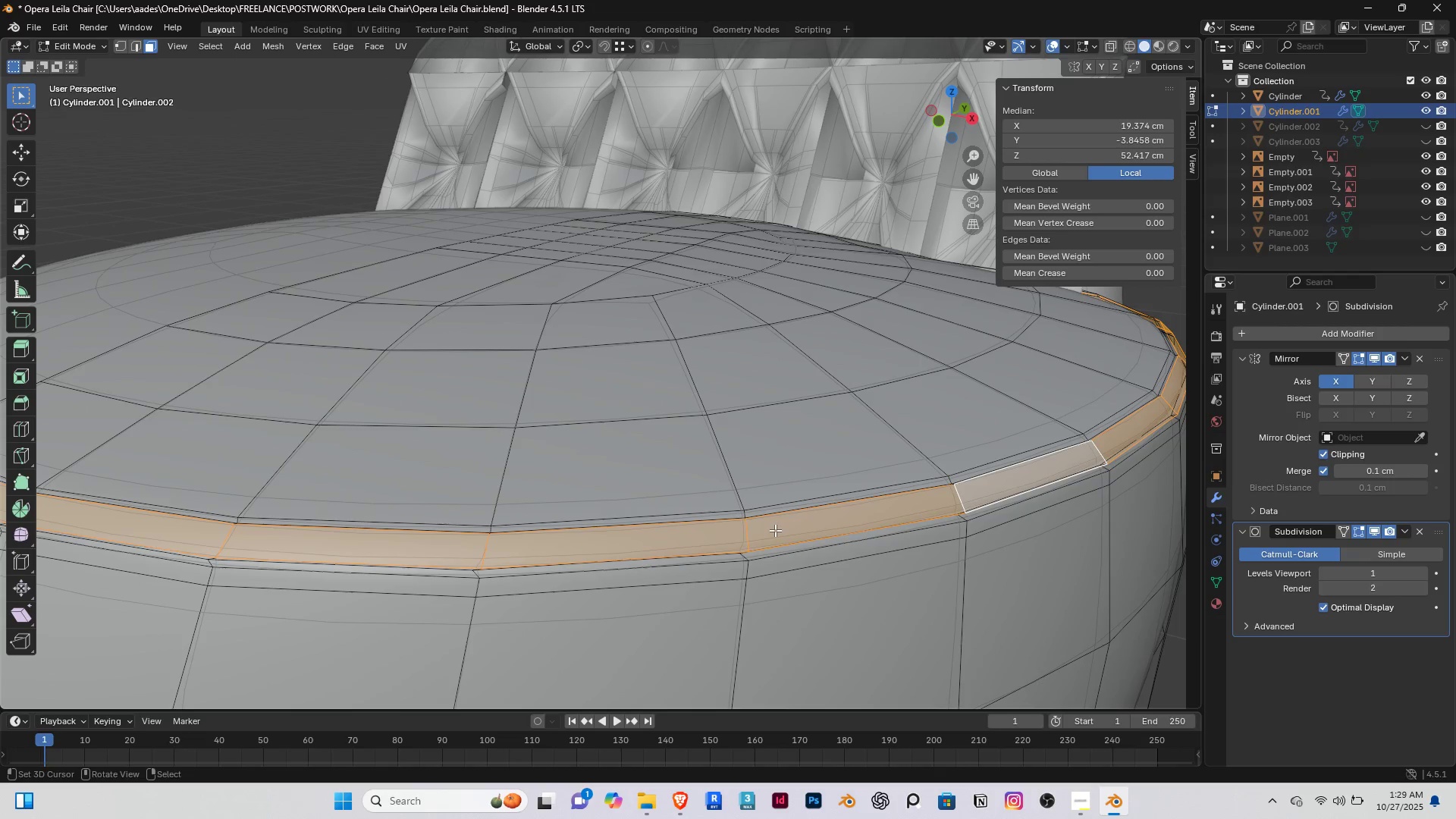 
key(End)
 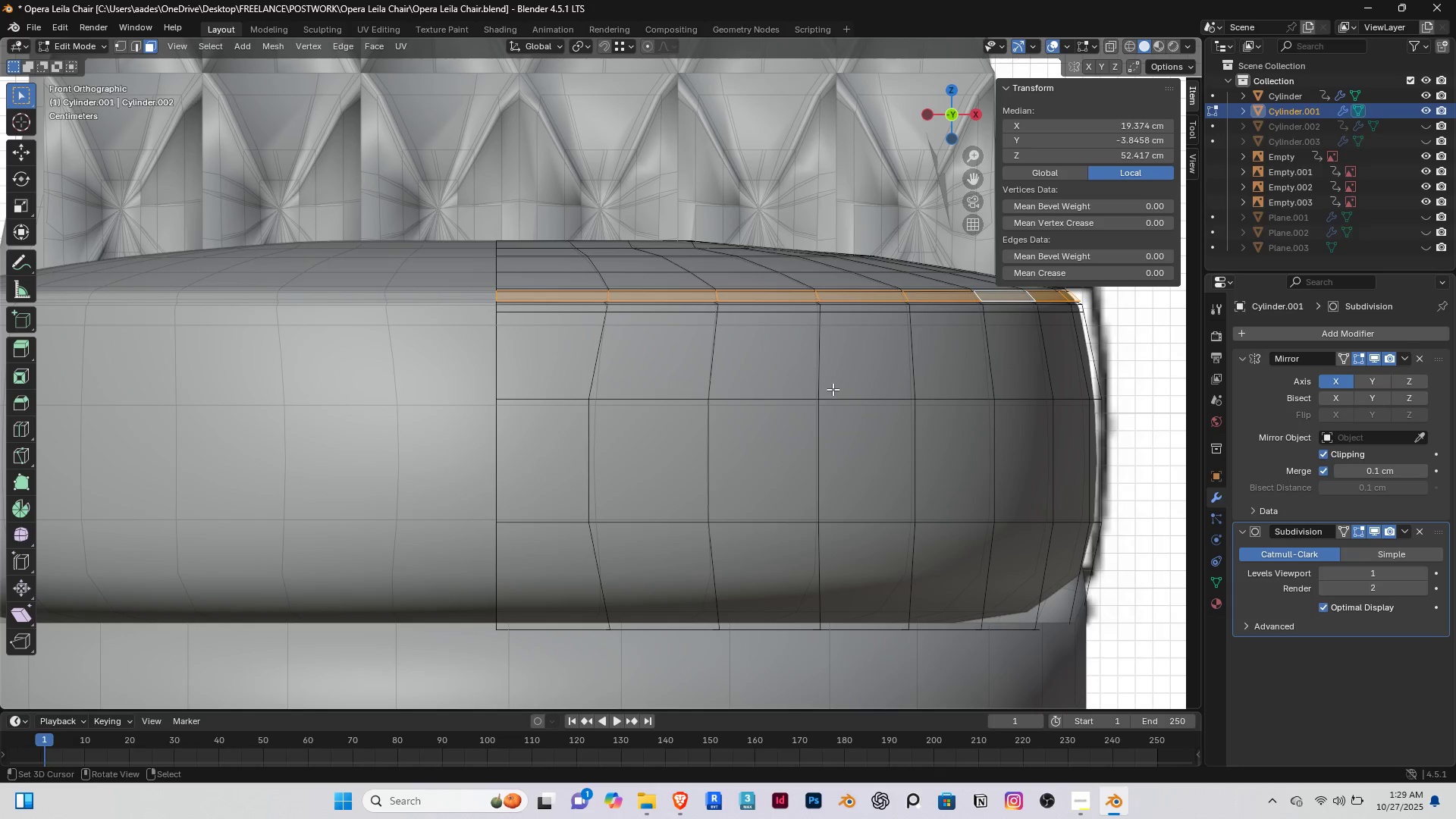 
hold_key(key=ShiftRight, duration=0.44)
 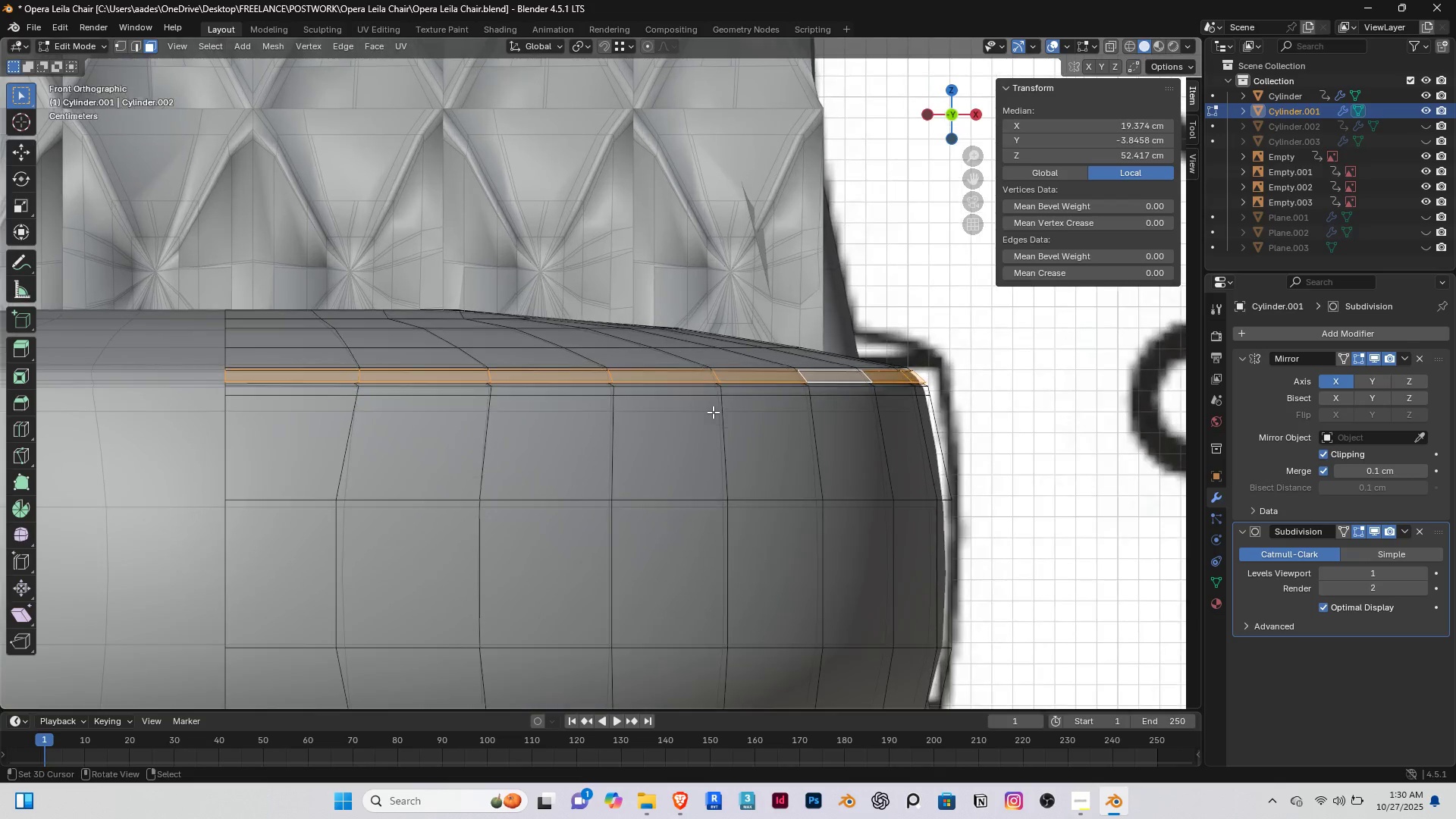 
scroll: coordinate [713, 412], scroll_direction: up, amount: 3.0
 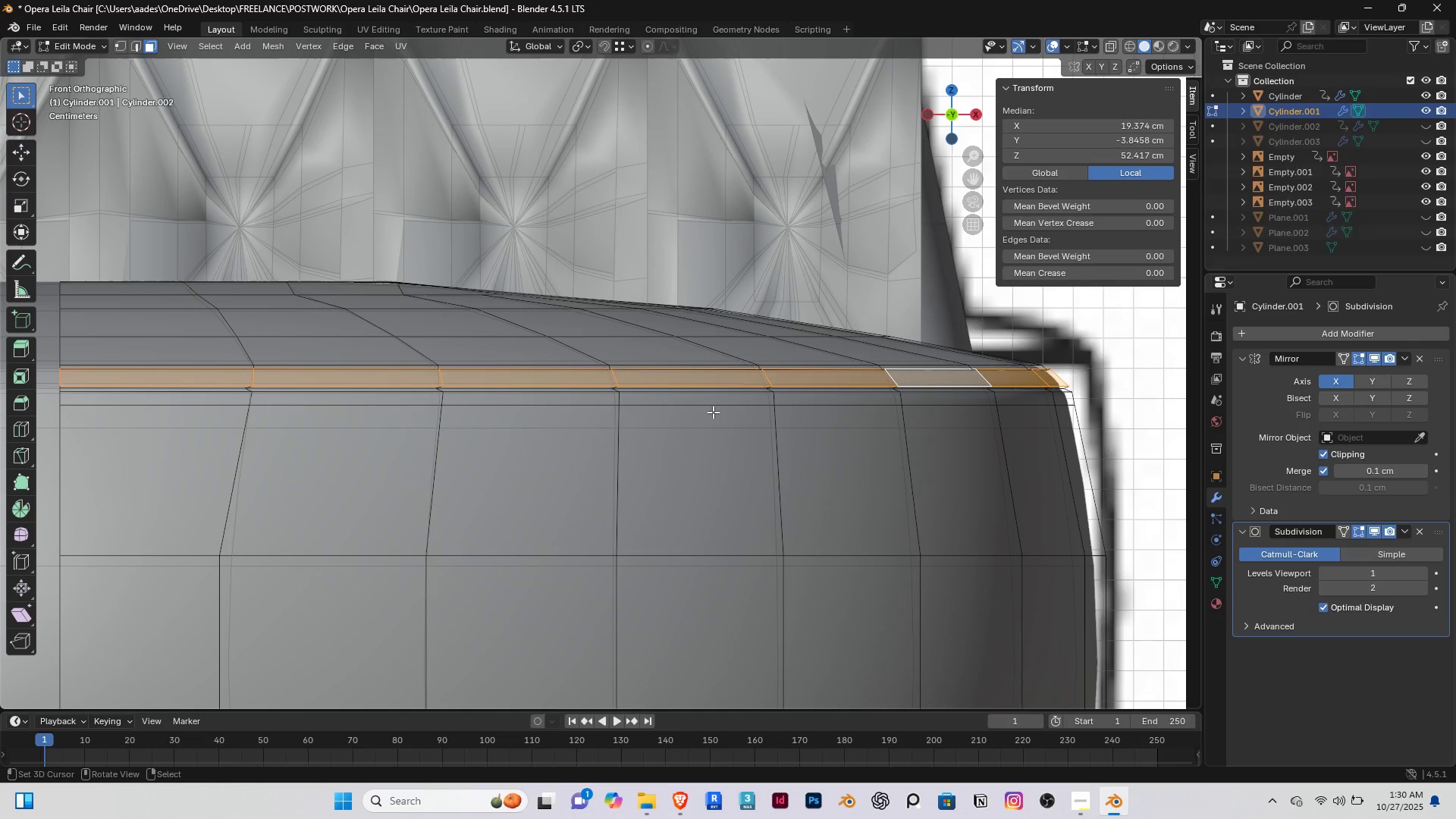 
type(gx)
 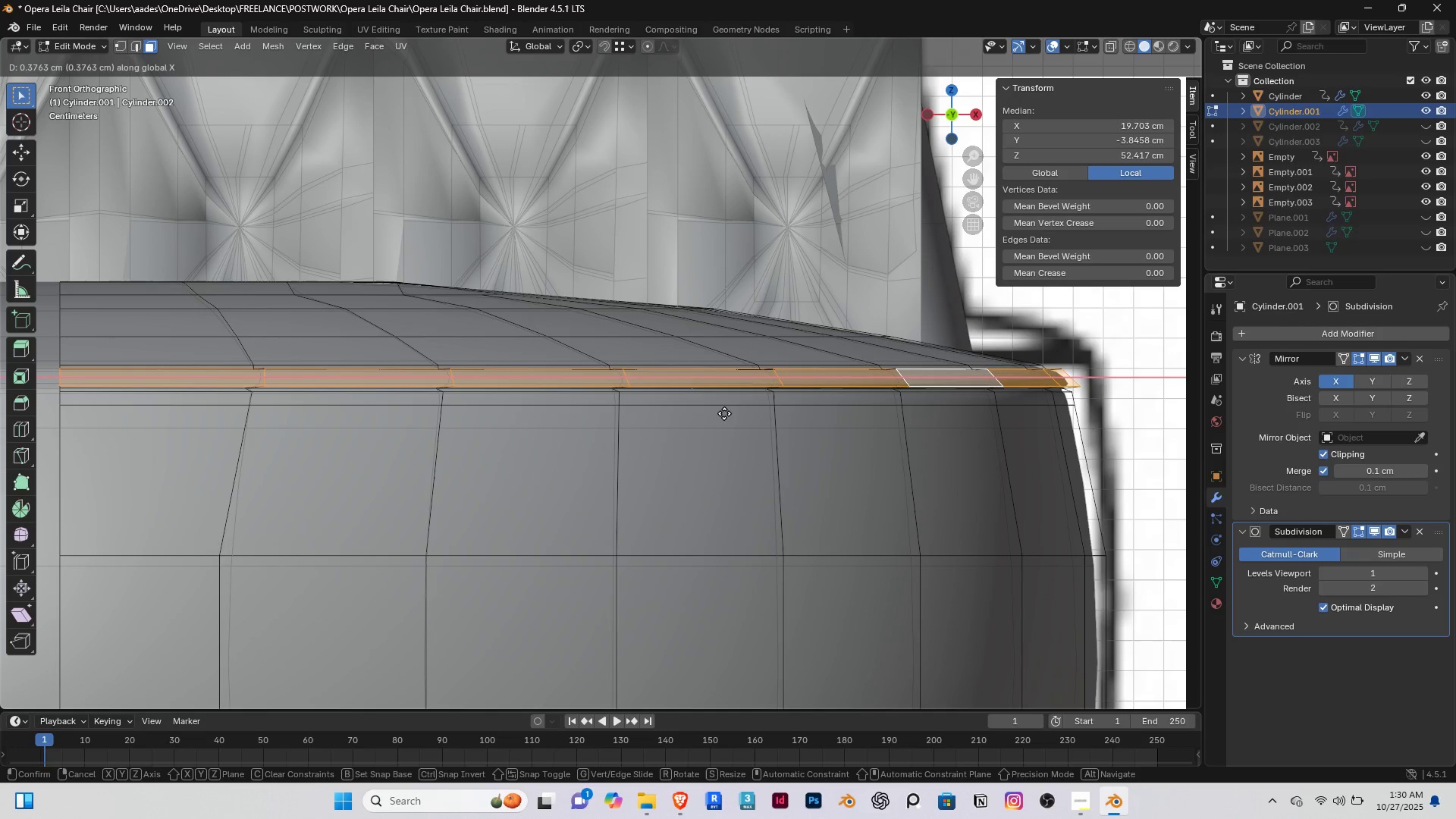 
left_click([724, 413])
 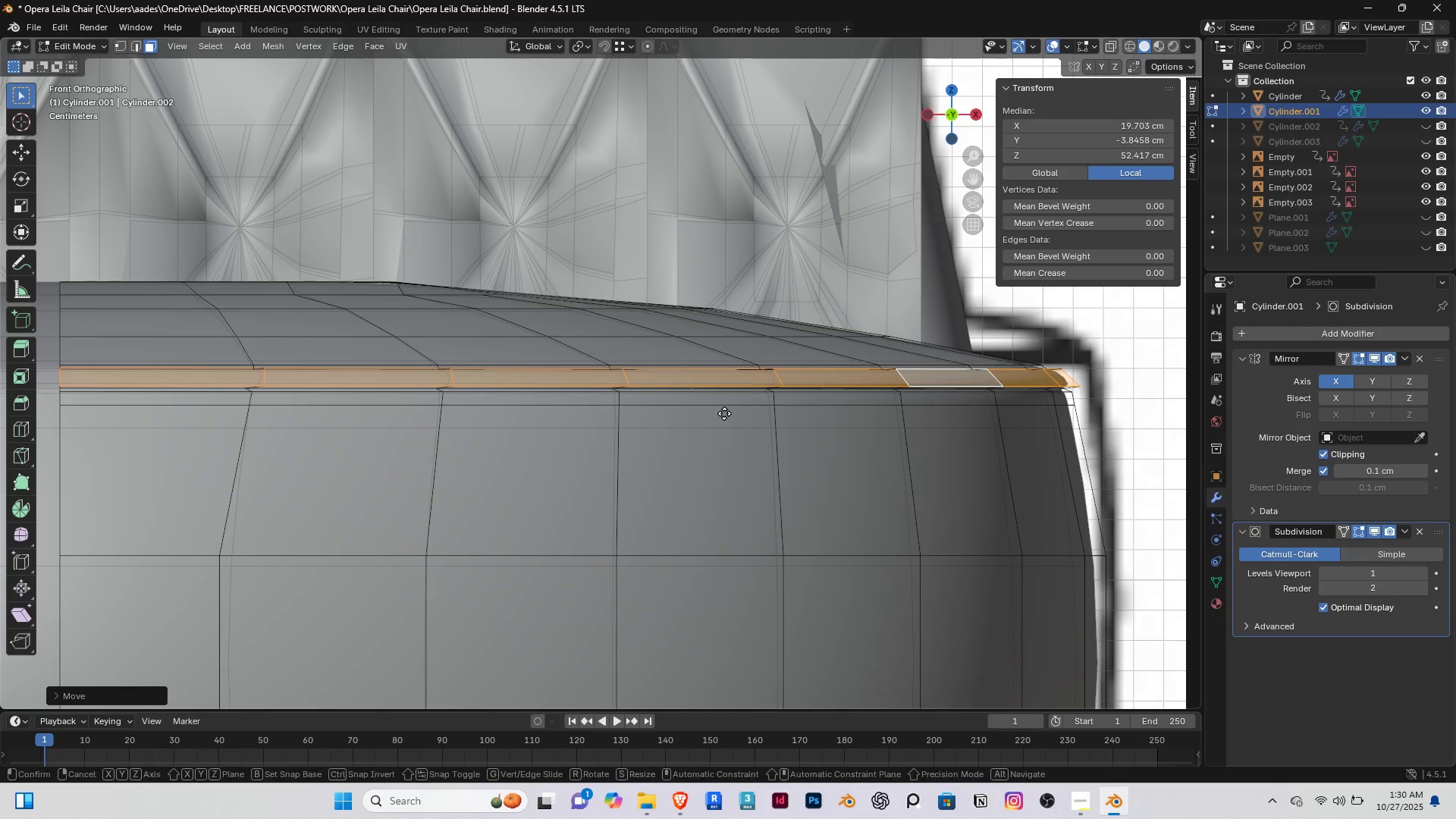 
type(gz)
 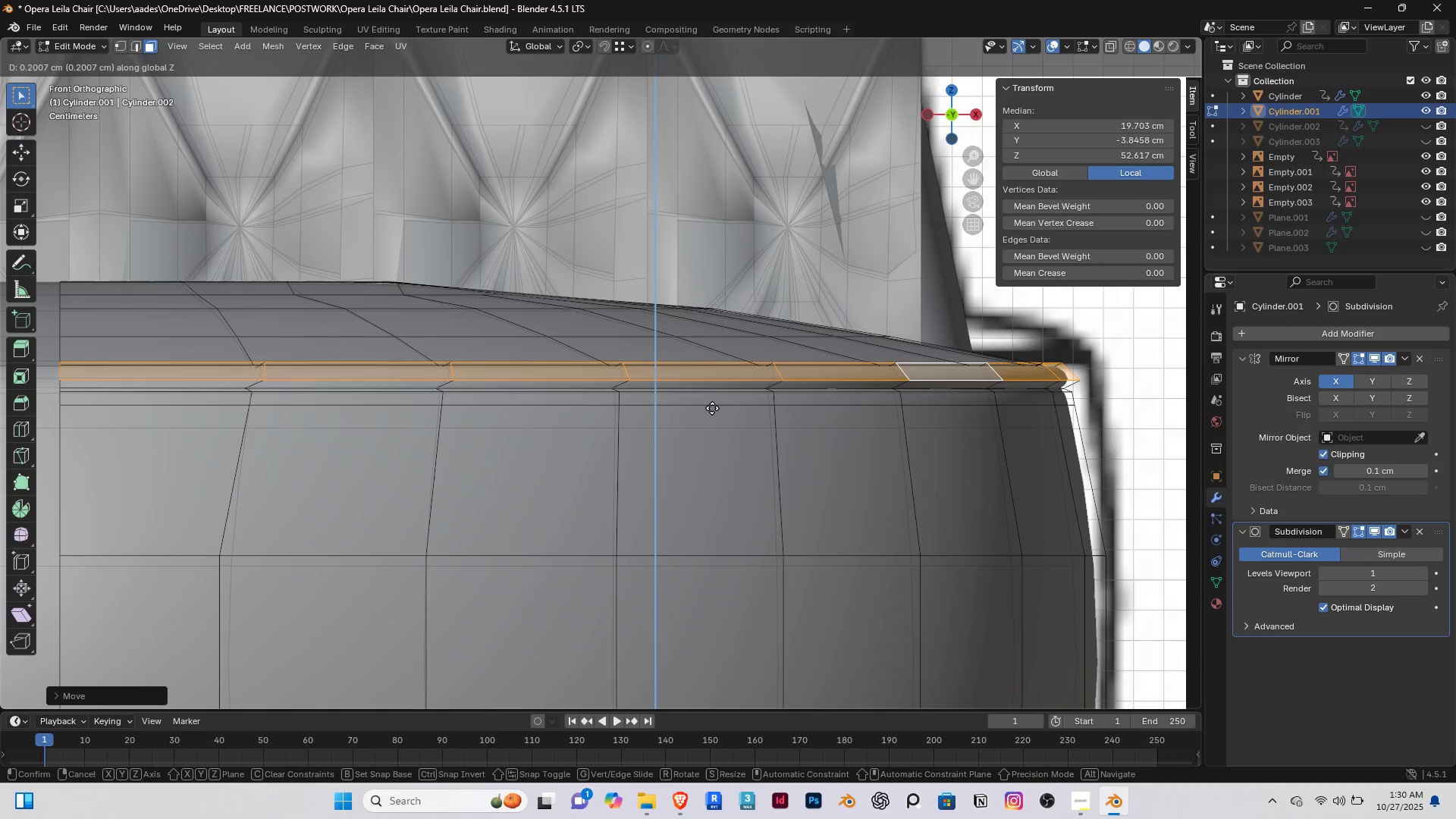 
left_click([712, 408])
 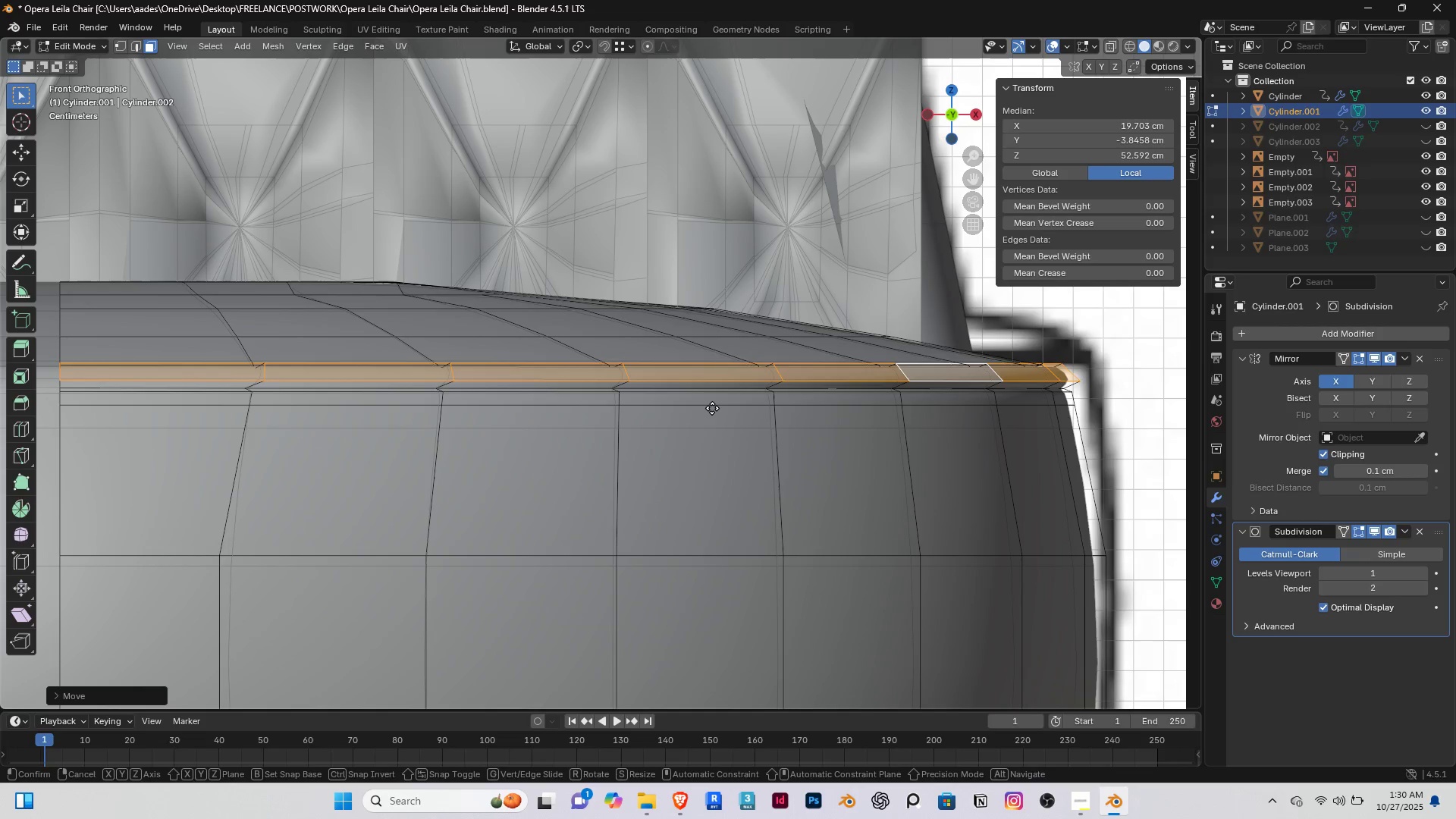 
type(gyx)
 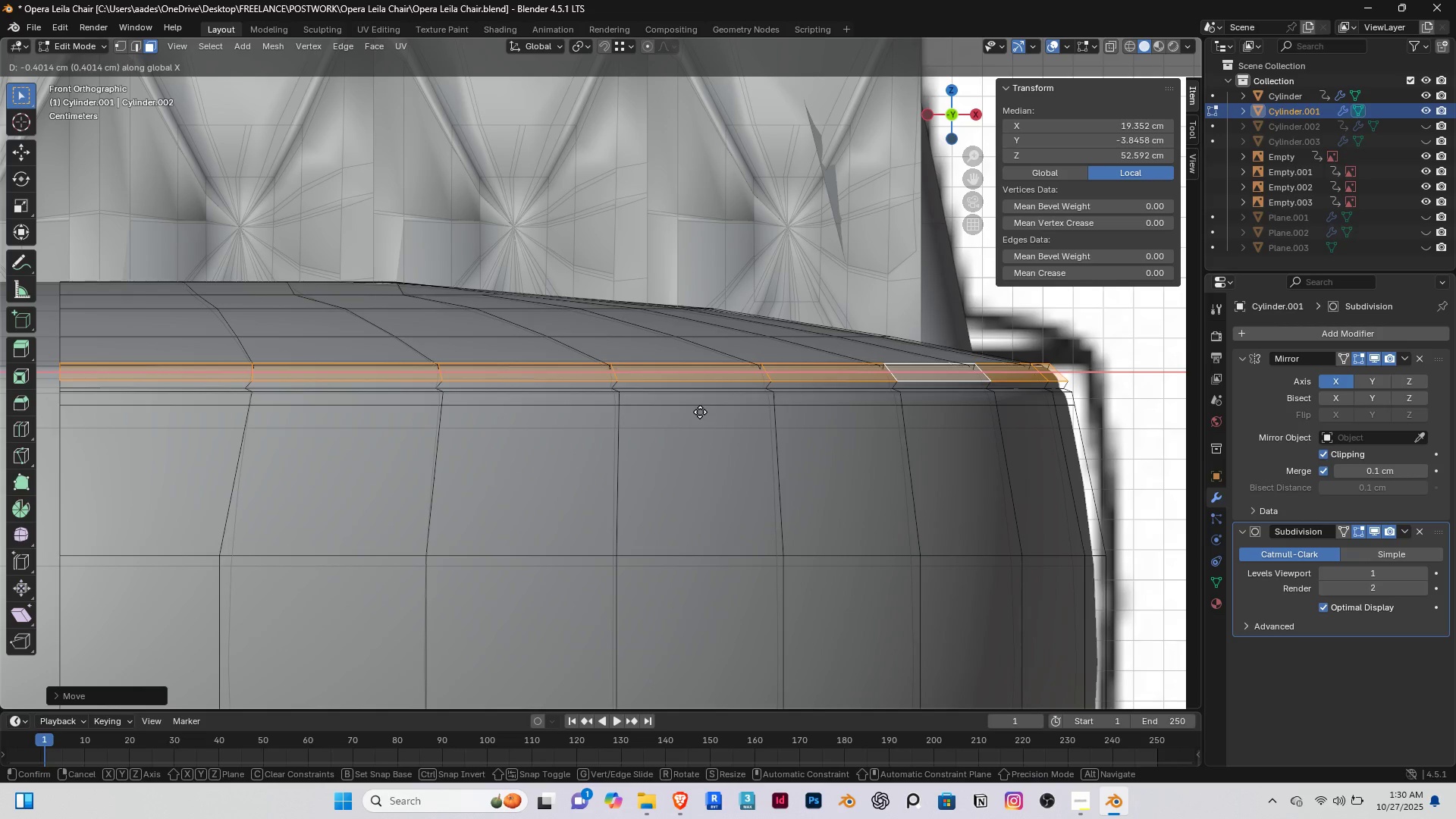 
left_click([700, 412])
 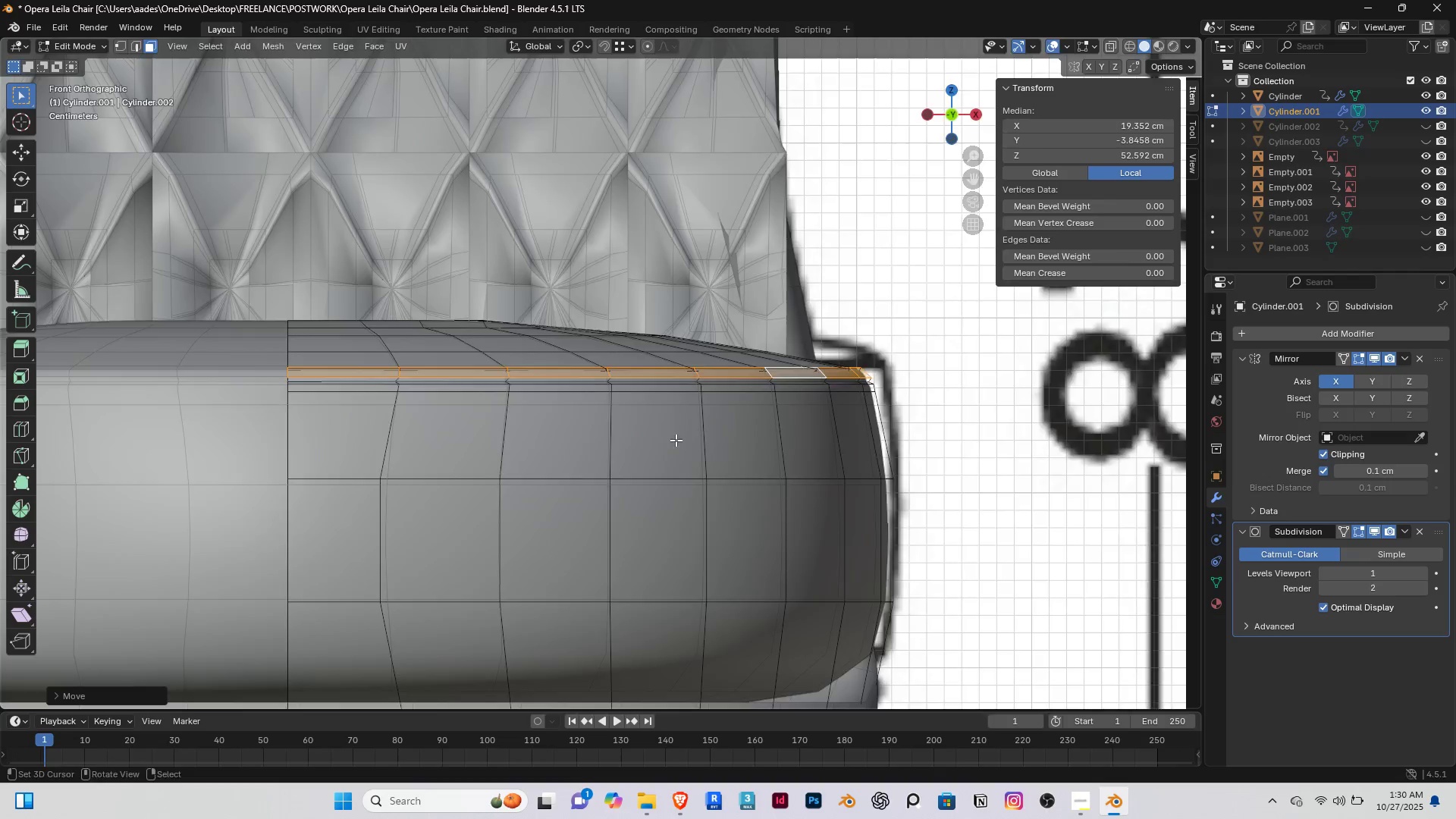 
scroll: coordinate [676, 439], scroll_direction: down, amount: 4.0
 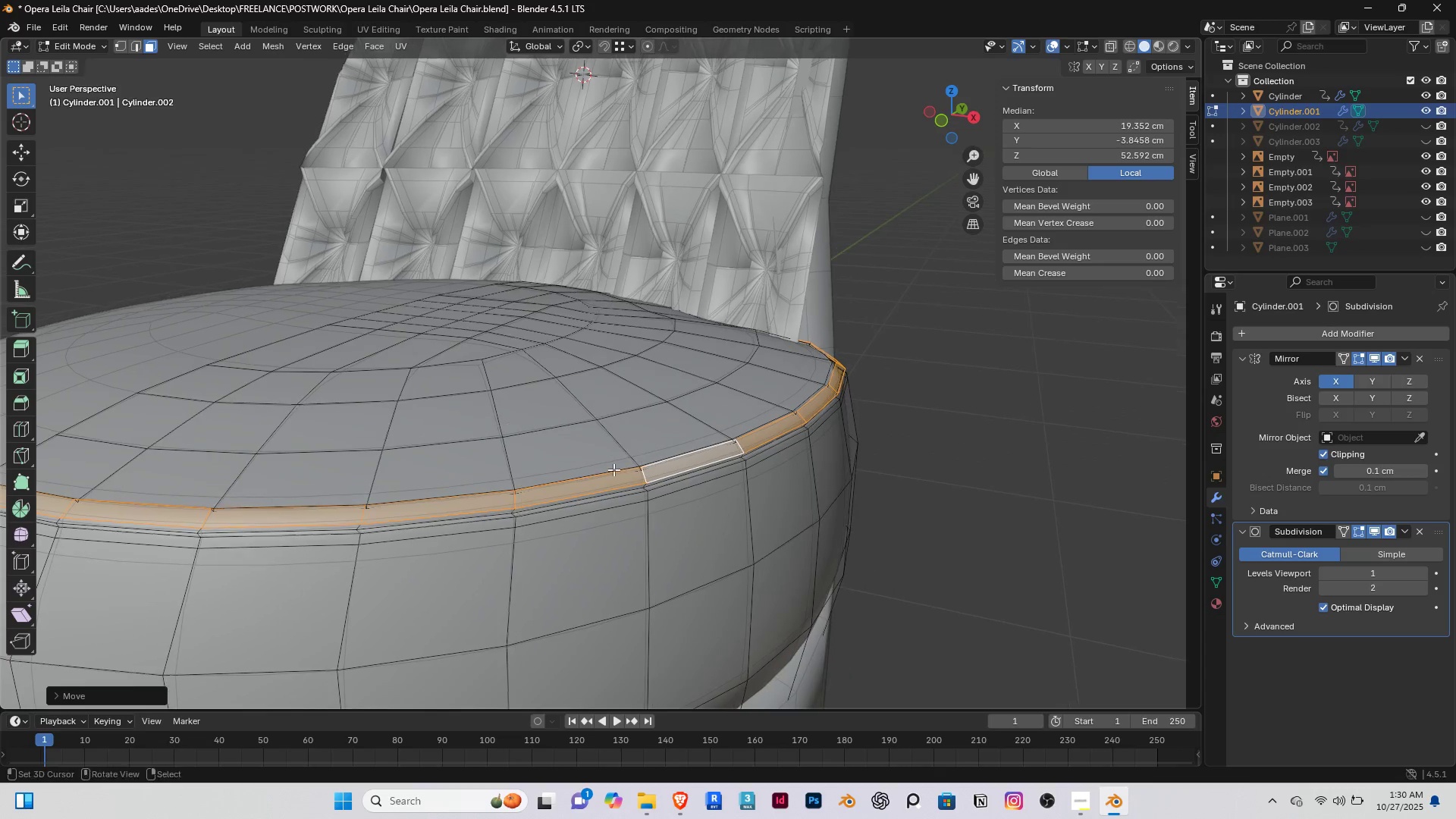 
double_click([626, 470])
 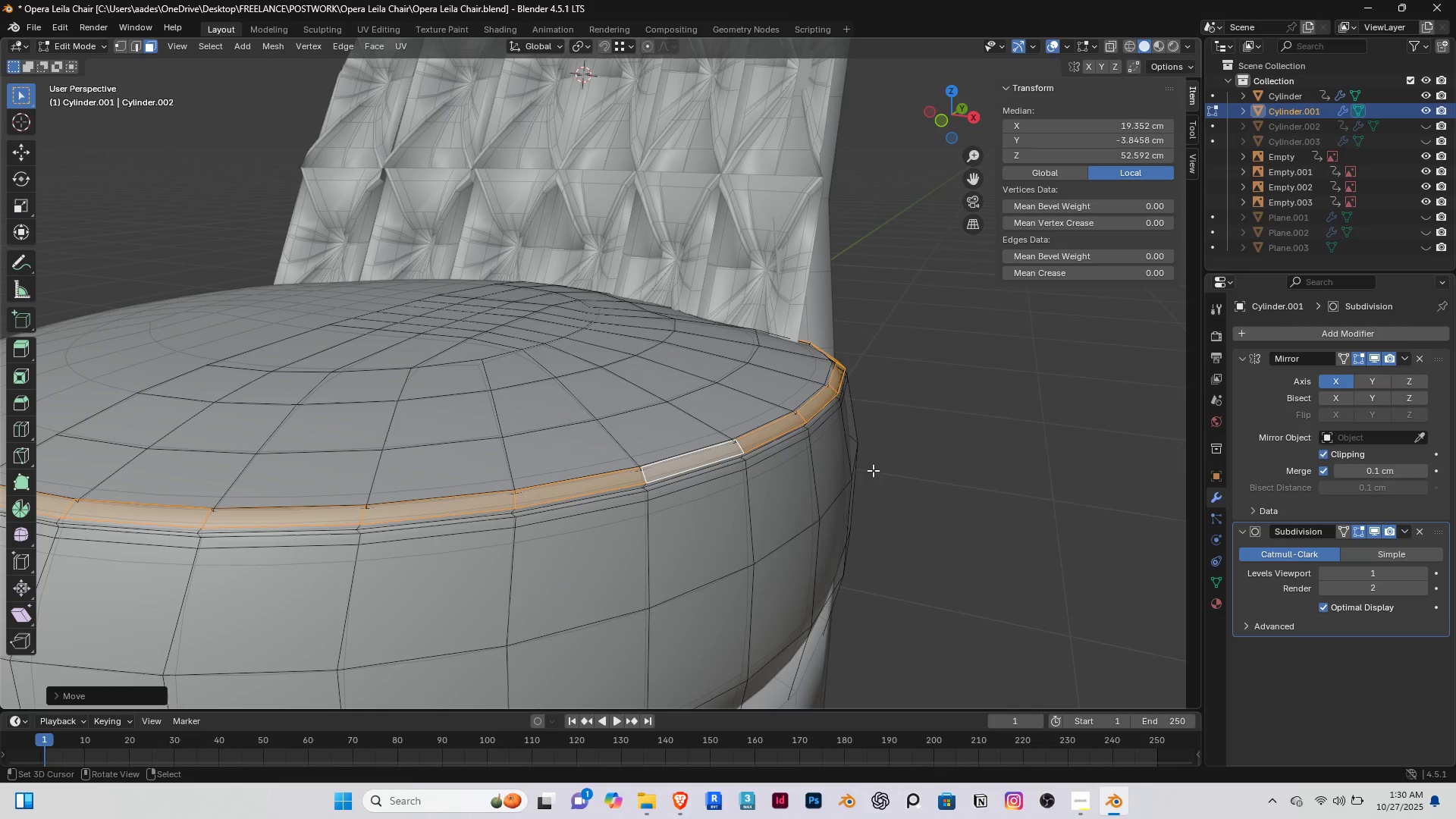 
key(Tab)
 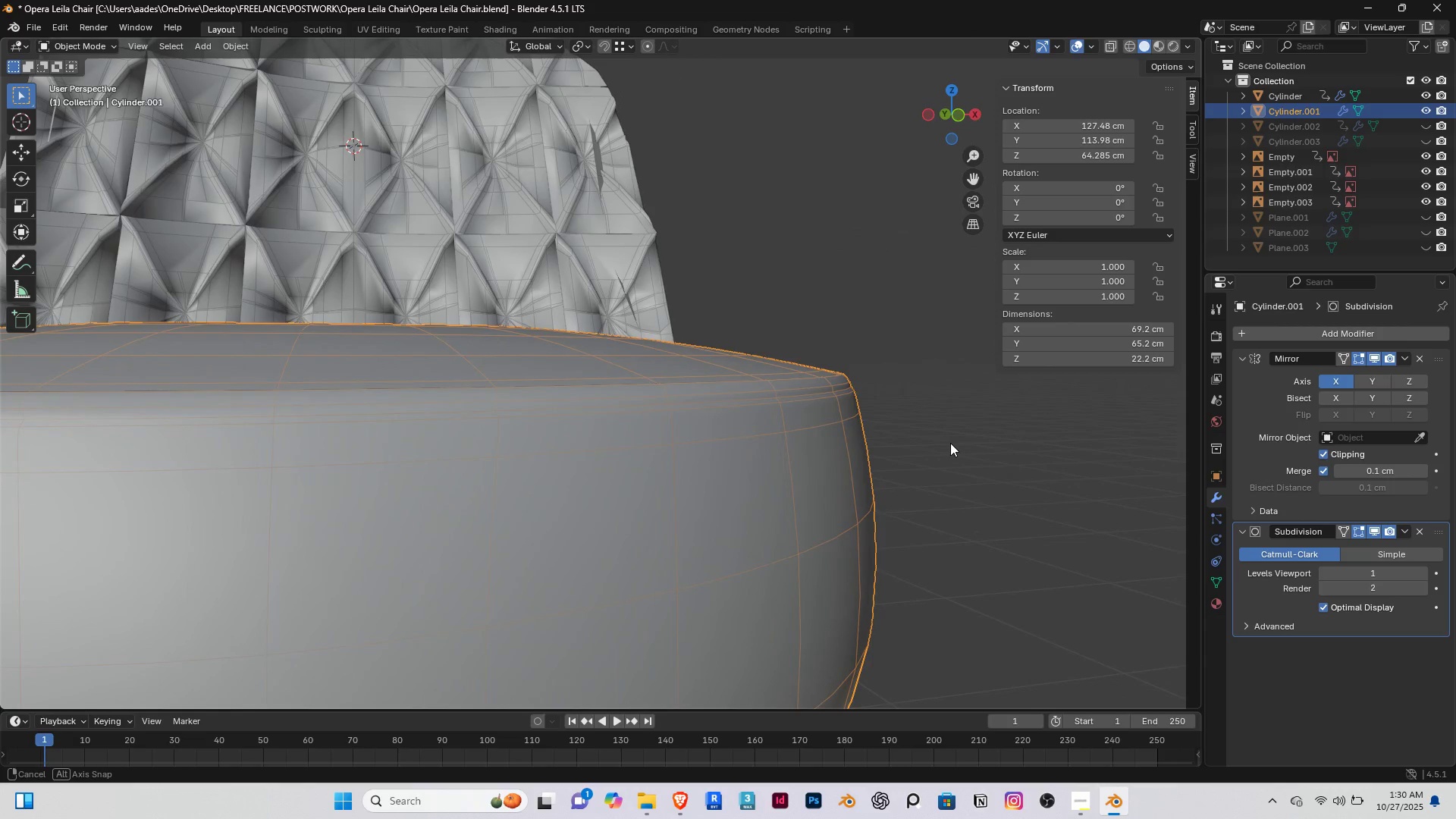 
key(Tab)
 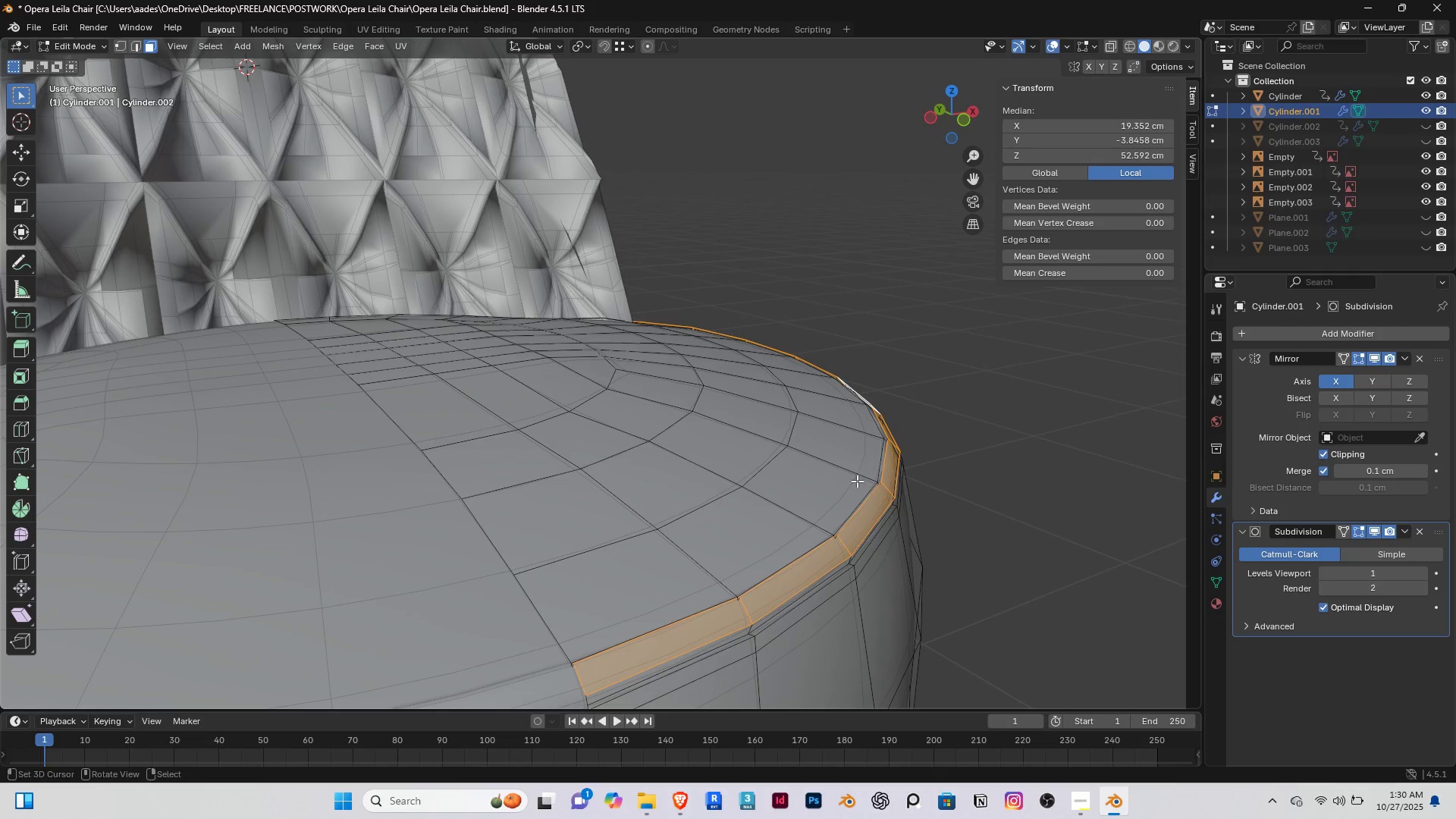 
scroll: coordinate [869, 491], scroll_direction: up, amount: 2.0
 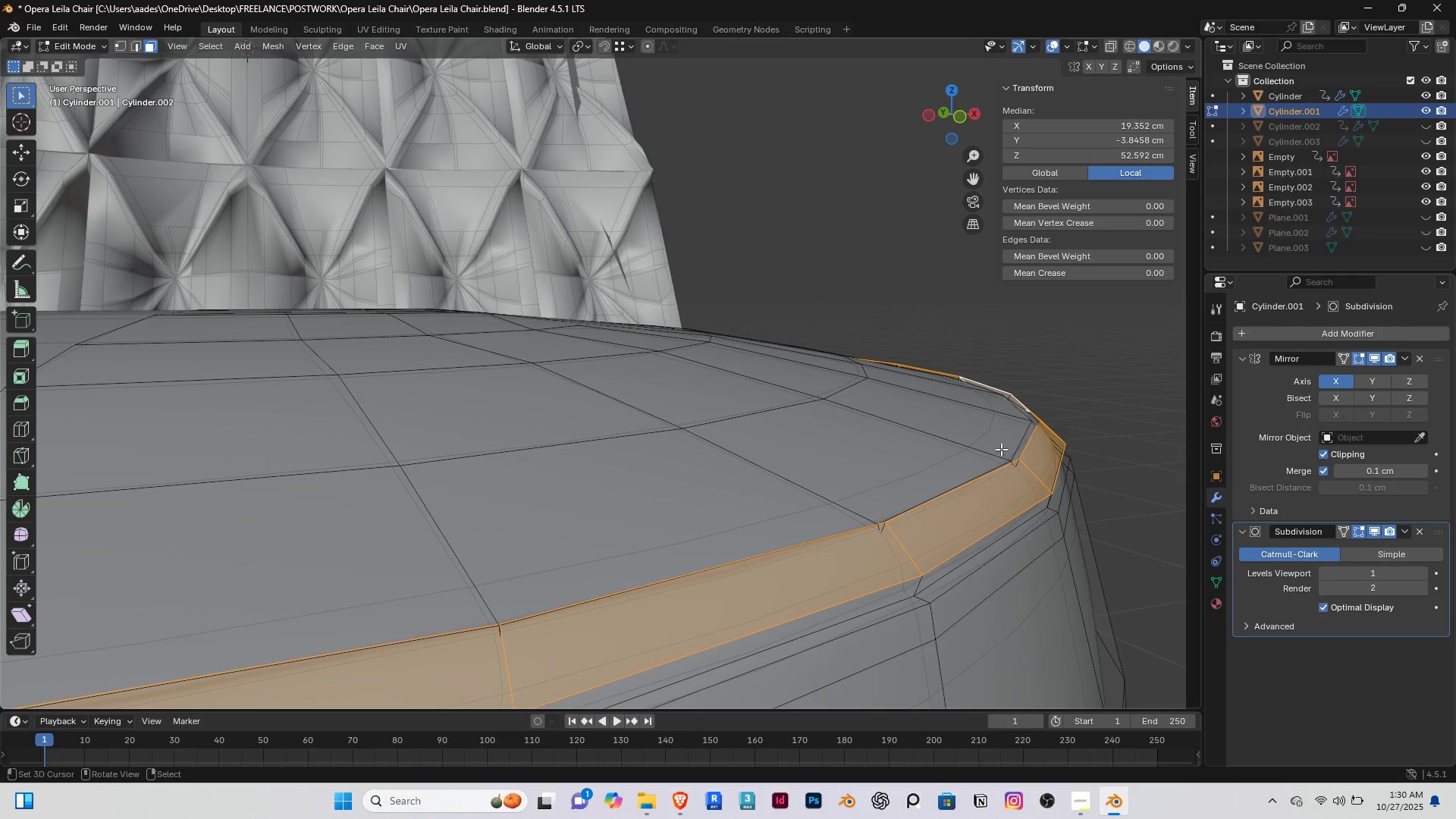 
right_click([1012, 441])
 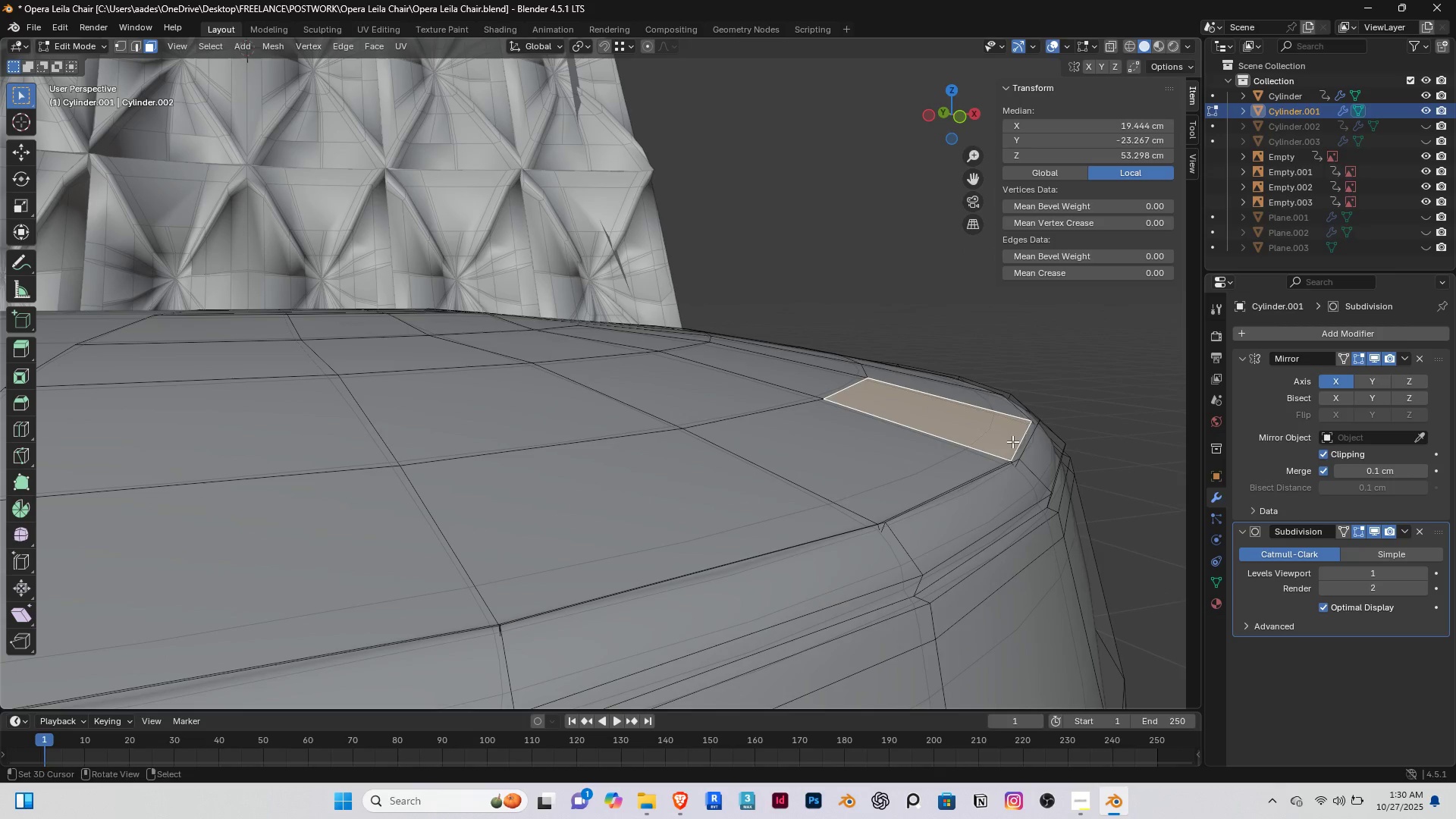 
key(2)
 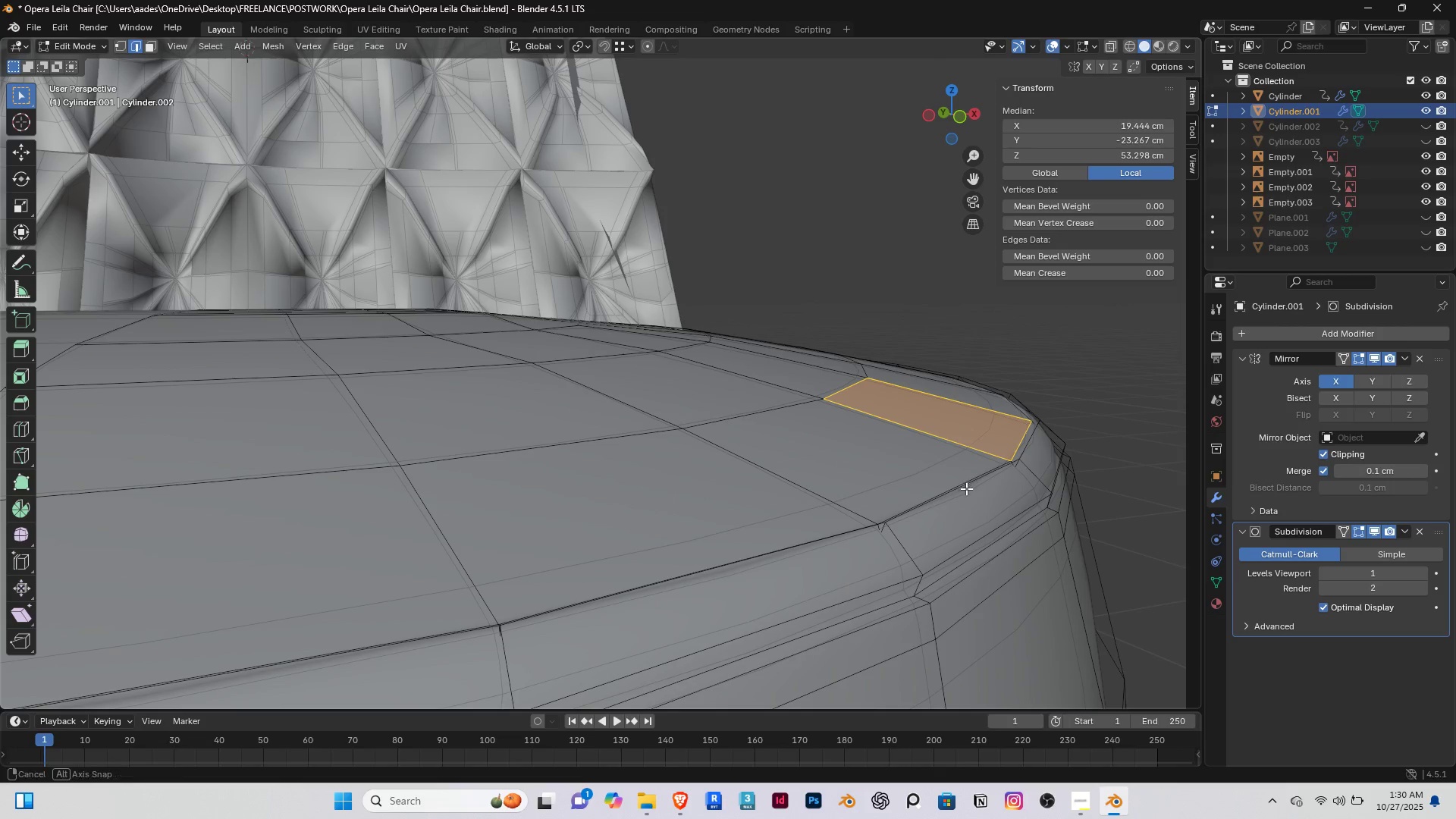 
middle_click([966, 488])
 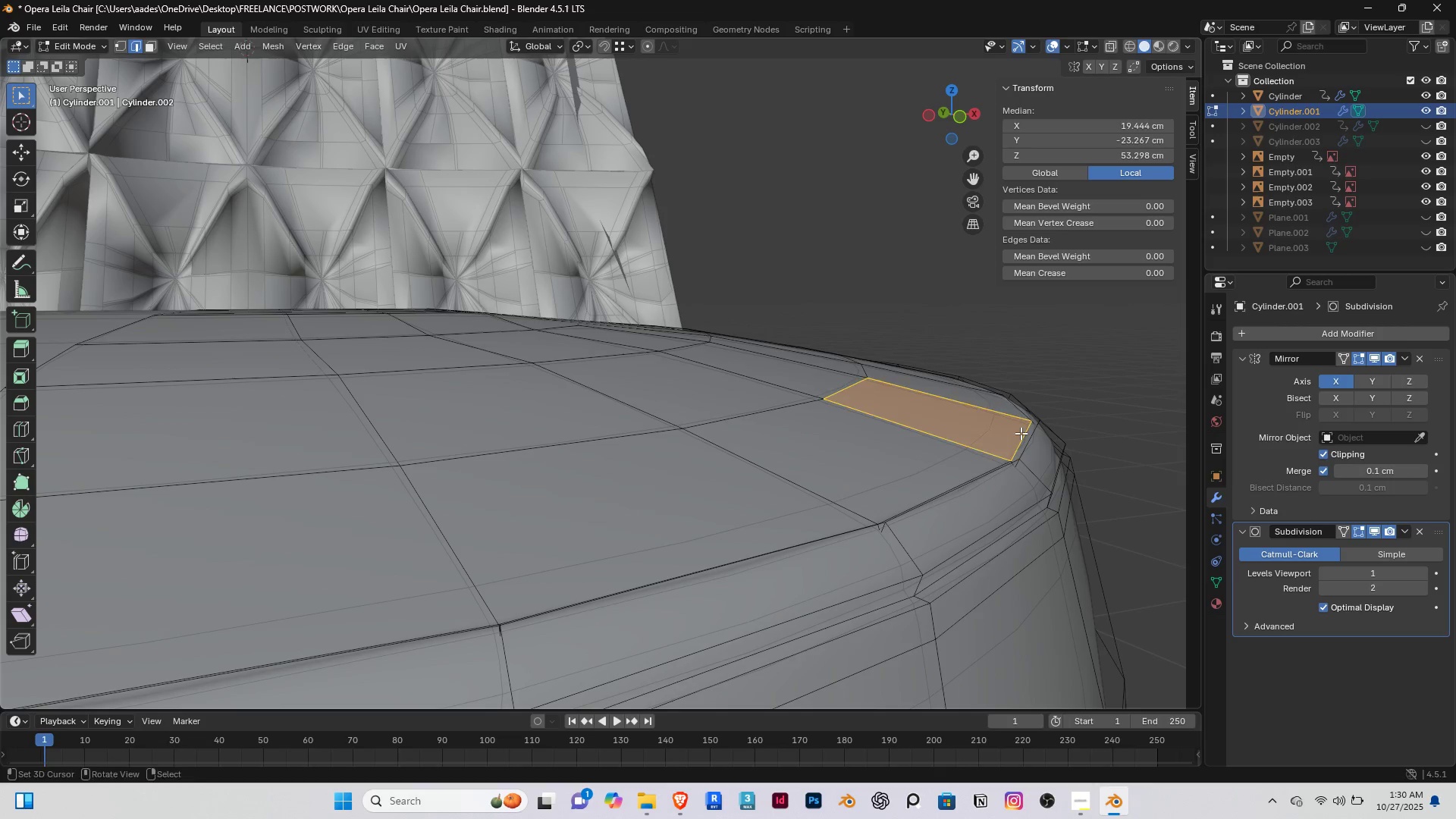 
right_click([1021, 433])
 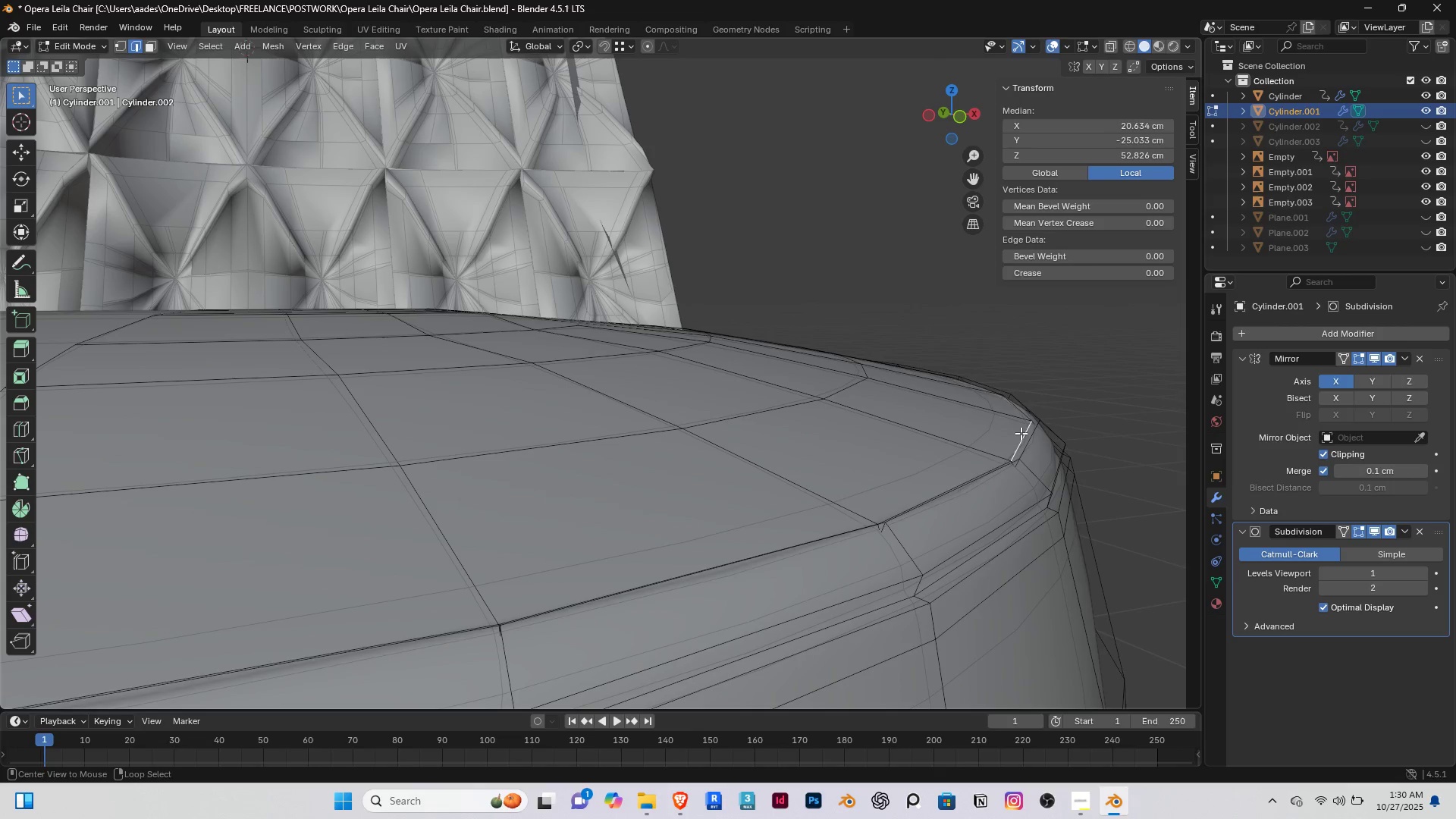 
hold_key(key=AltRight, duration=0.53)
double_click([1021, 433])
 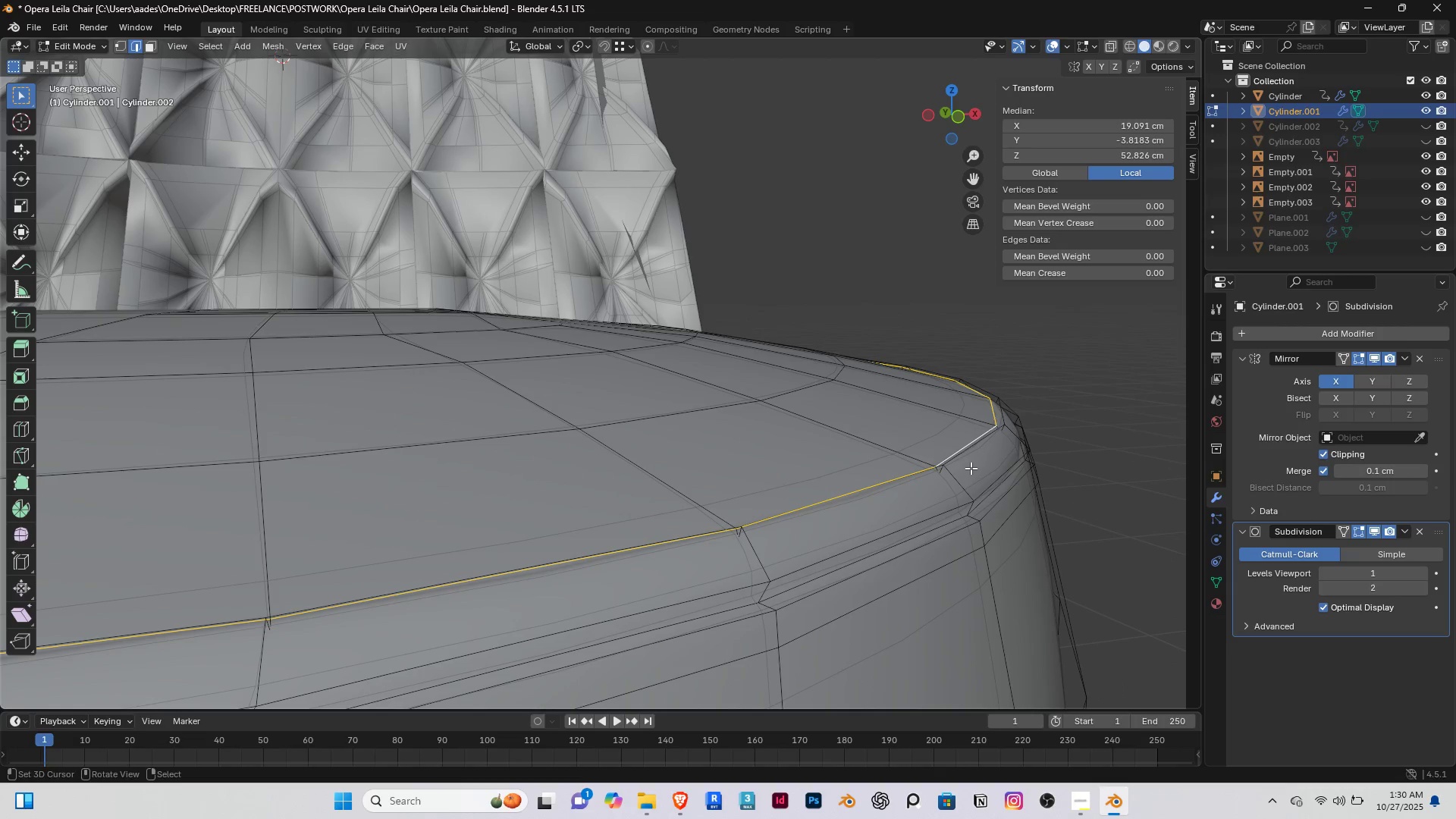 
type([End]gz)
 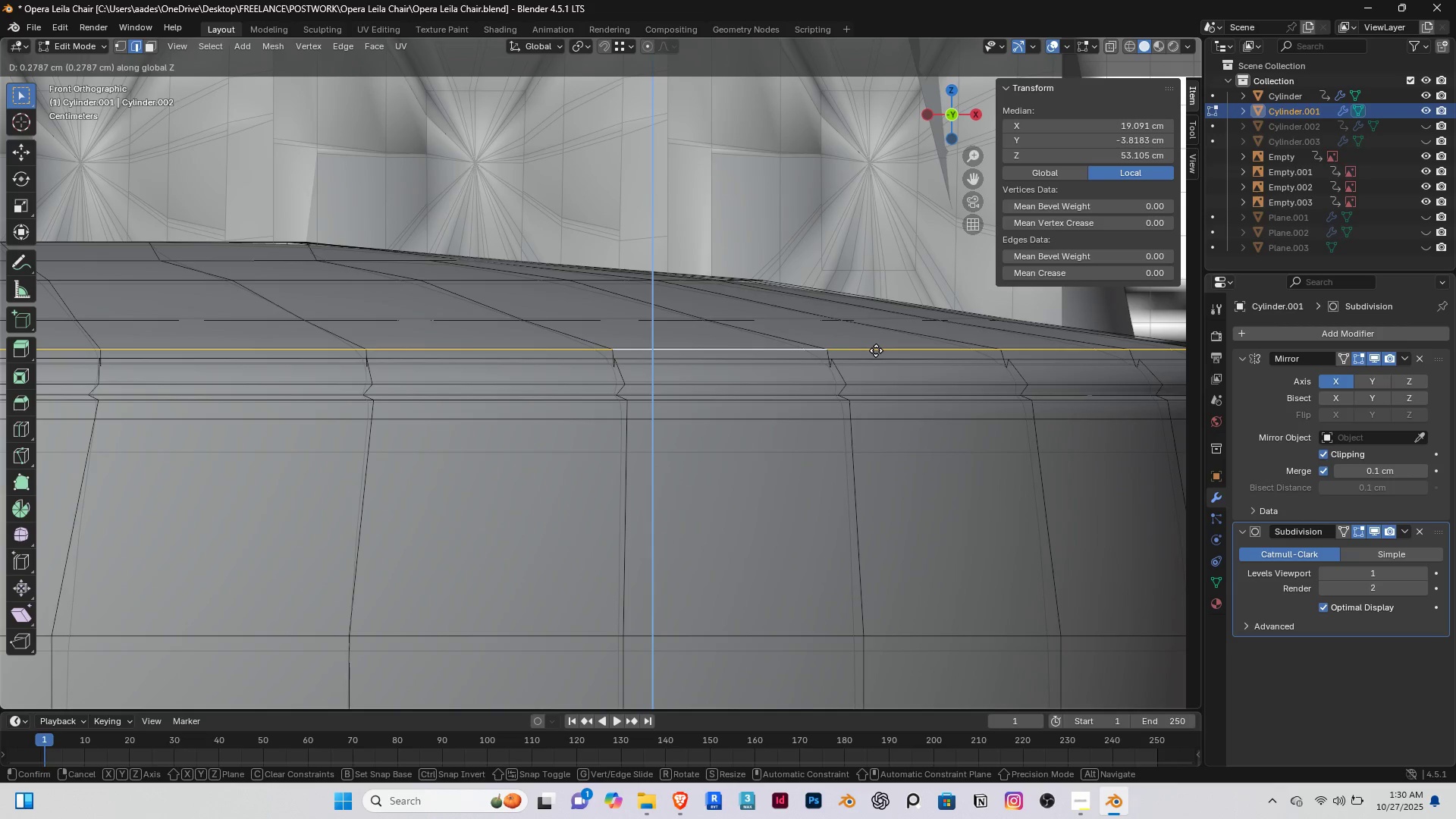 
scroll: coordinate [873, 362], scroll_direction: up, amount: 4.0
 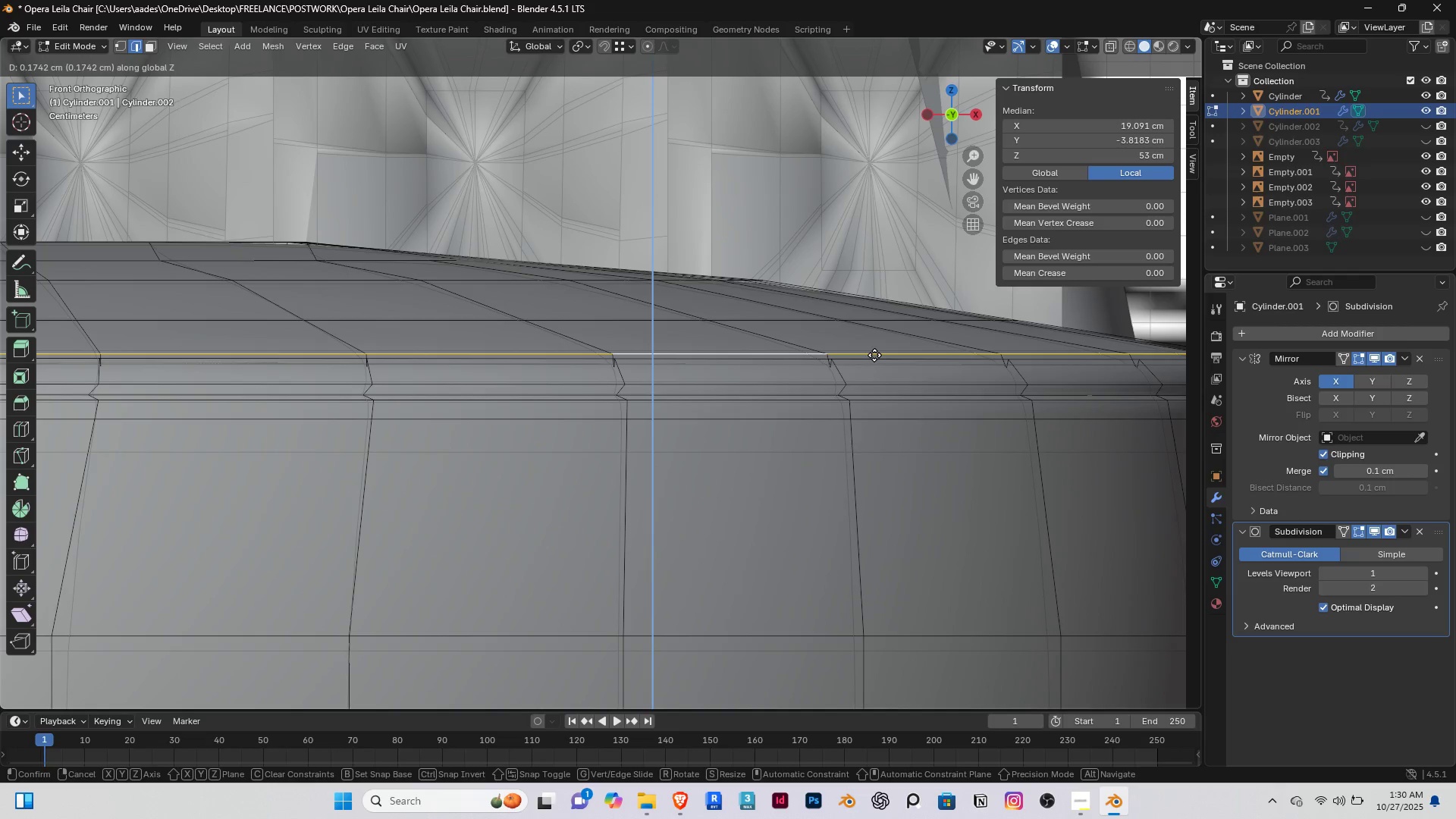 
left_click([874, 355])
 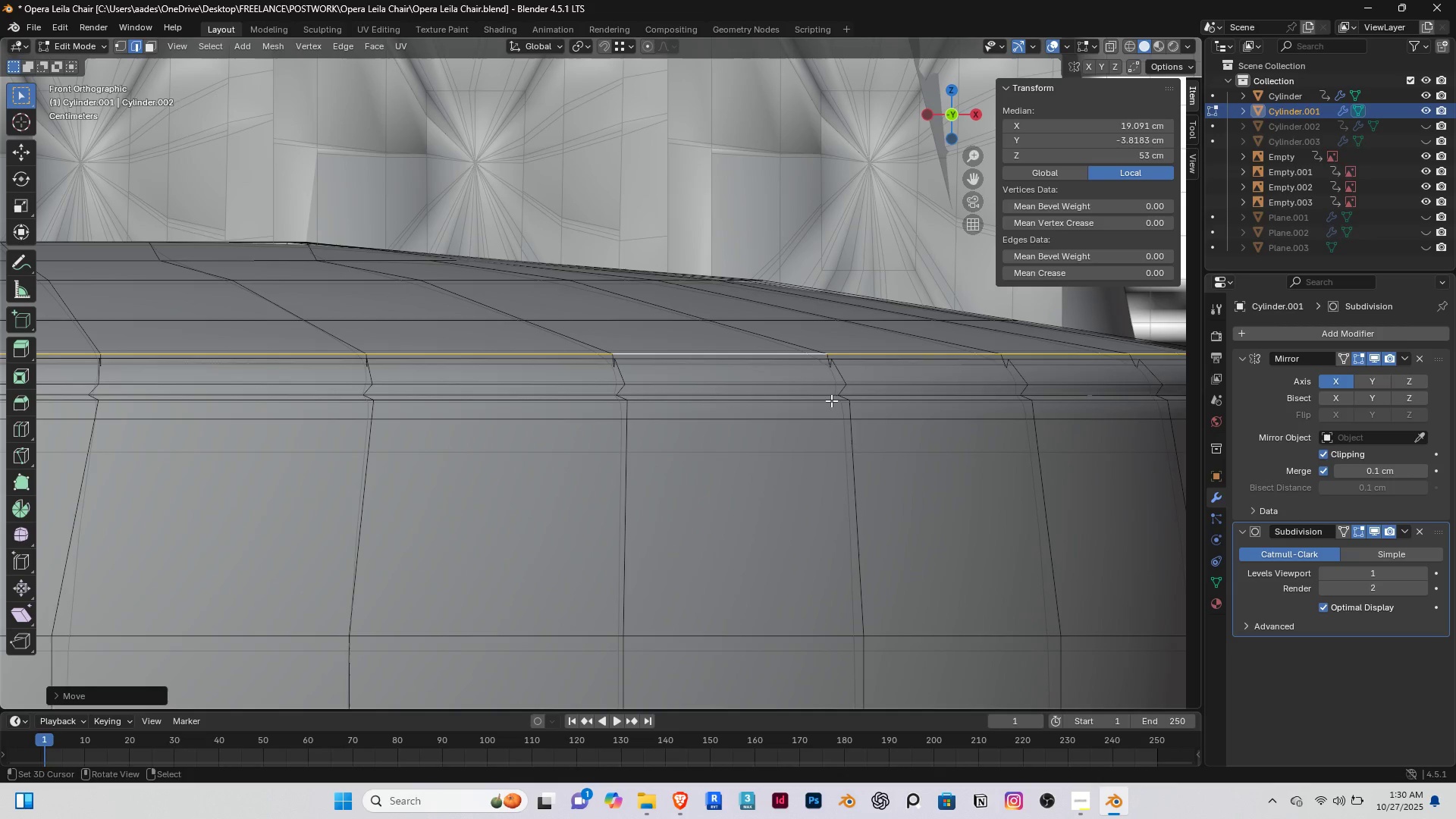 
right_click([831, 400])
 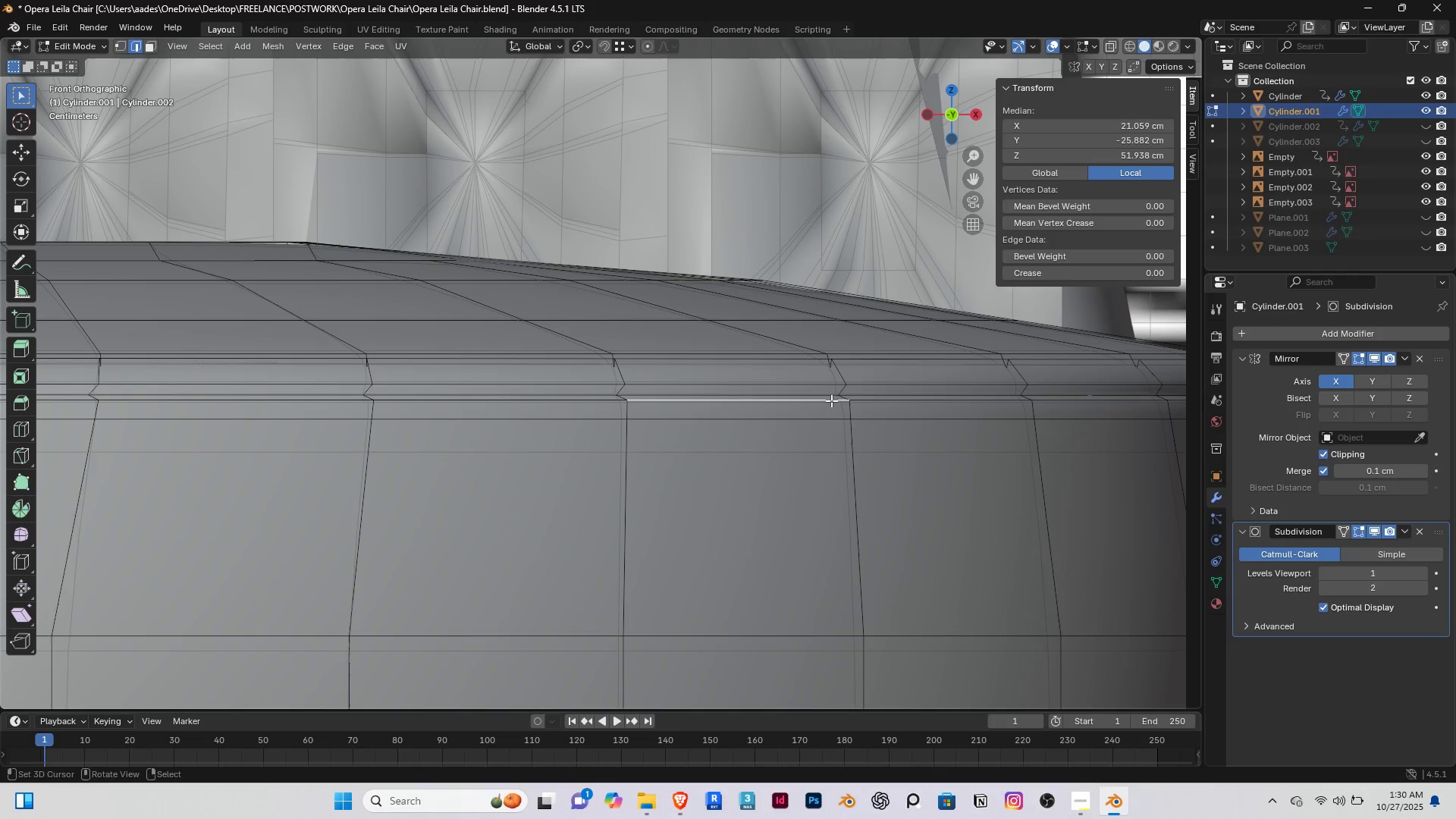 
hold_key(key=AltRight, duration=0.44)
right_click([831, 400])
 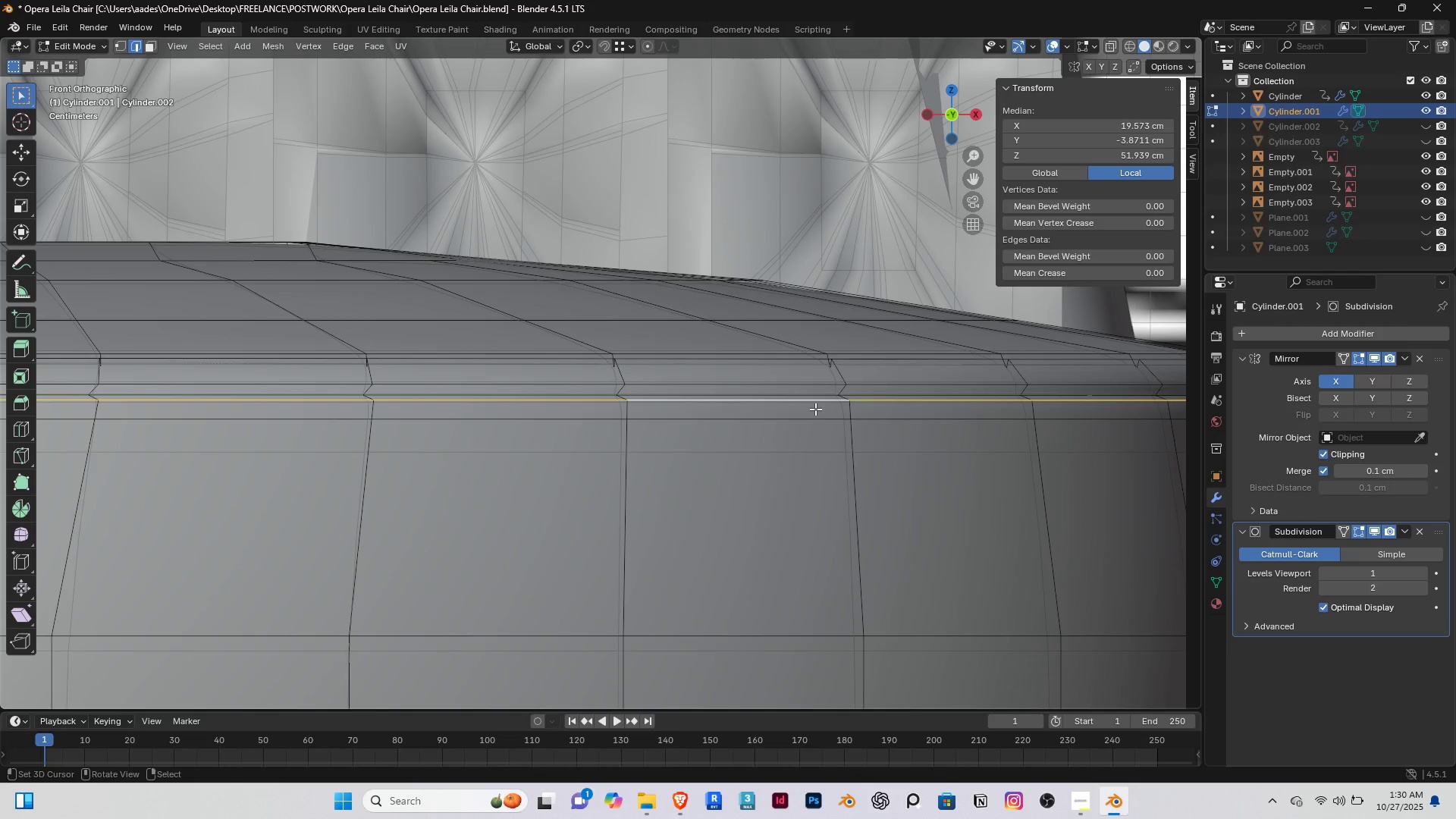 
type(gx)
 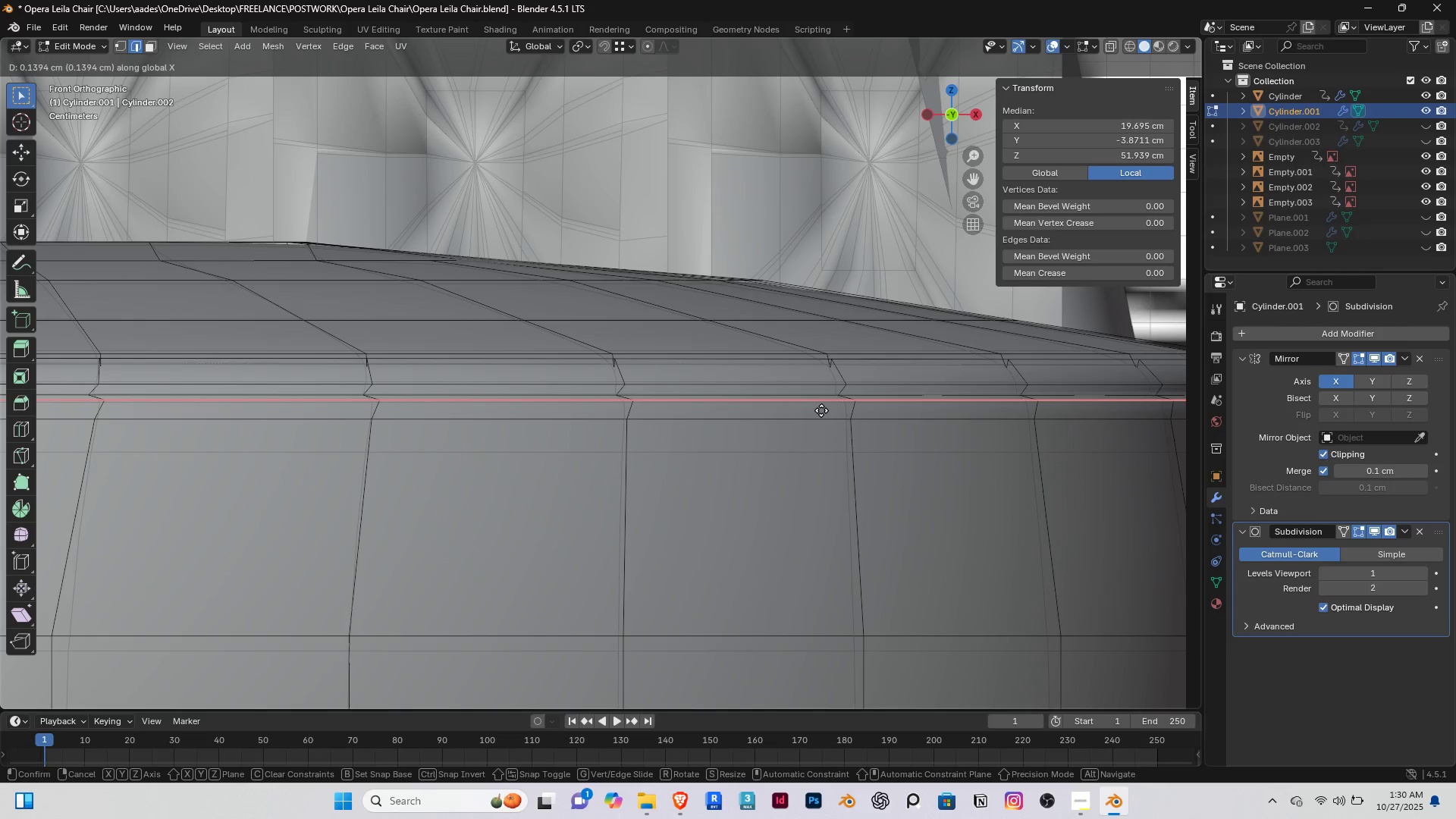 
left_click([819, 410])
 